 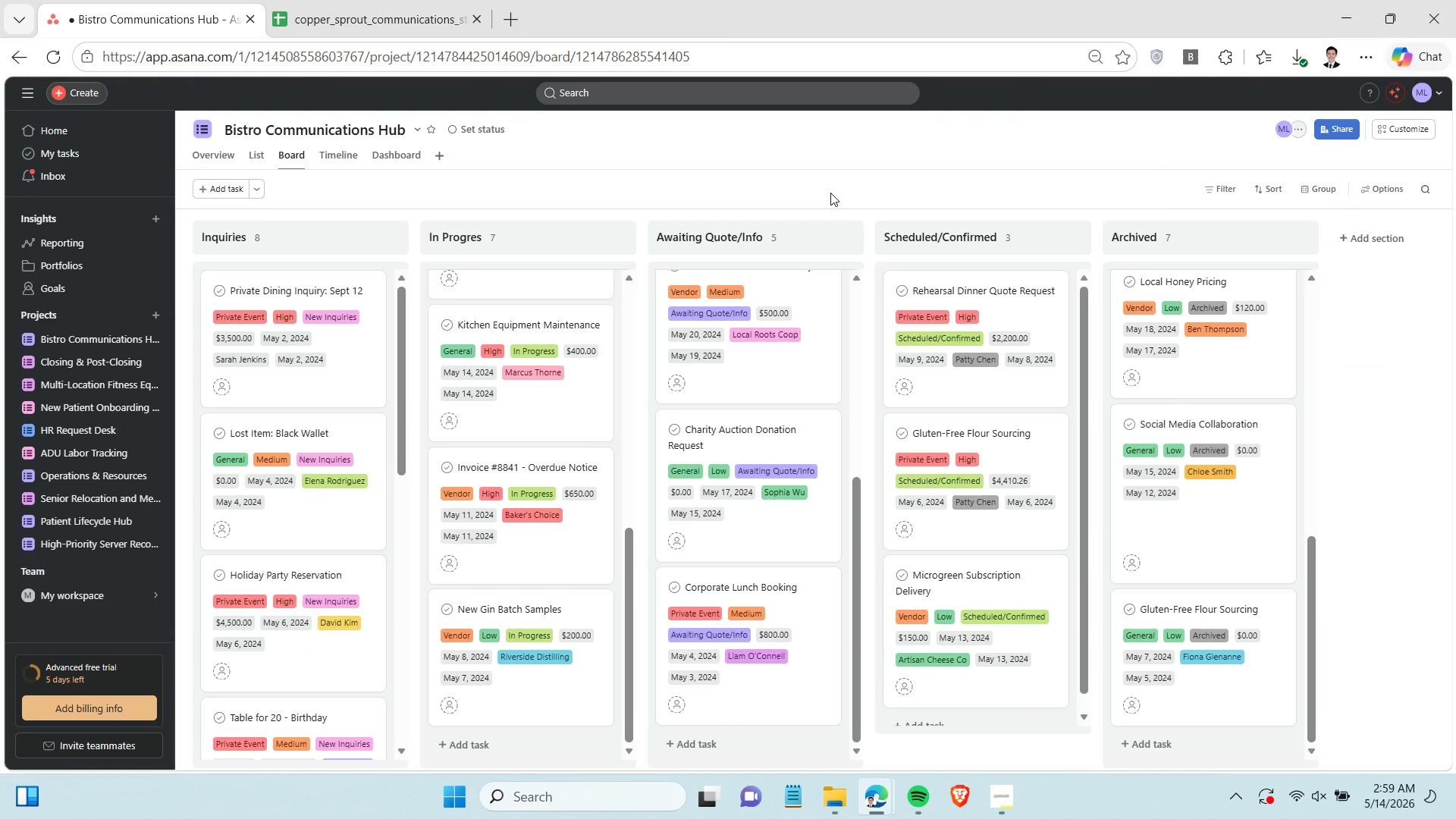 
left_click([351, 374])
 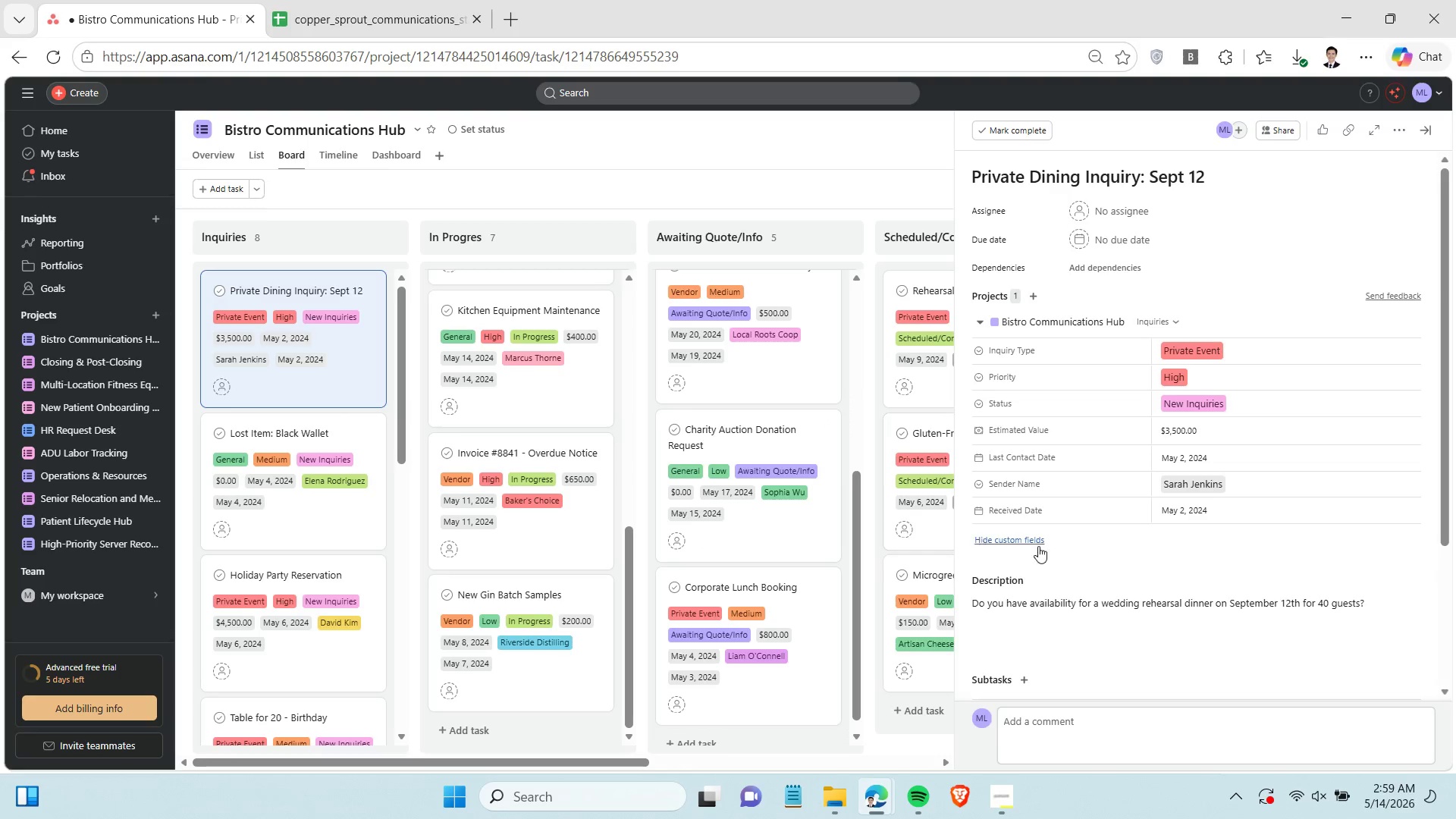 
wait(5.02)
 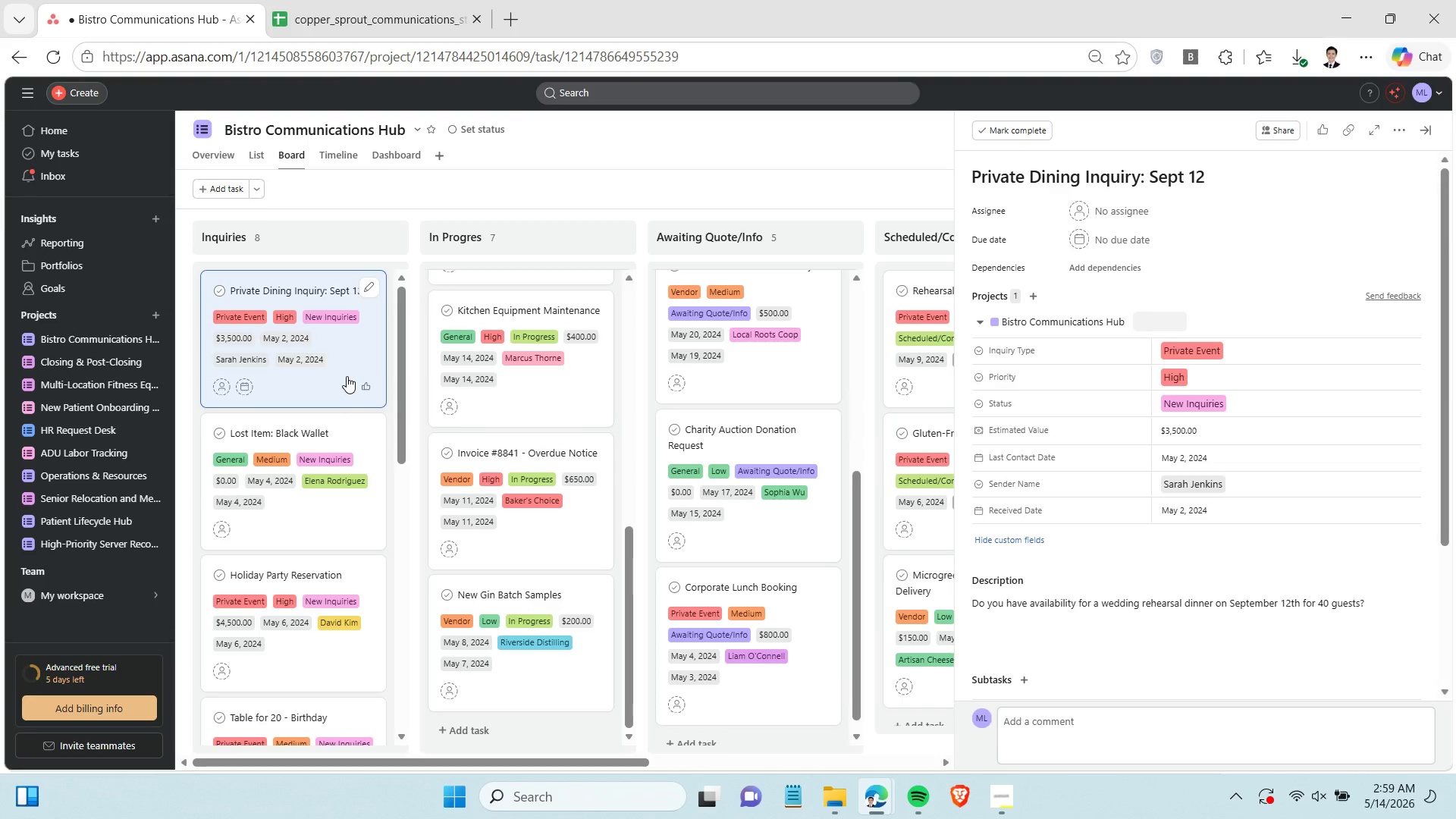 
left_click([400, 14])
 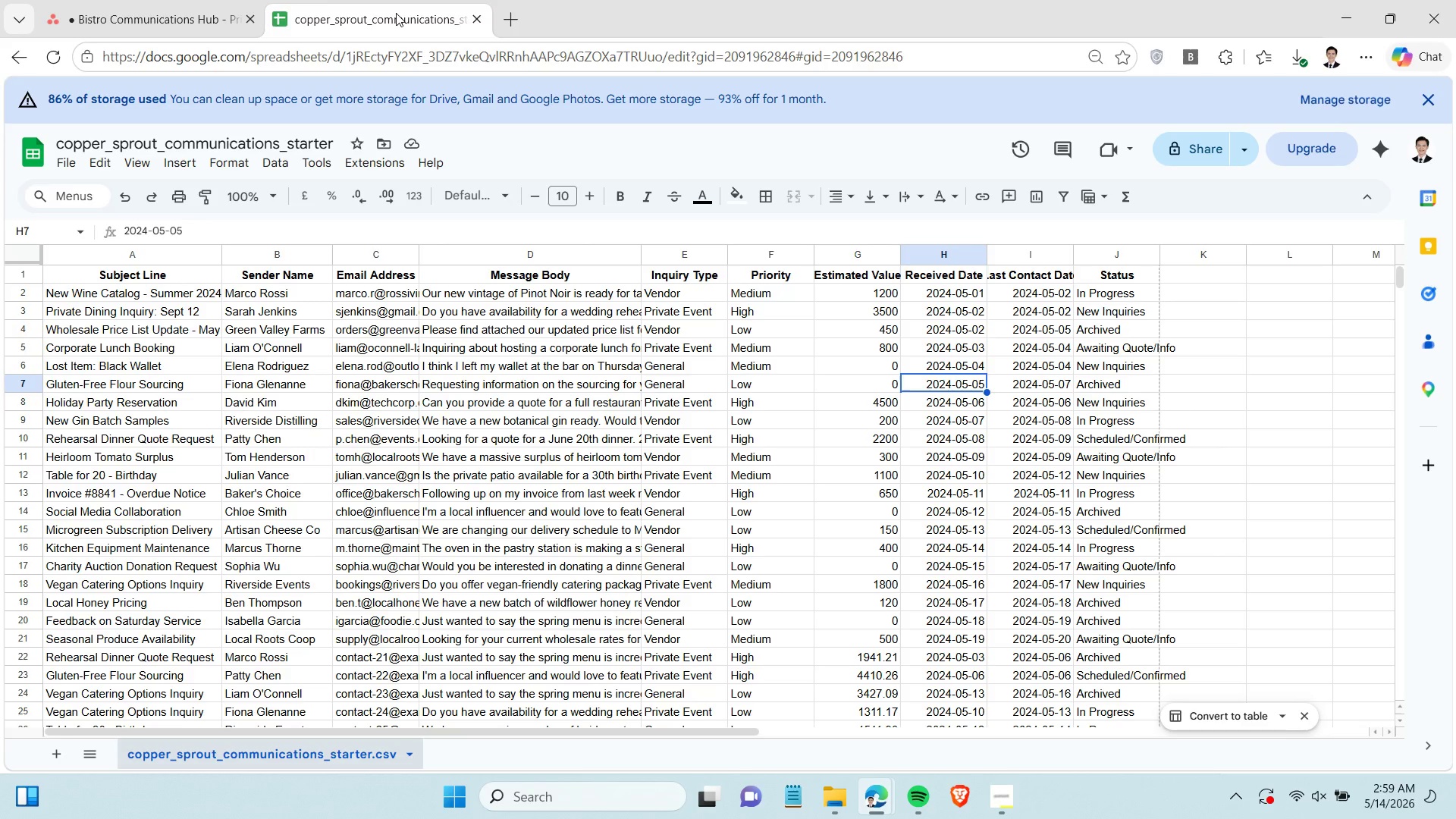 
wait(5.64)
 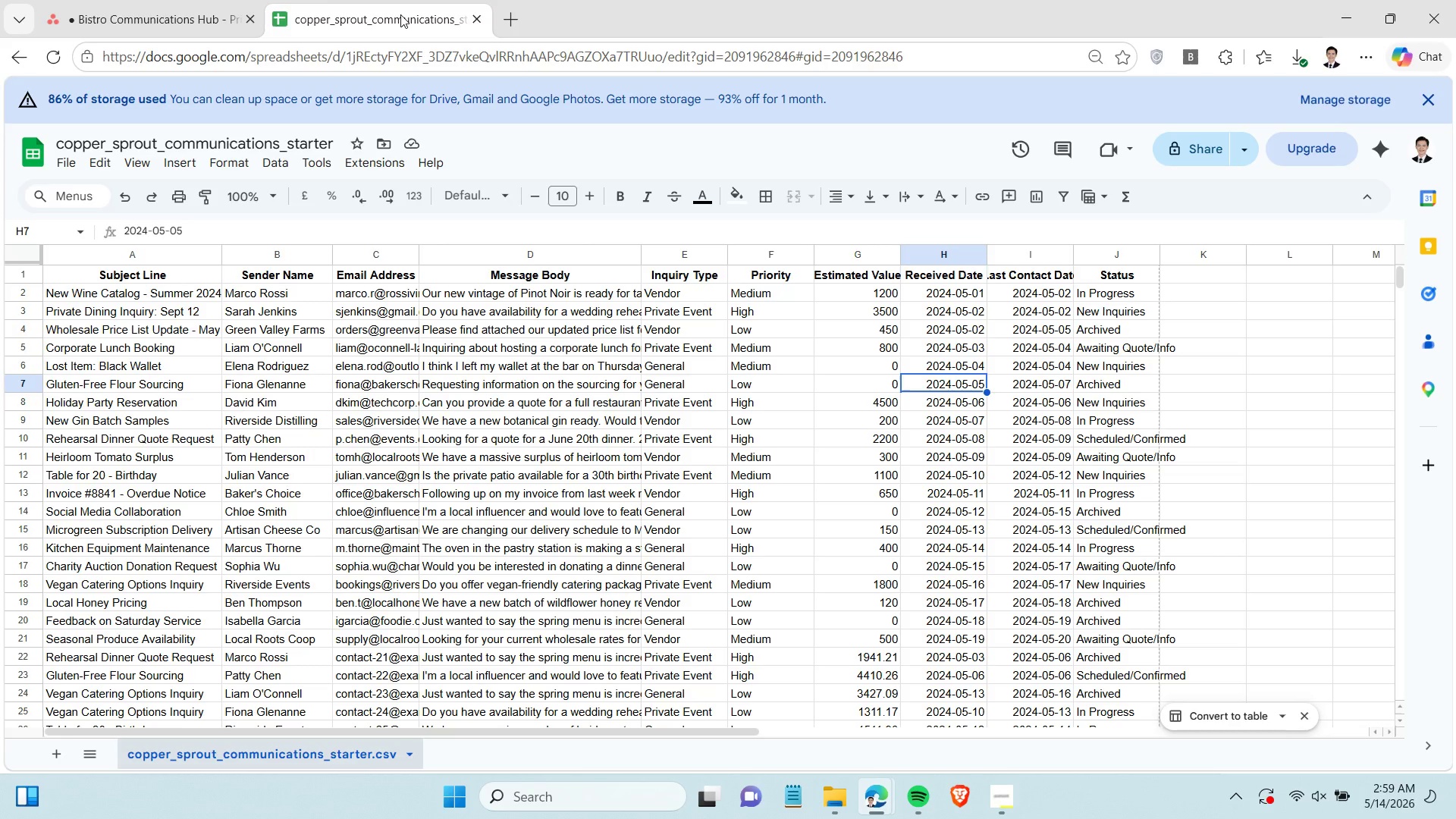 
left_click([187, 11])
 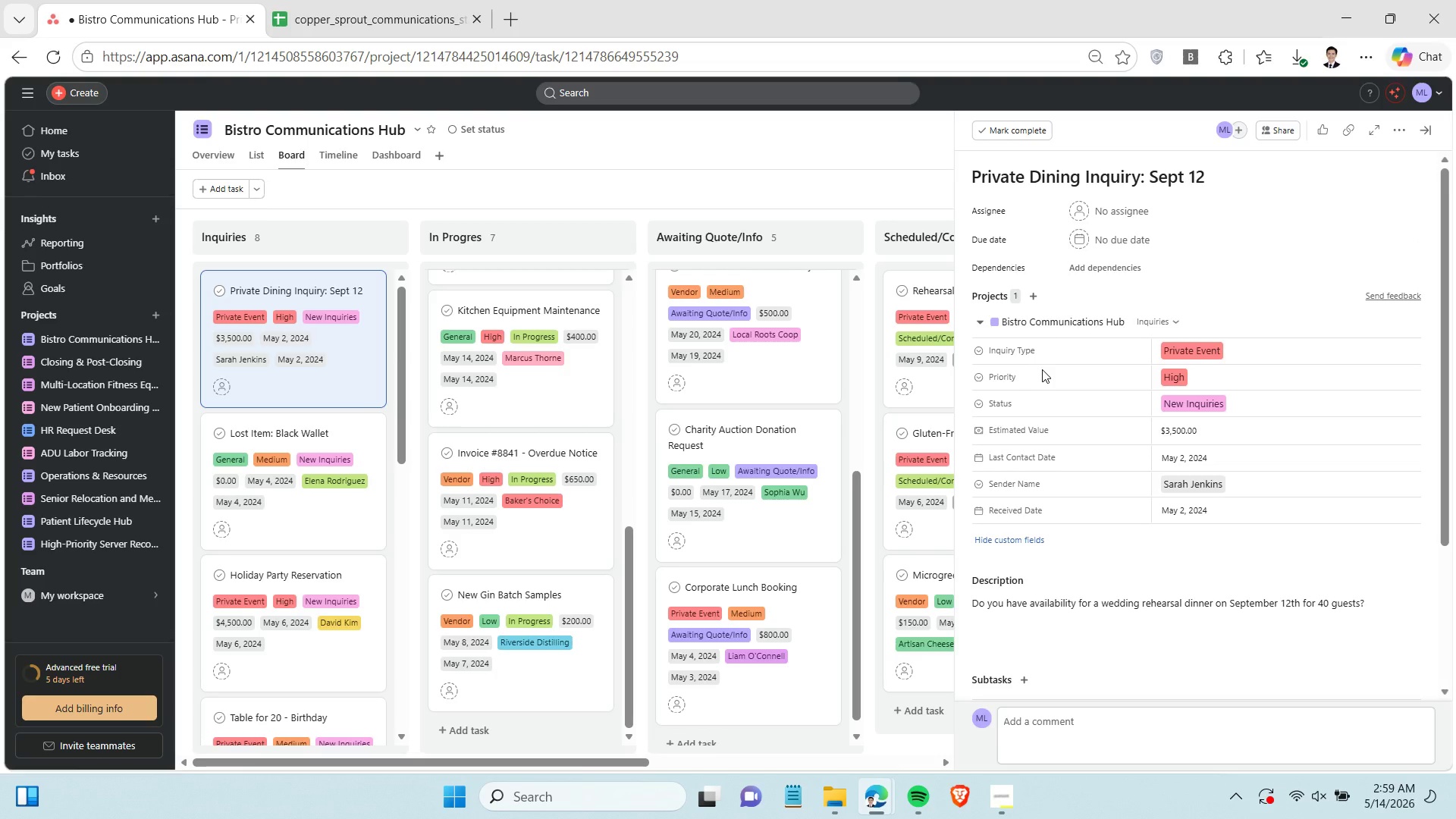 
wait(7.45)
 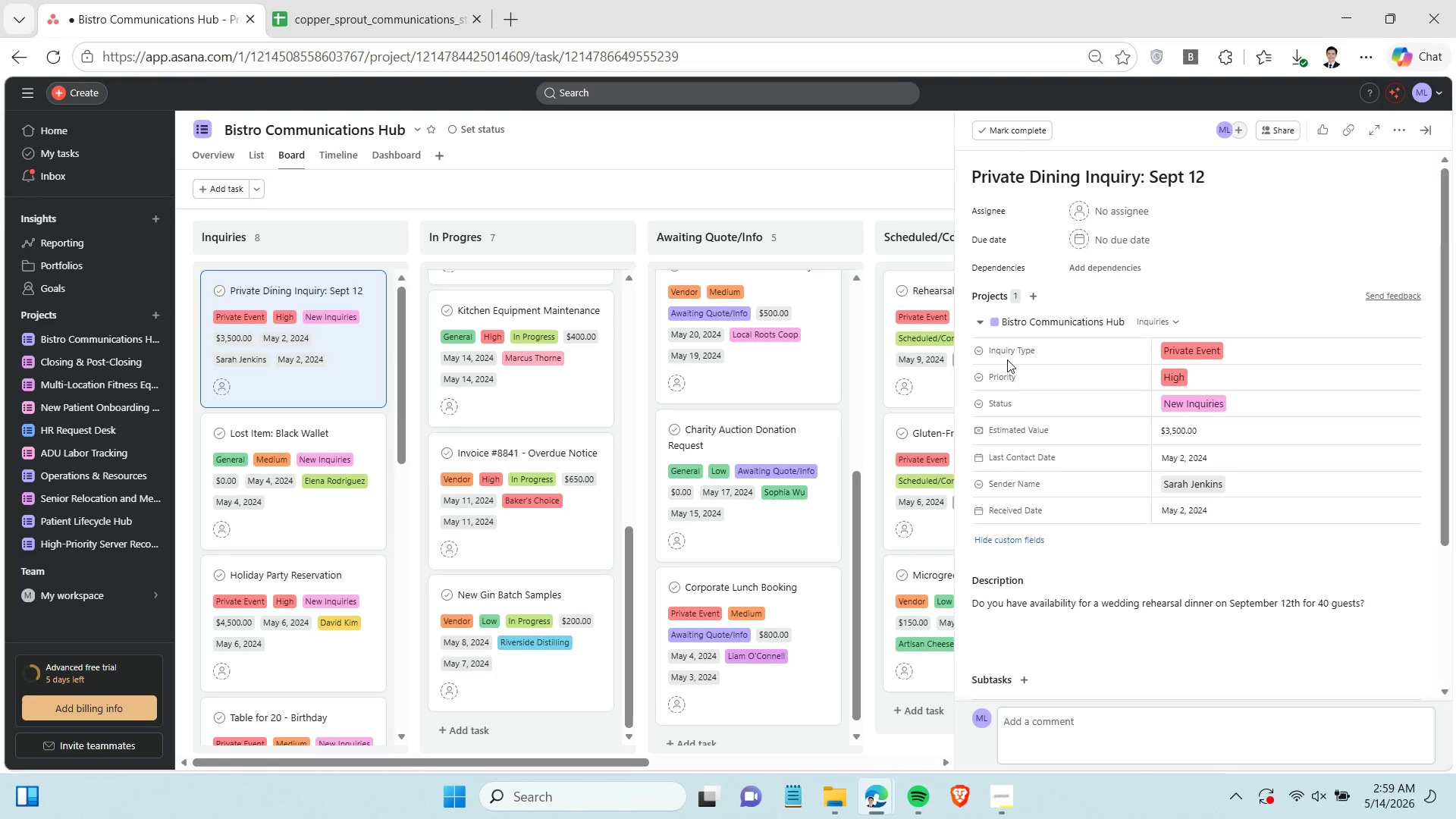 
left_click([1040, 325])
 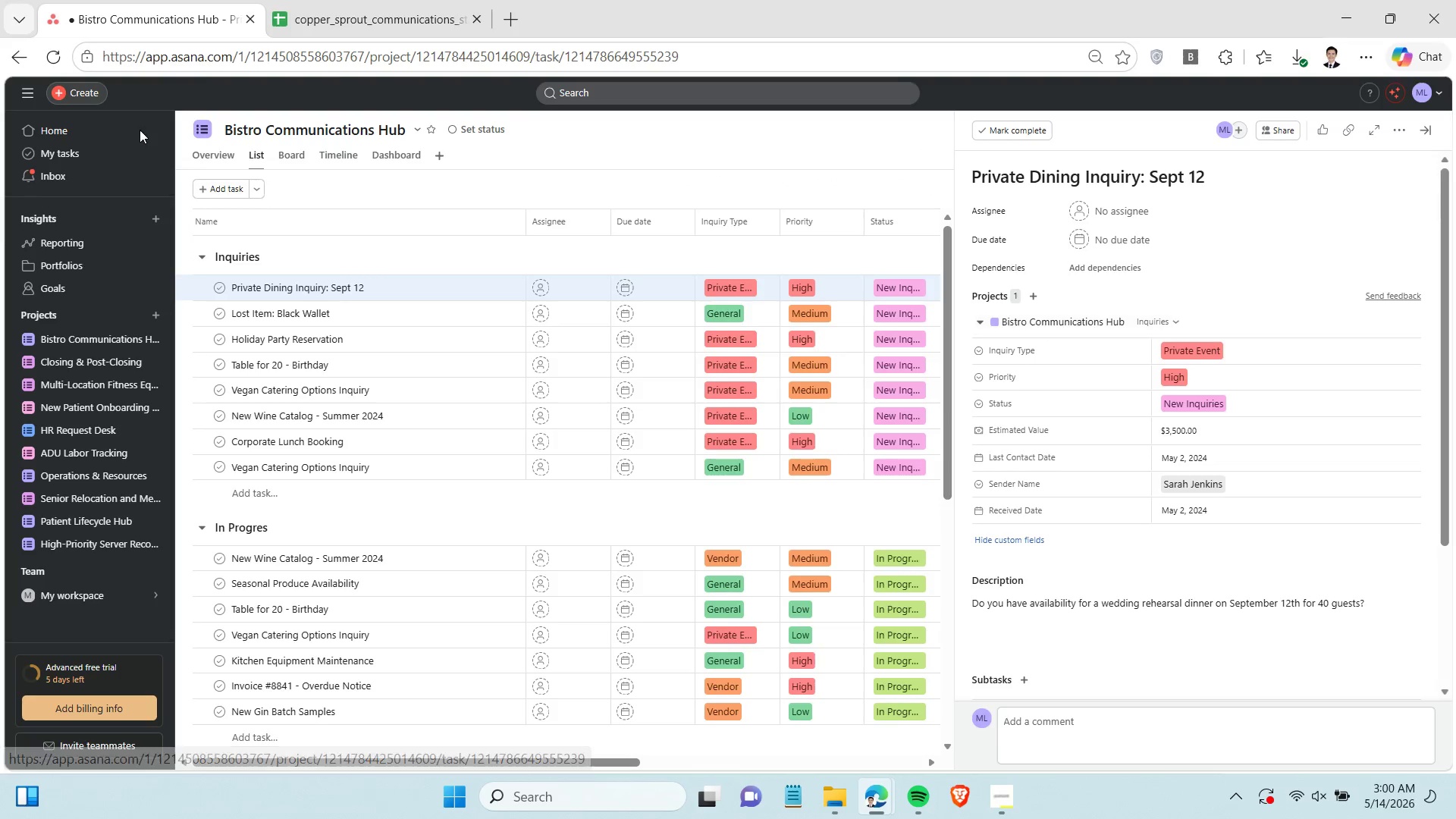 
left_click([284, 145])
 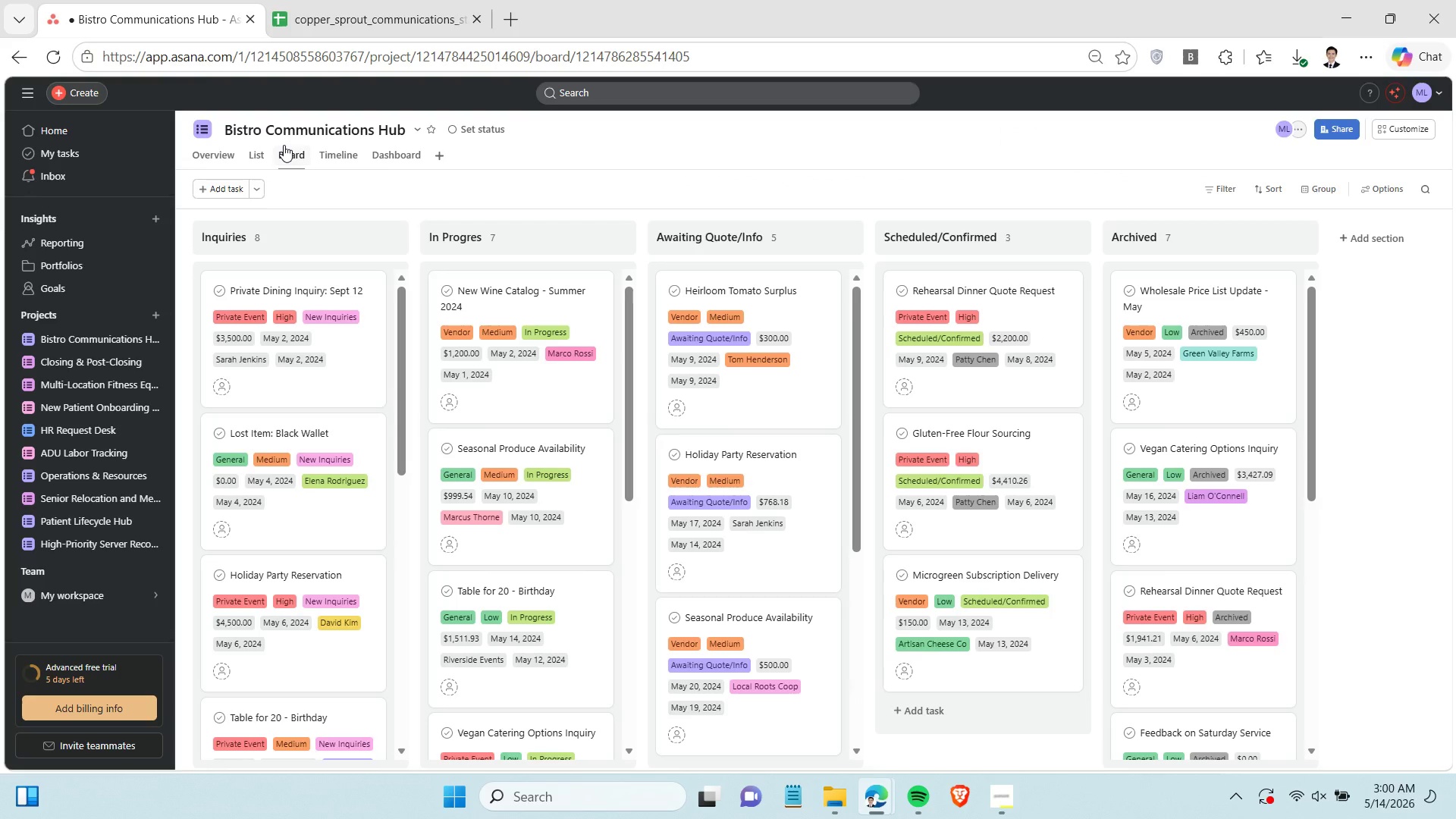 
left_click([303, 386])
 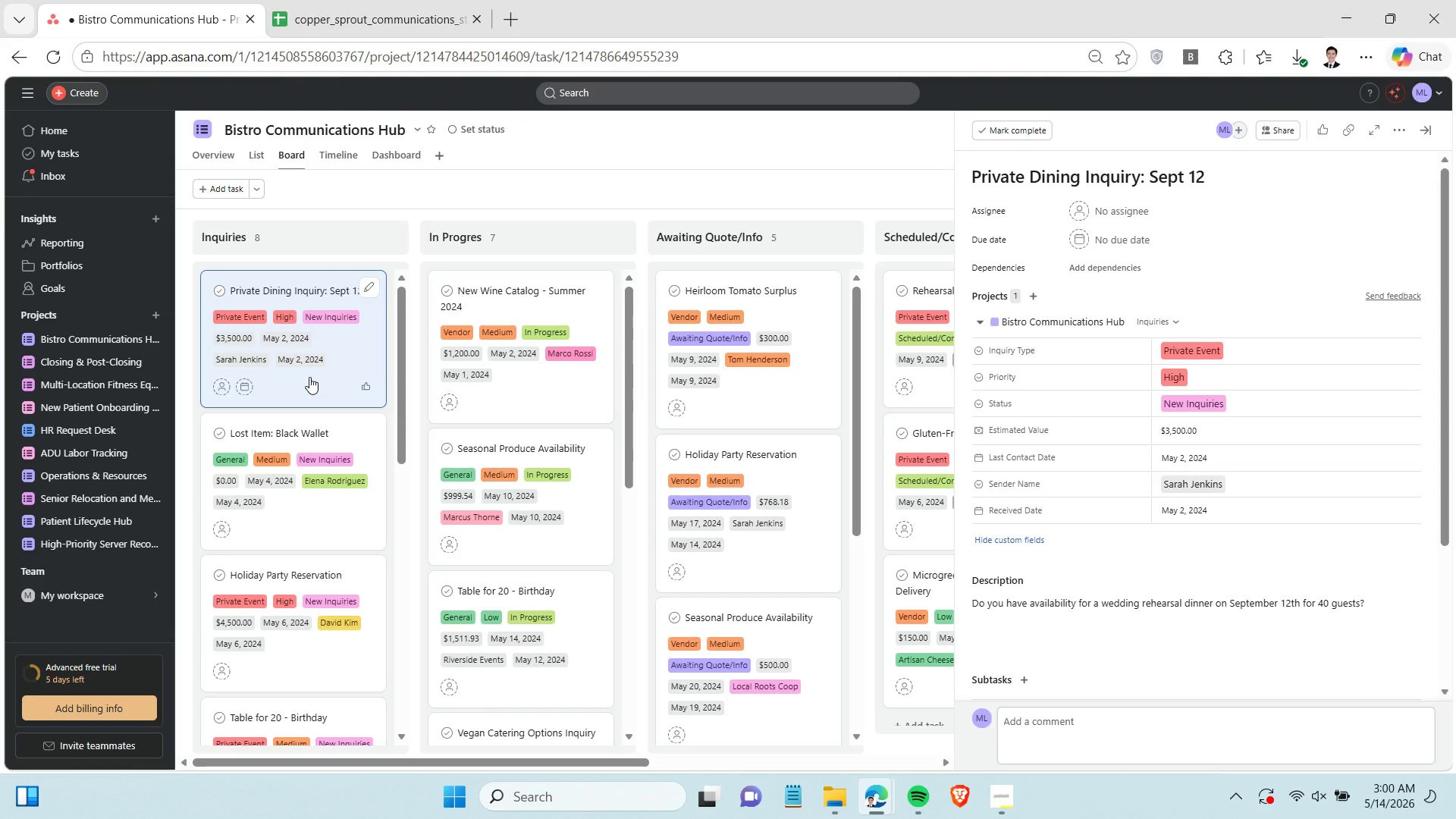 
wait(16.64)
 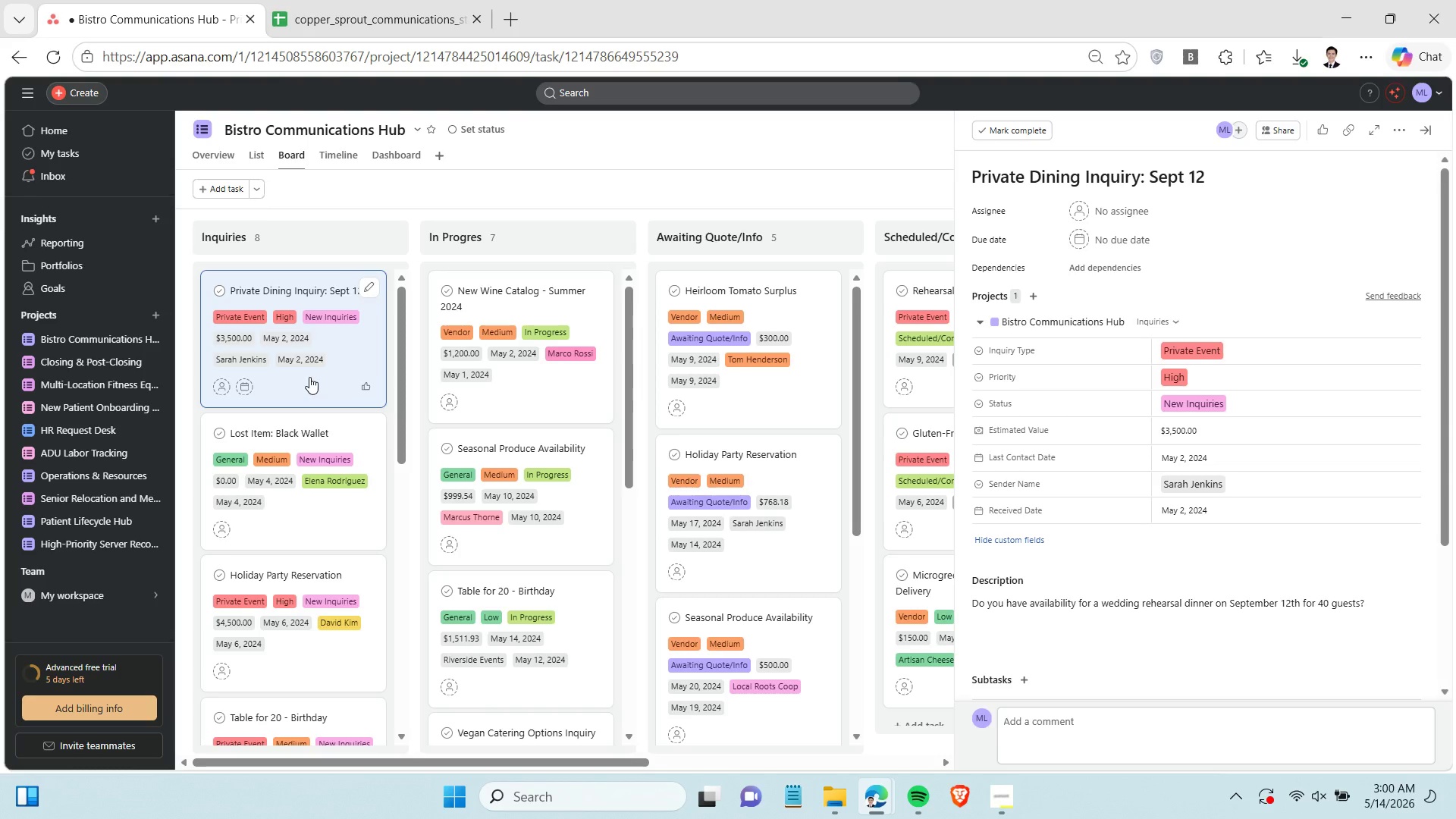 
left_click([296, 32])
 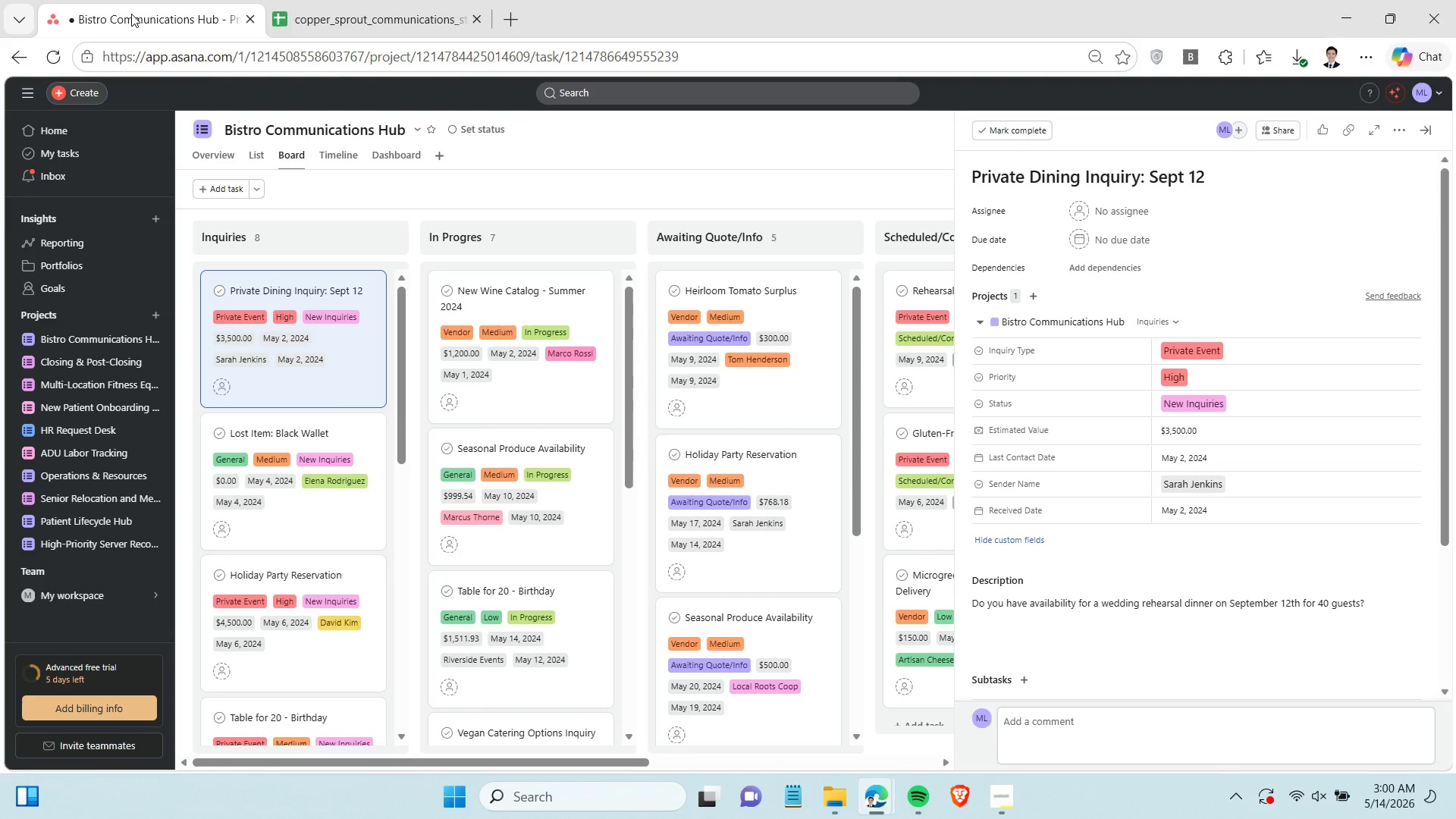 
left_click([911, 187])
 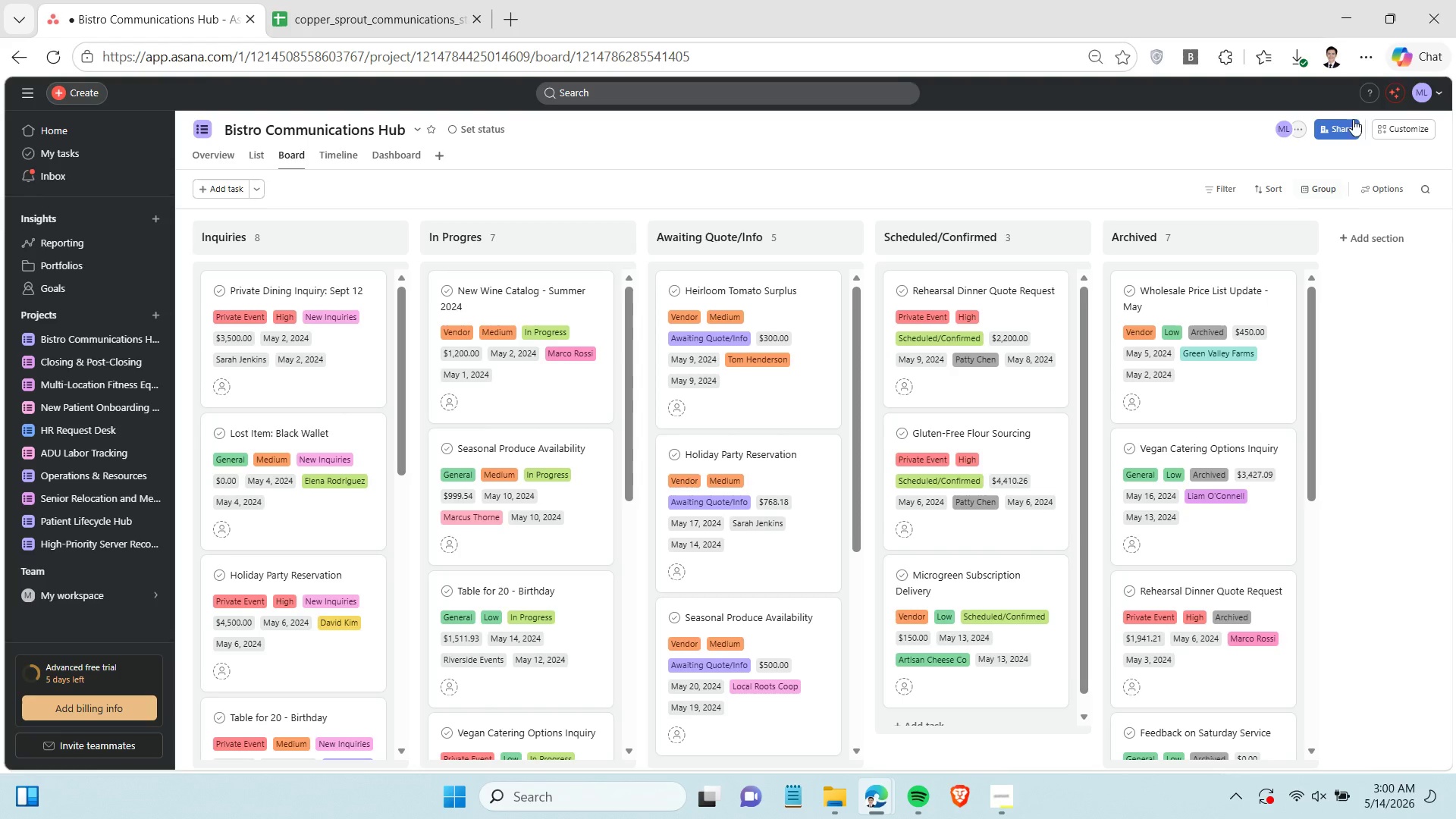 
left_click([1387, 128])
 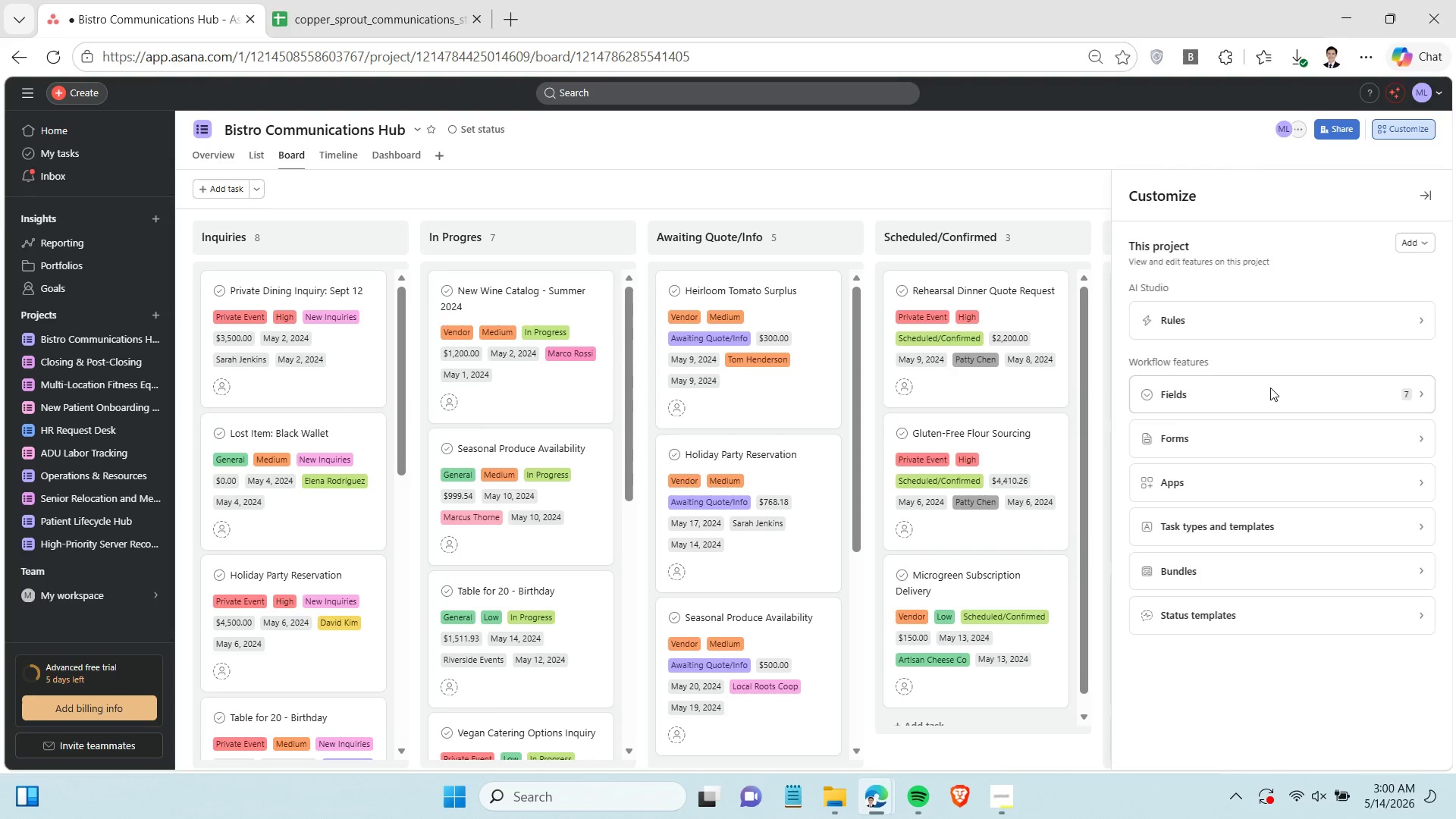 
left_click([1270, 386])
 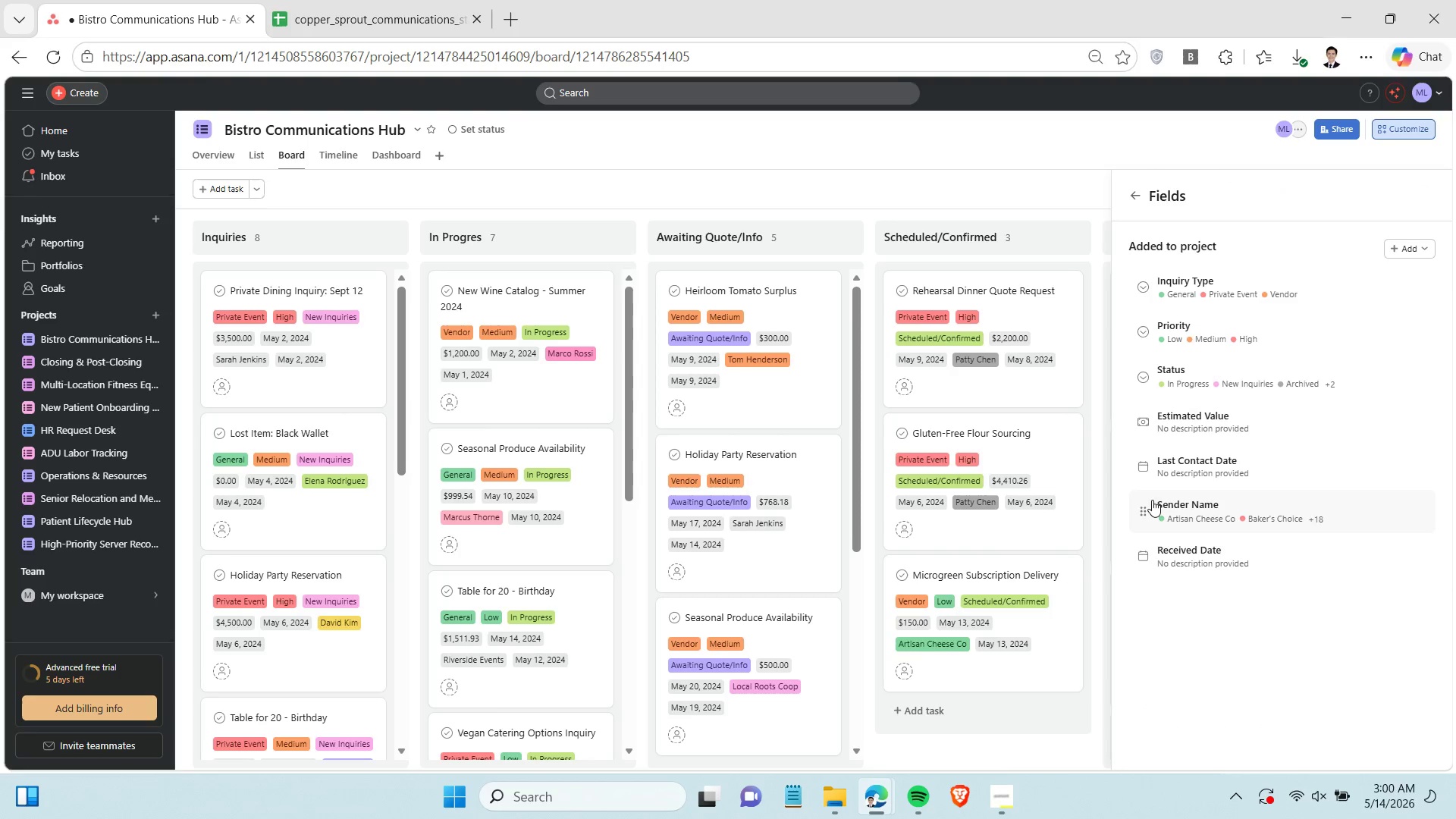 
left_click_drag(start_coordinate=[1143, 513], to_coordinate=[1148, 277])
 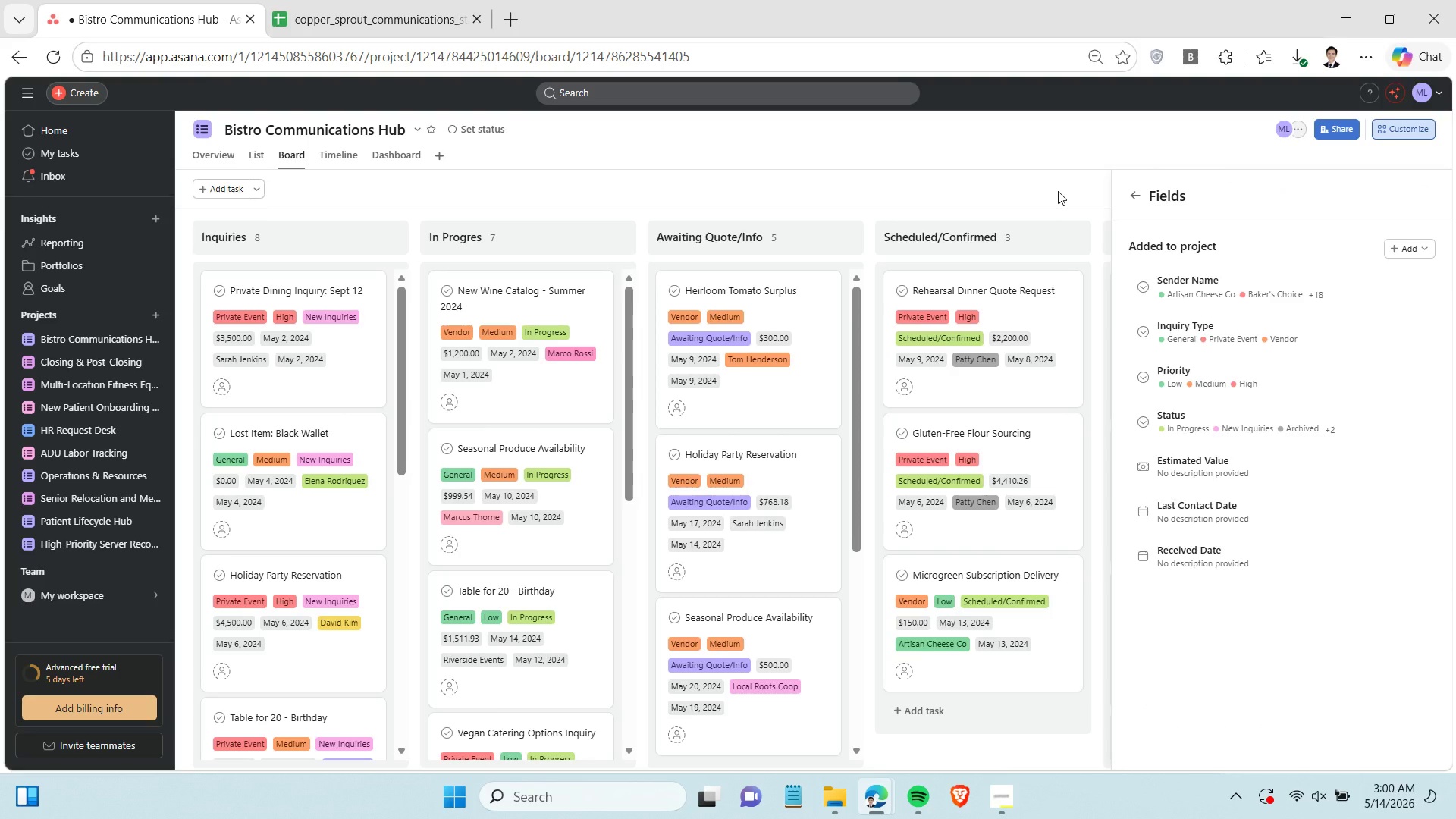 
left_click([1058, 191])
 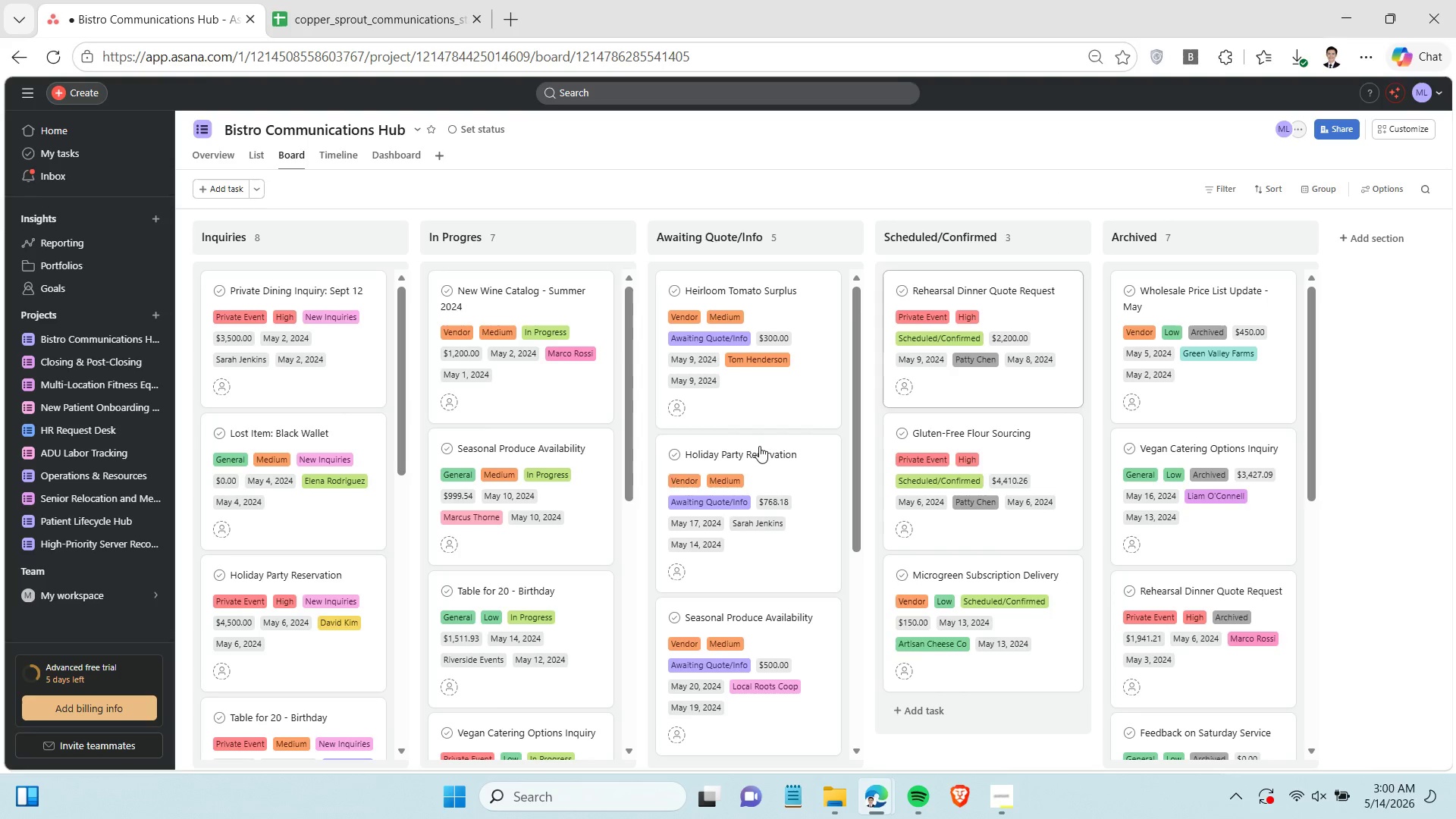 
scroll: coordinate [403, 428], scroll_direction: down, amount: 1.0
 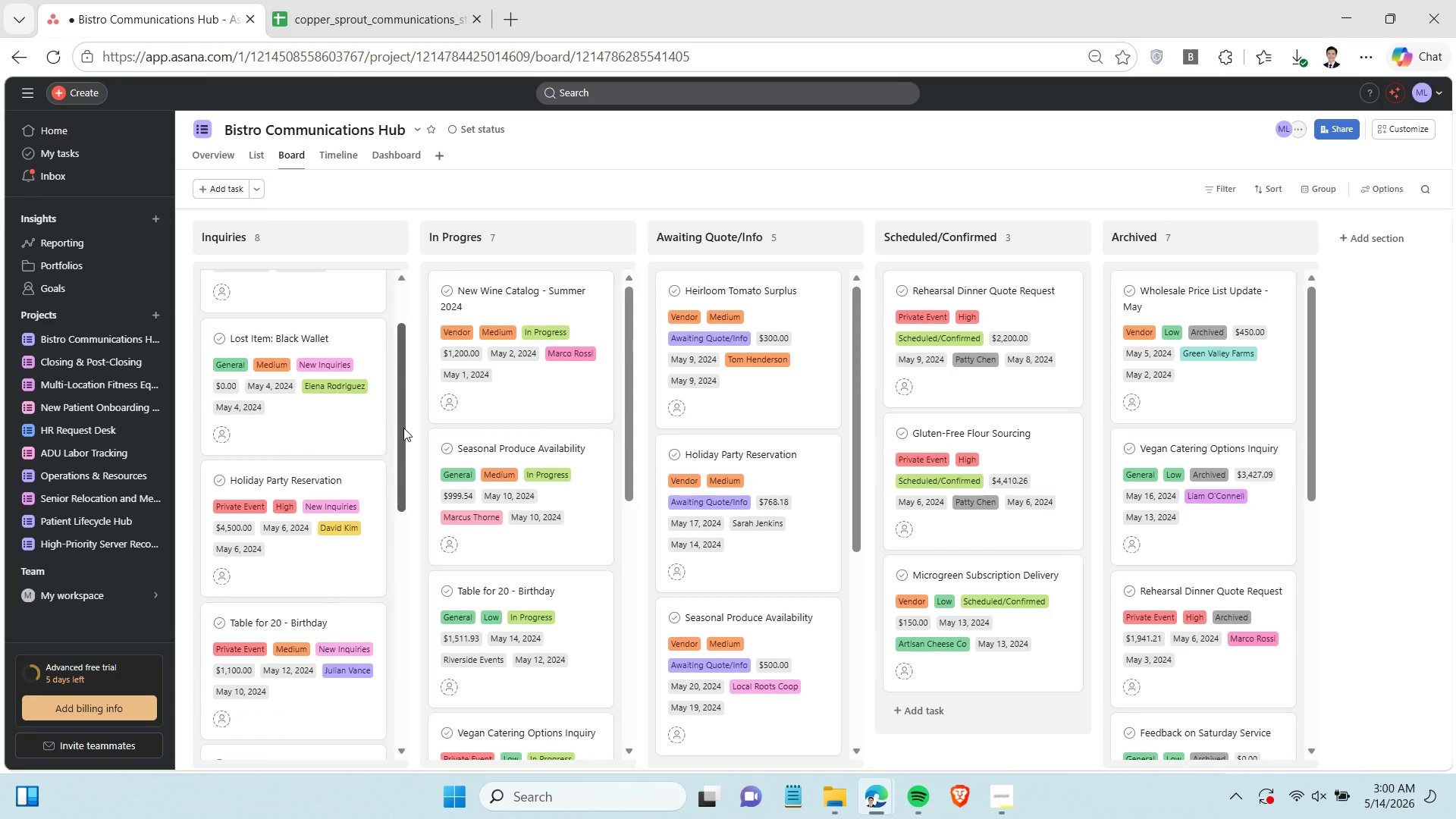 
scroll: coordinate [403, 428], scroll_direction: up, amount: 1.0
 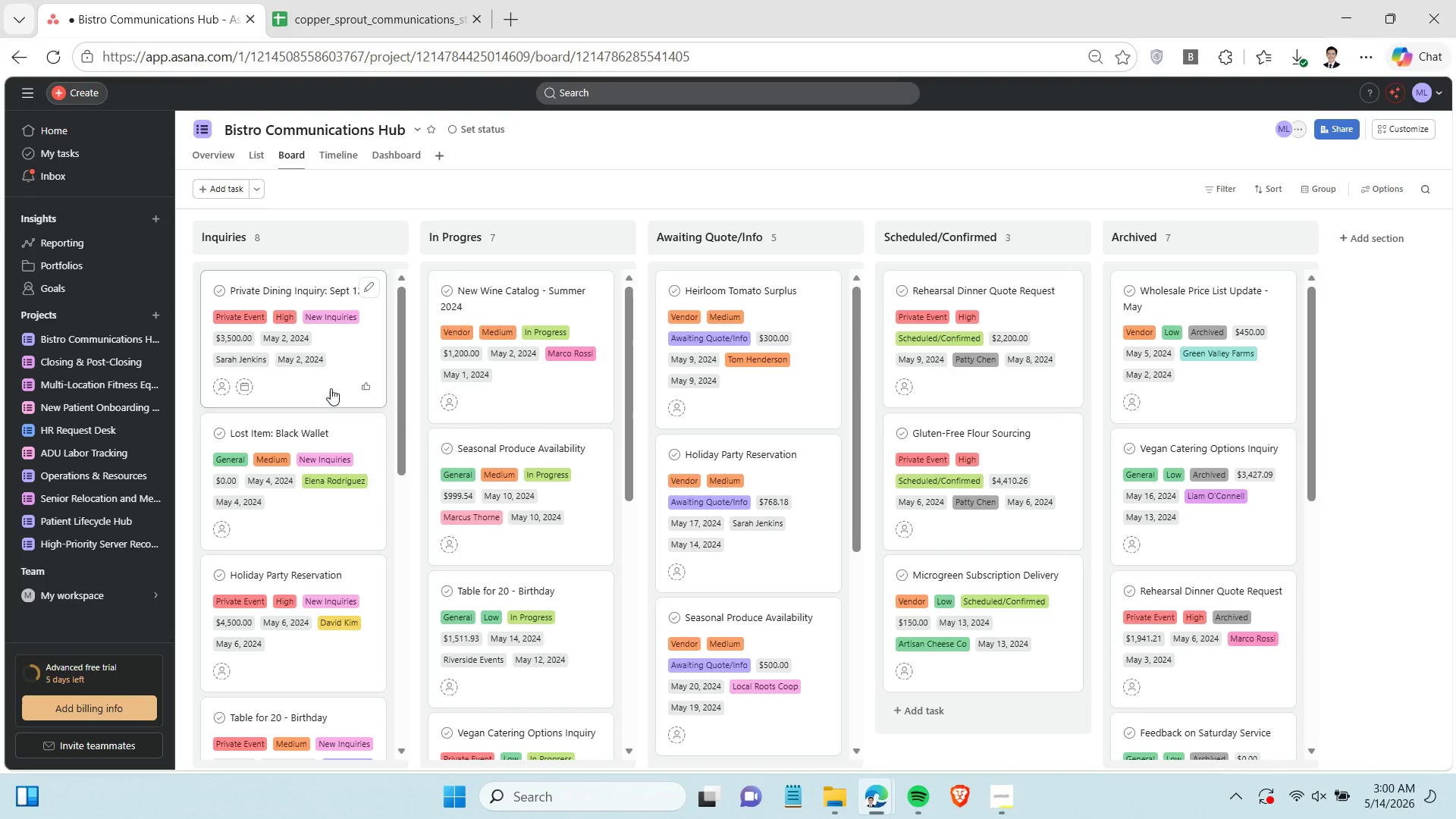 
left_click([331, 388])
 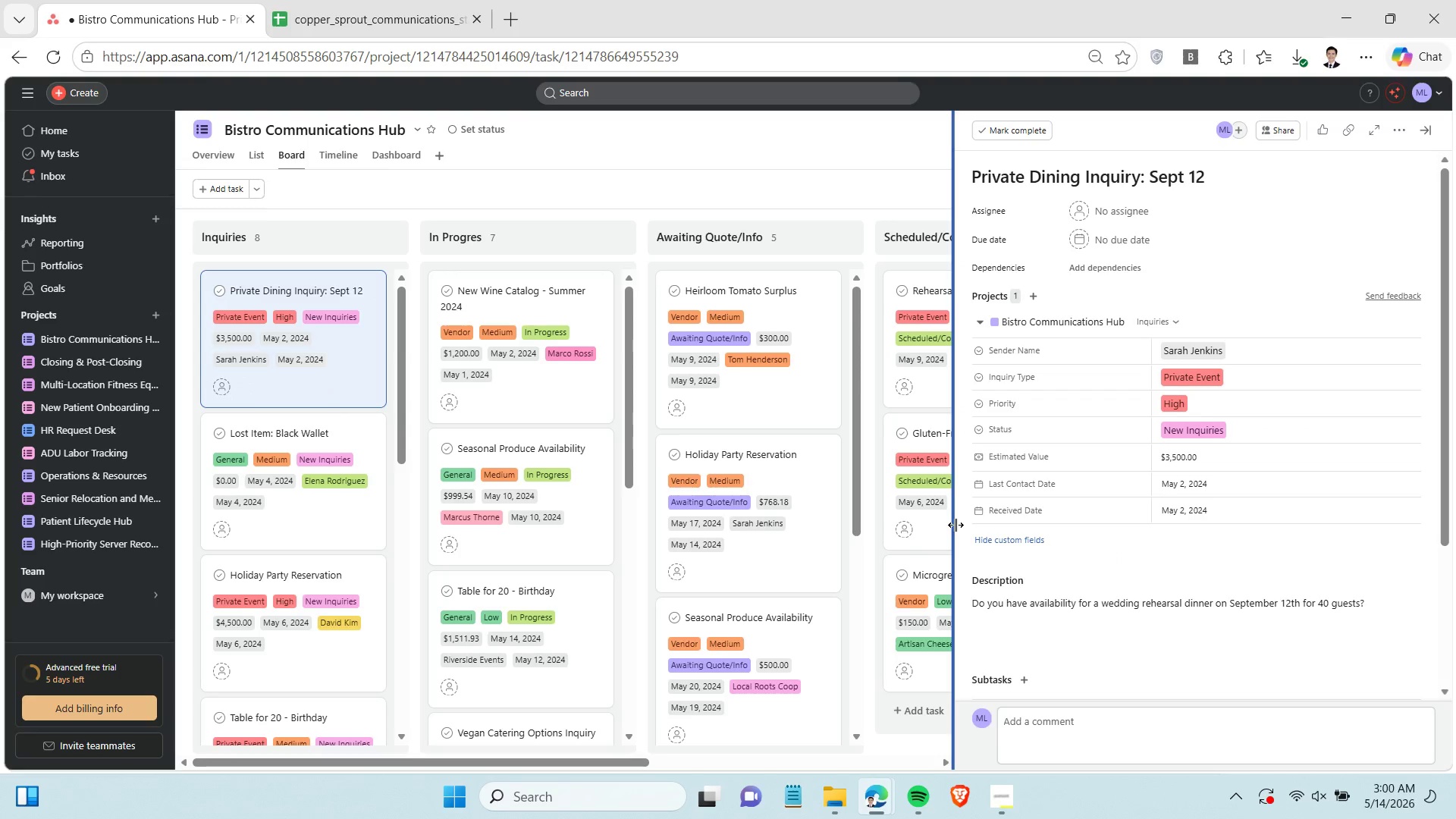 
scroll: coordinate [1056, 526], scroll_direction: down, amount: 1.0
 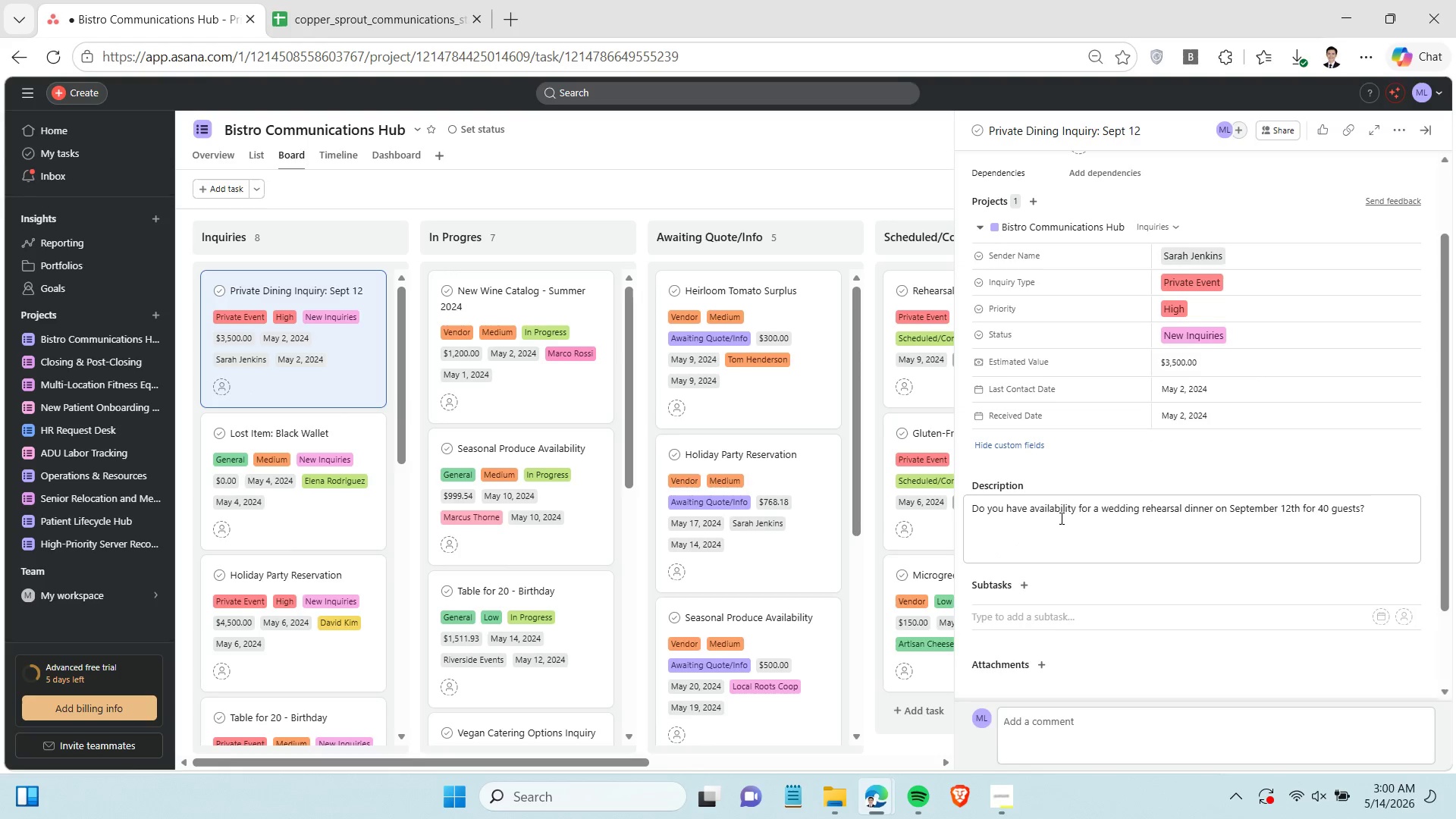 
scroll: coordinate [1053, 473], scroll_direction: up, amount: 1.0
 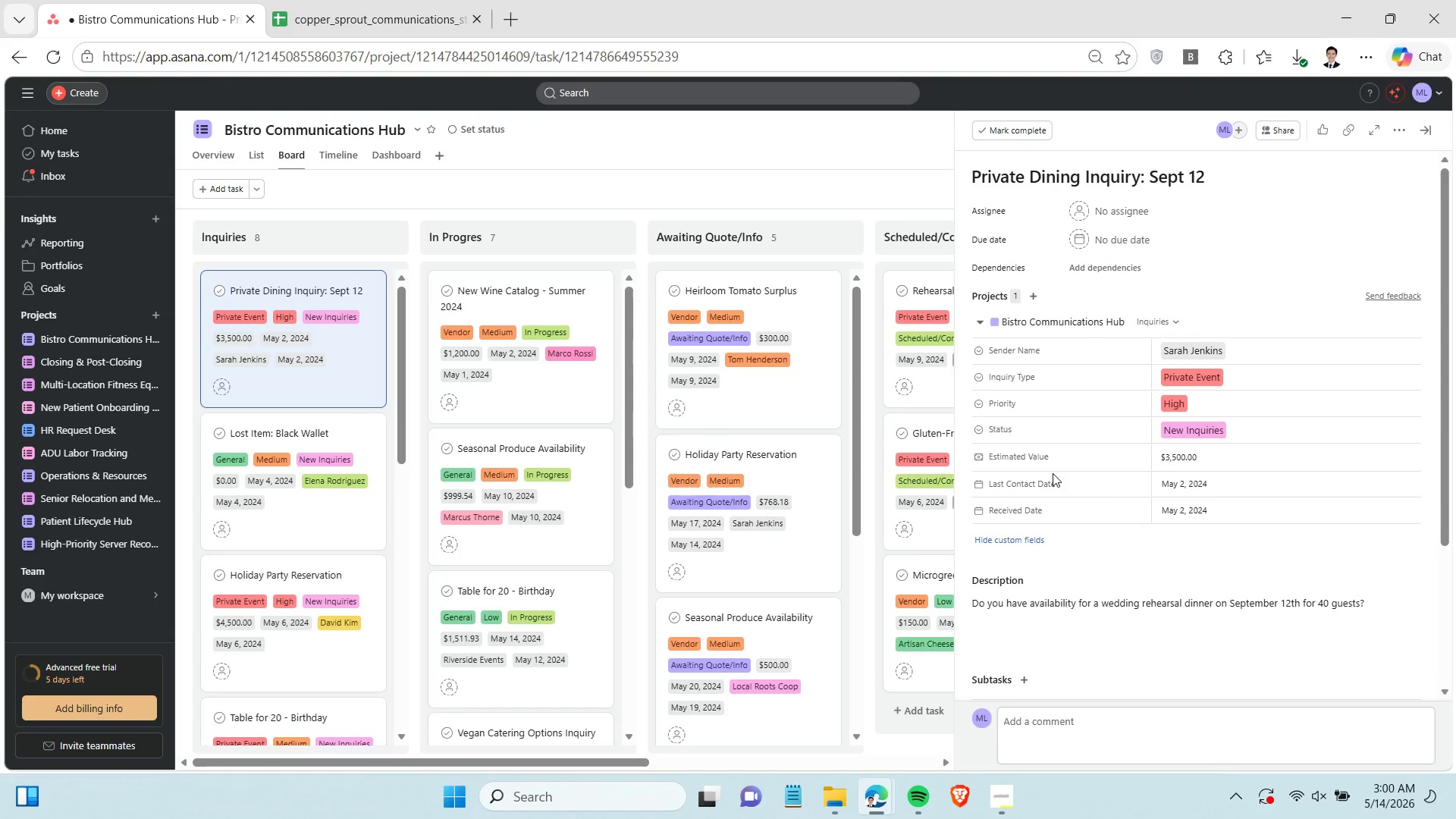 
wait(8.66)
 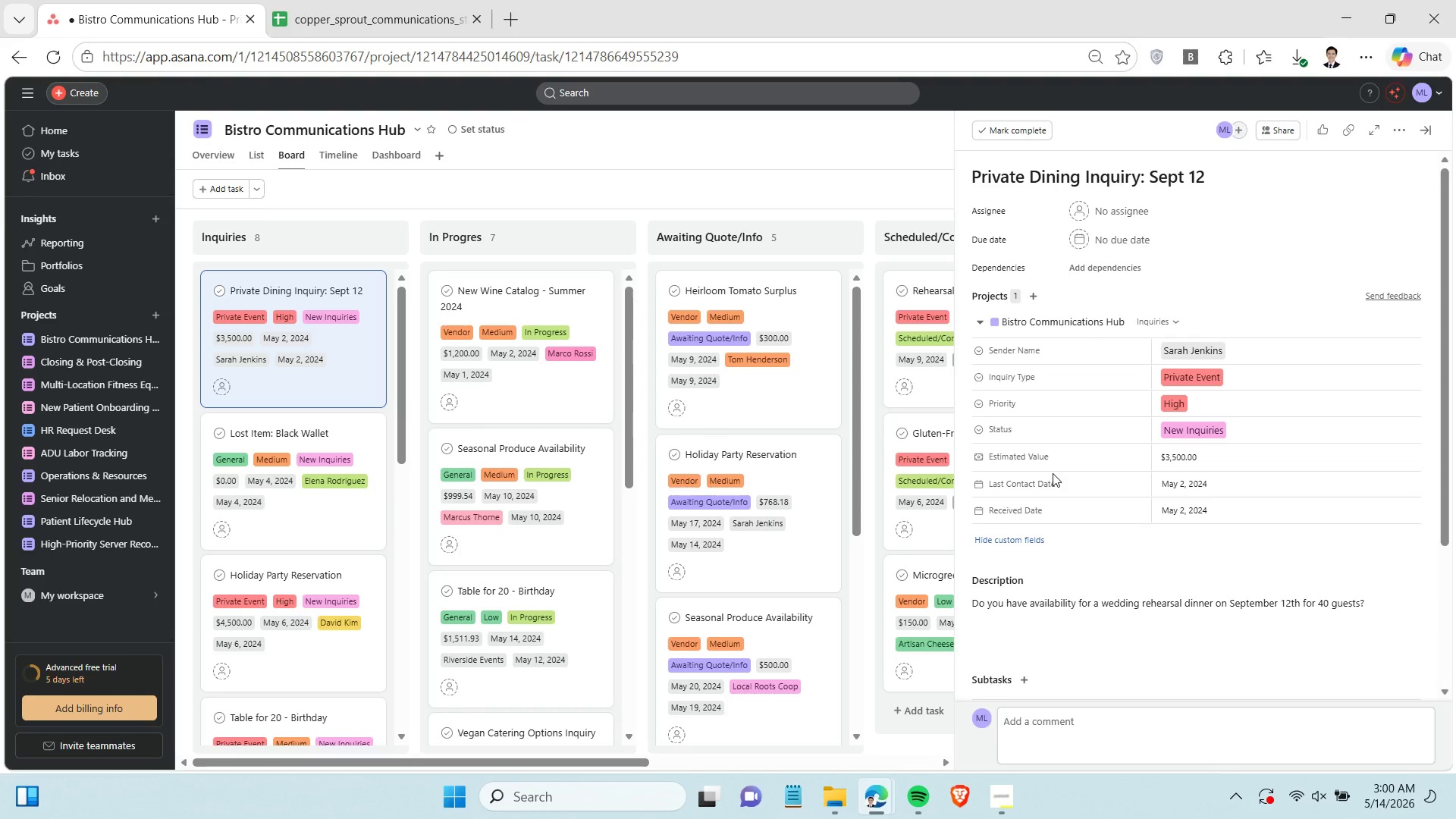 
left_click([934, 199])
 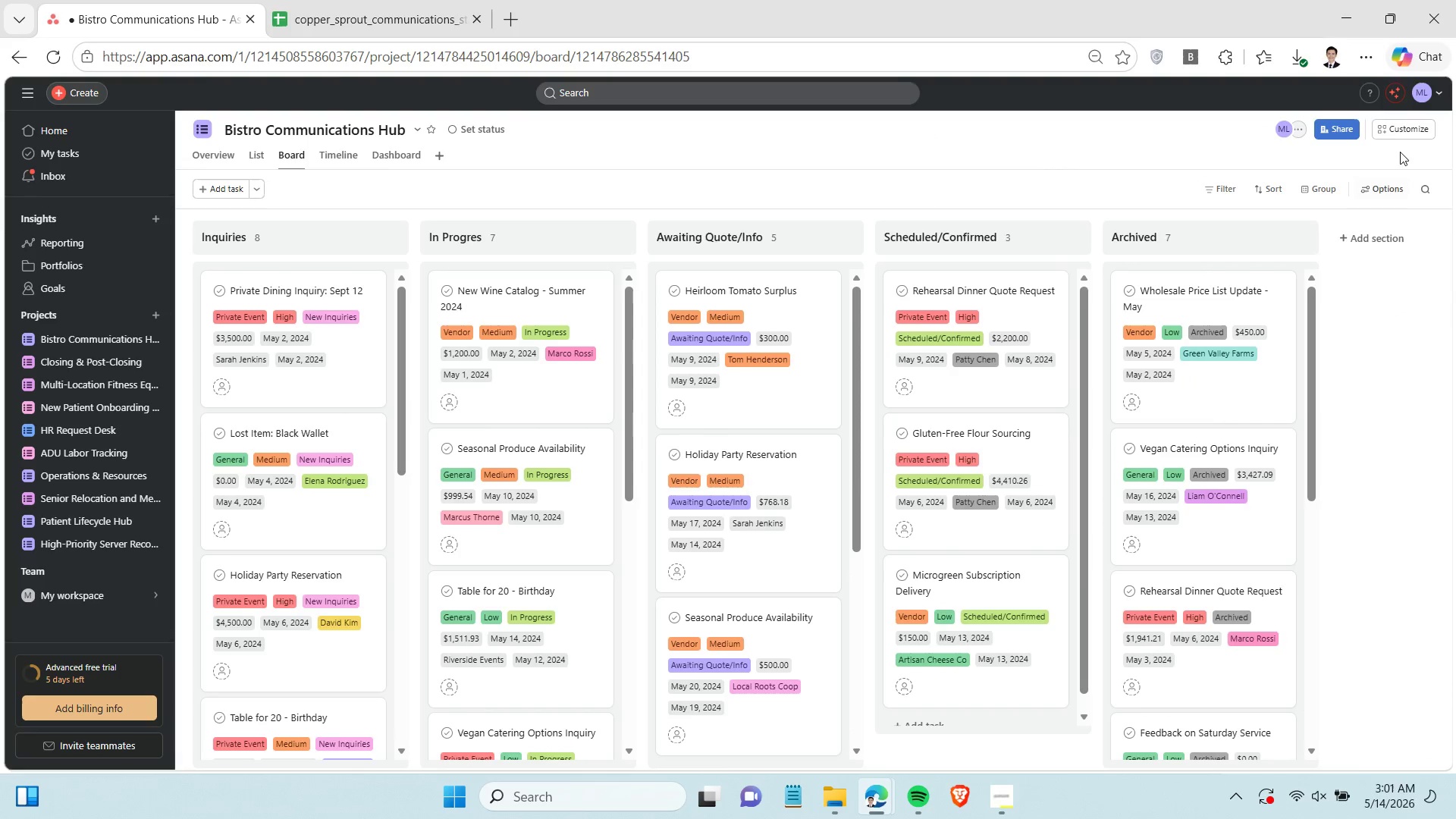 
left_click([1404, 130])
 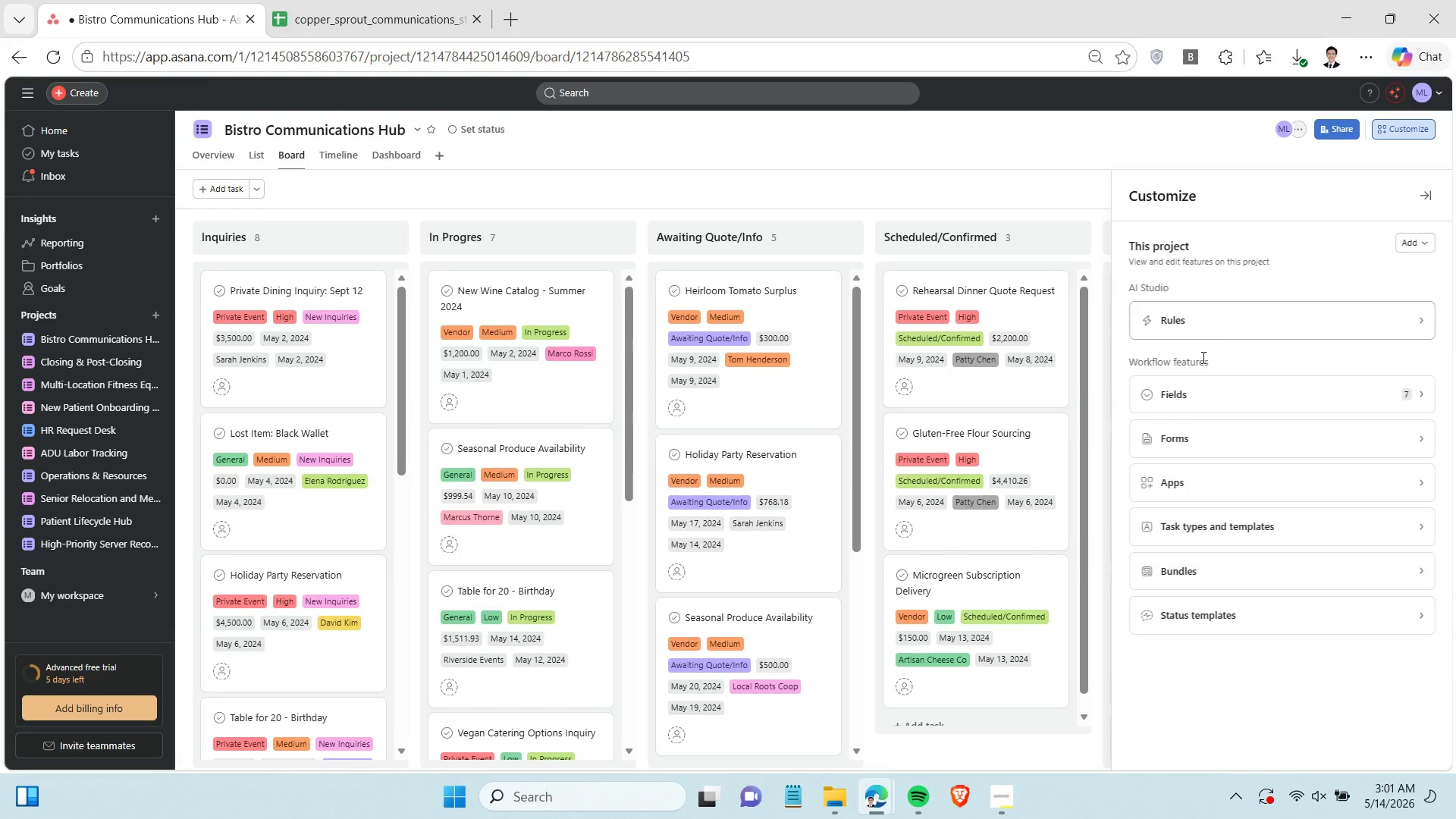 
left_click([1200, 395])
 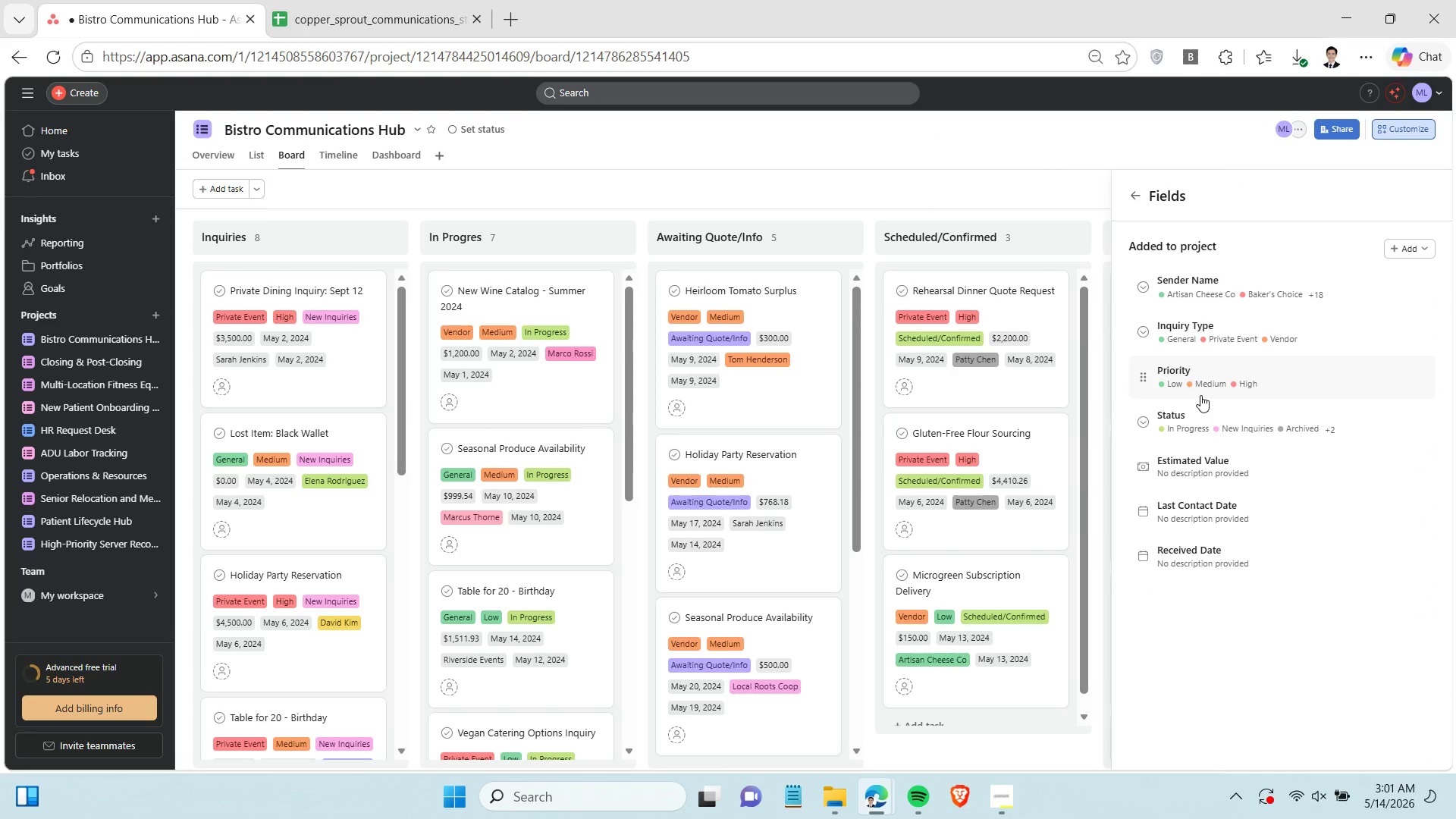 
left_click([1386, 254])
 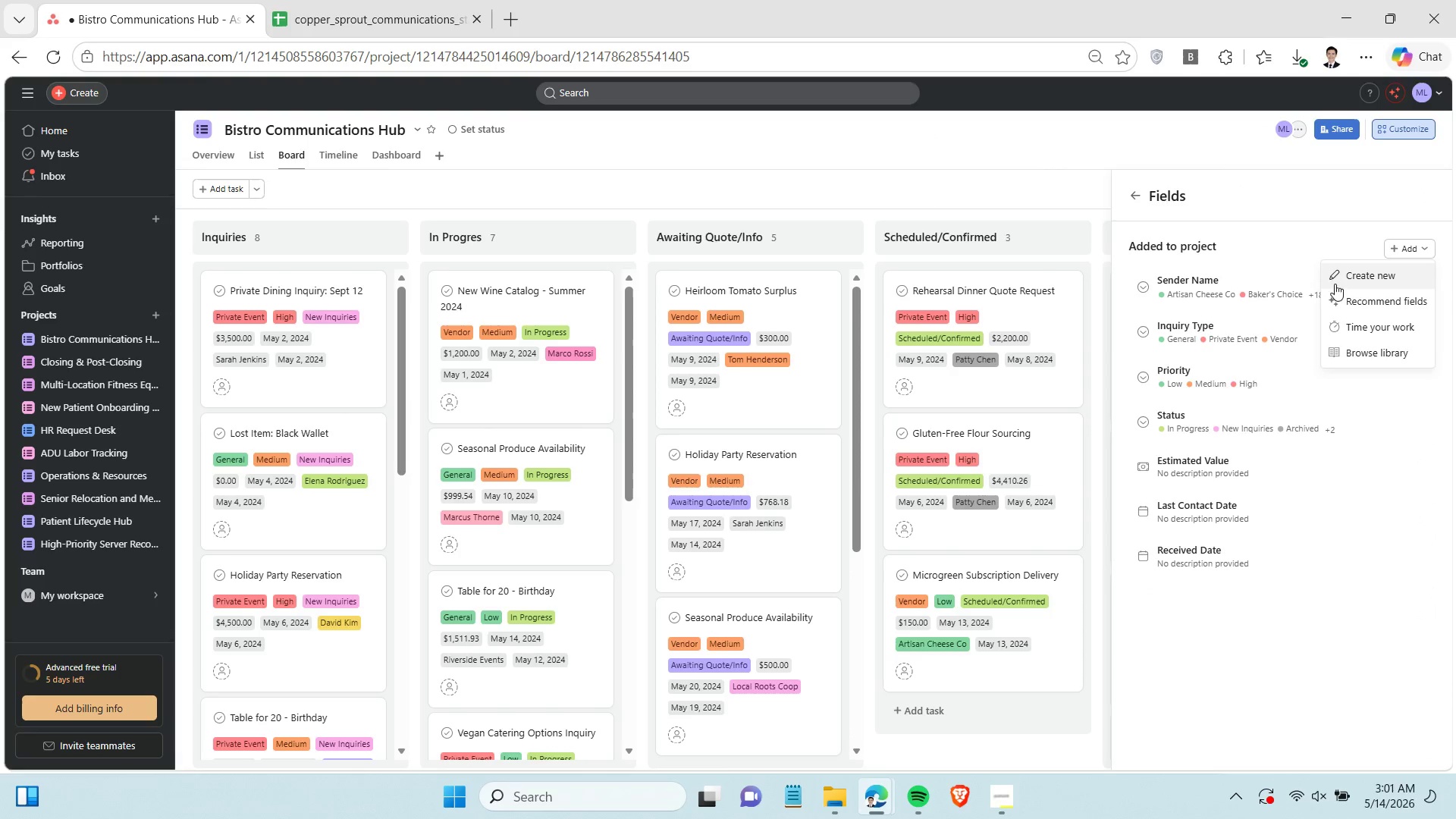 
left_click([1348, 278])
 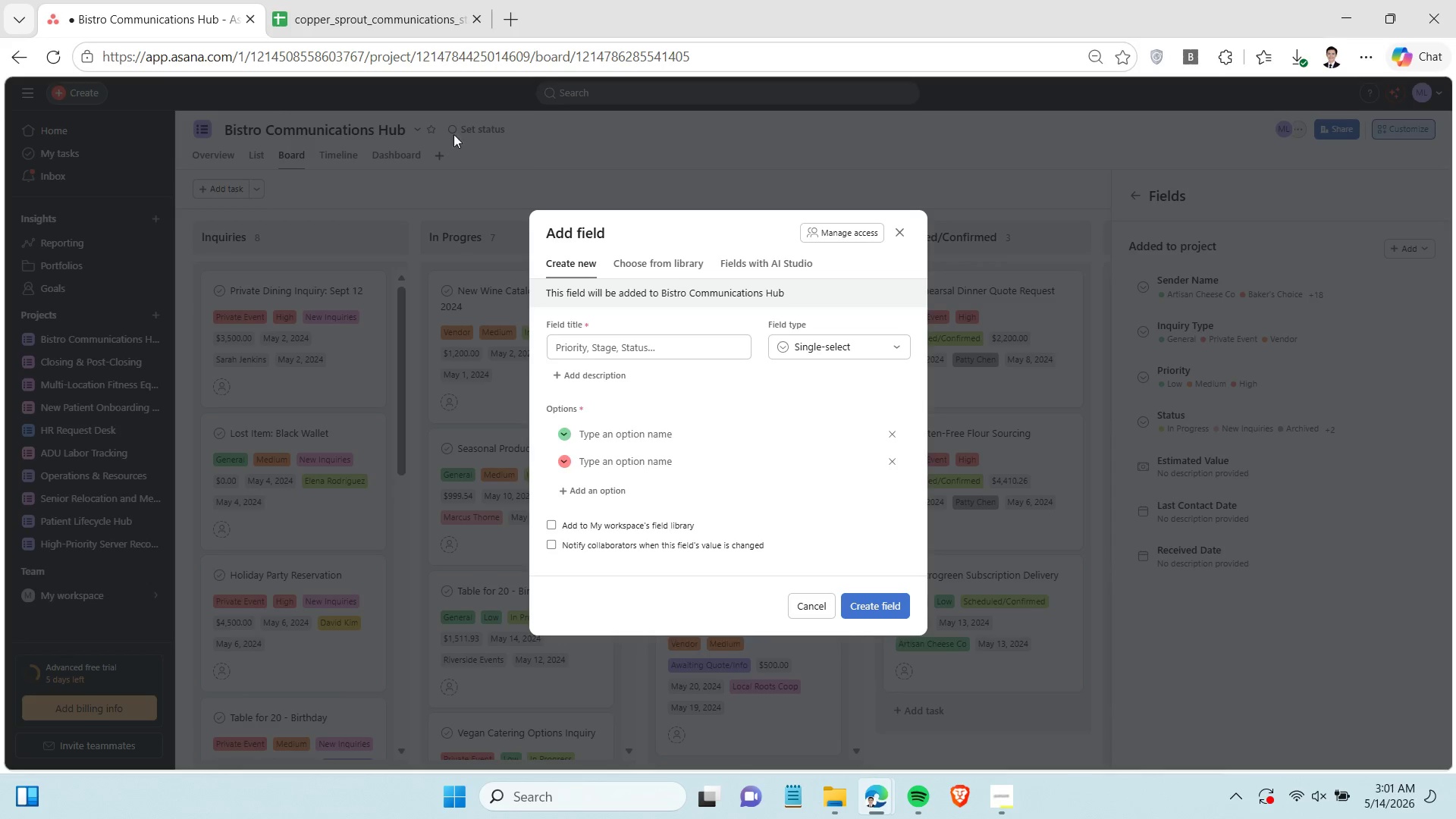 
left_click([378, 12])
 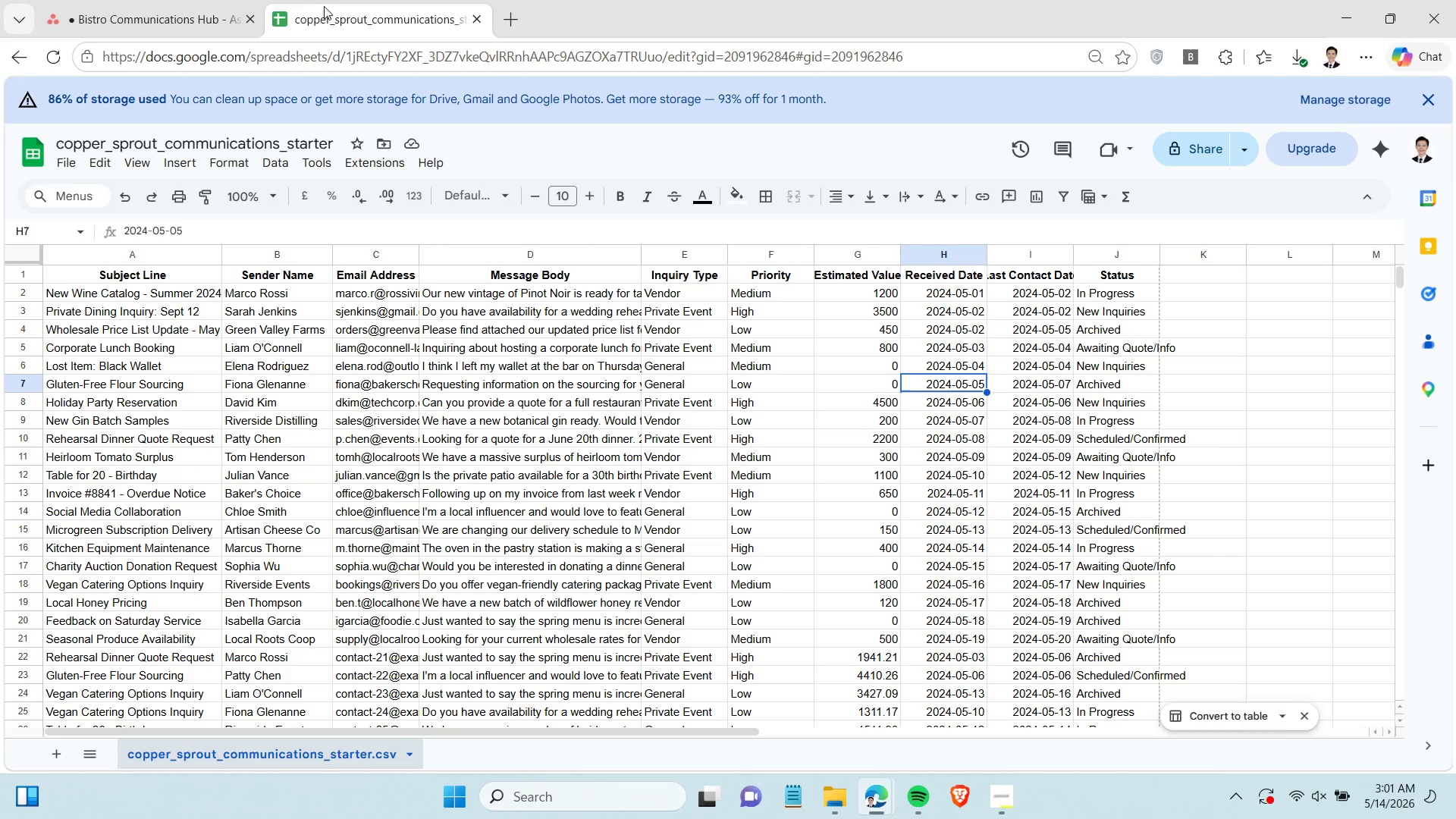 
left_click([175, 10])
 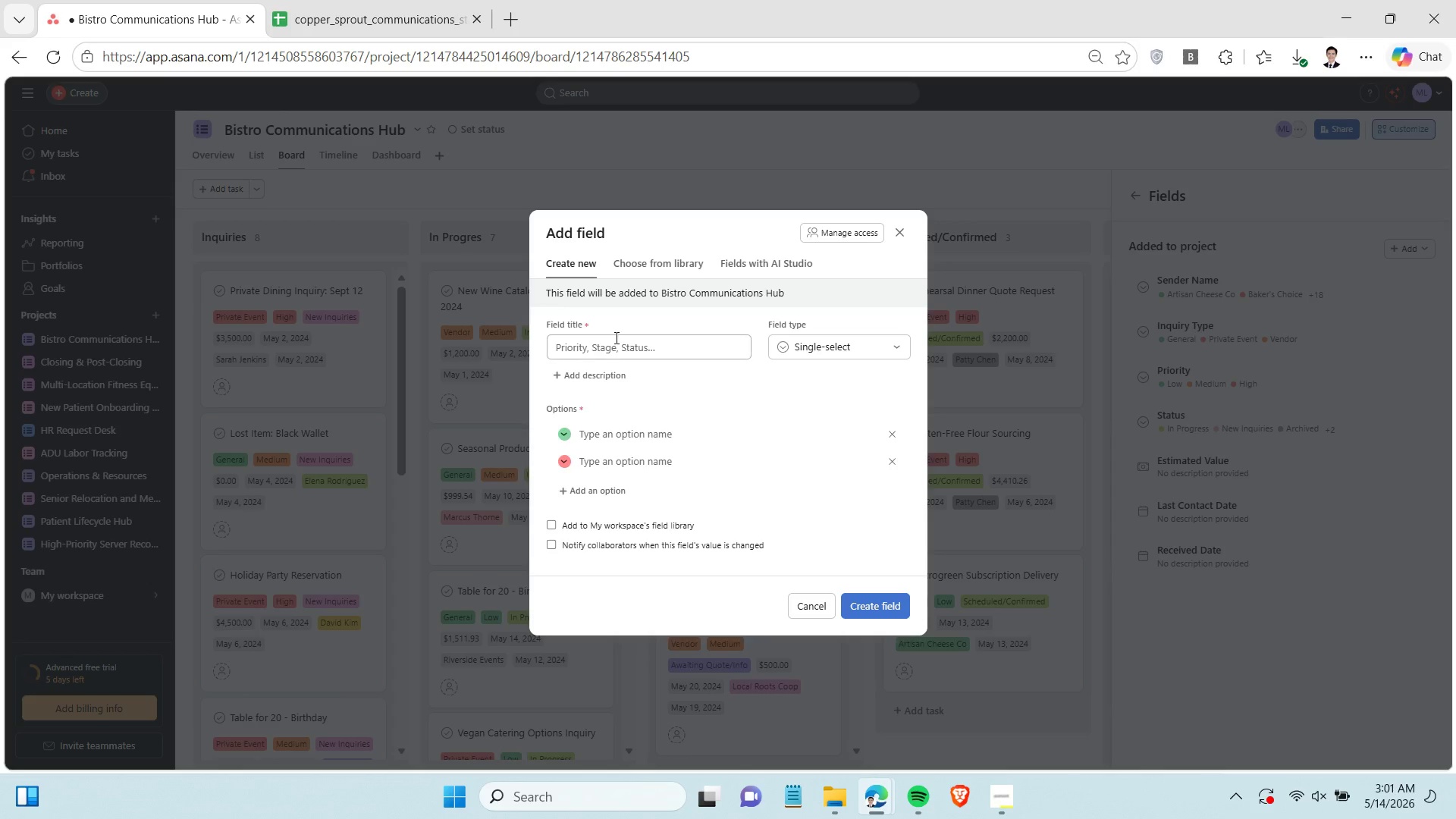 
left_click([613, 340])
 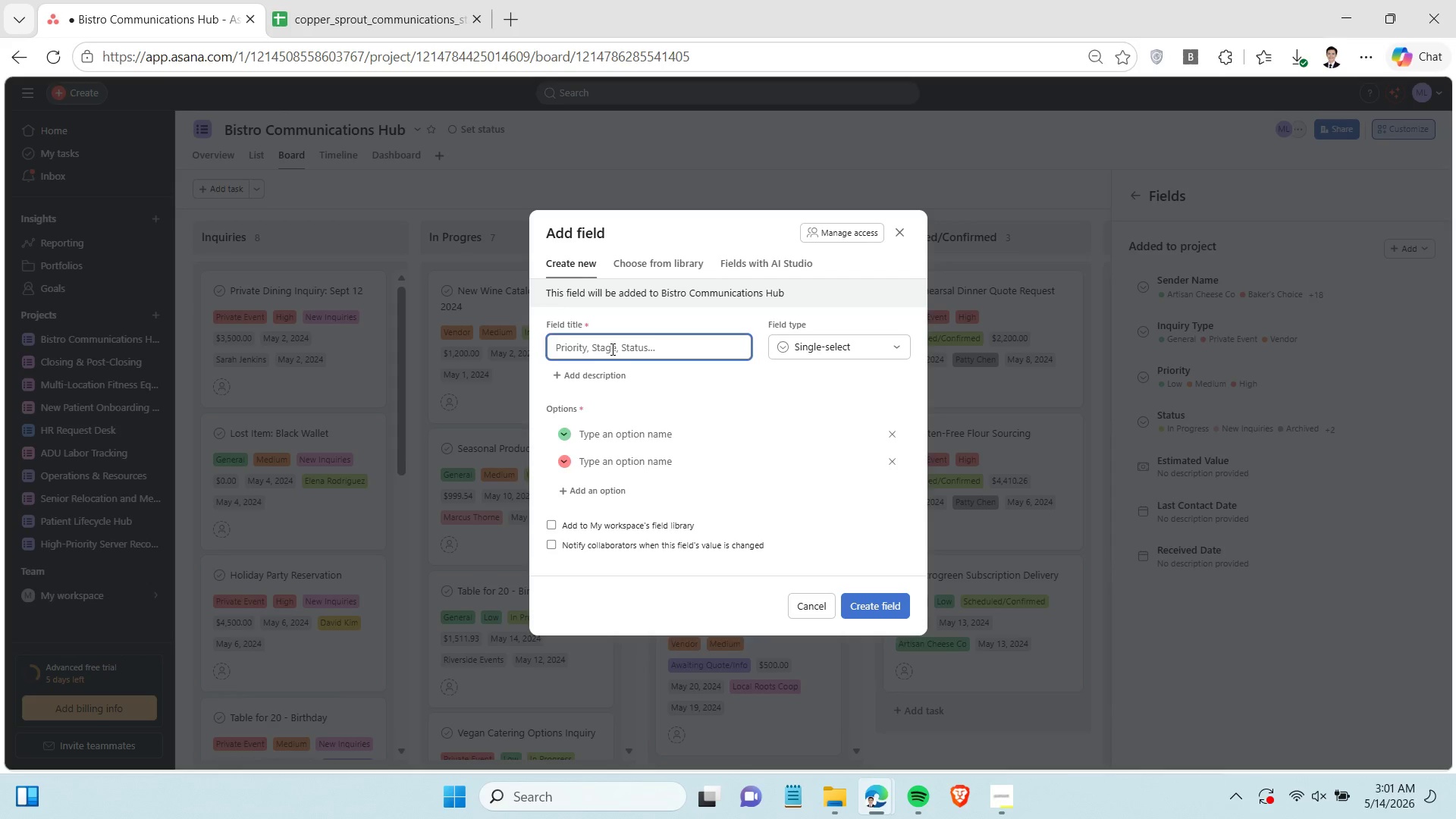 
type(Email a)
key(Backspace)
type(aDD)
key(Backspace)
key(Backspace)
key(Backspace)
type(Address)
 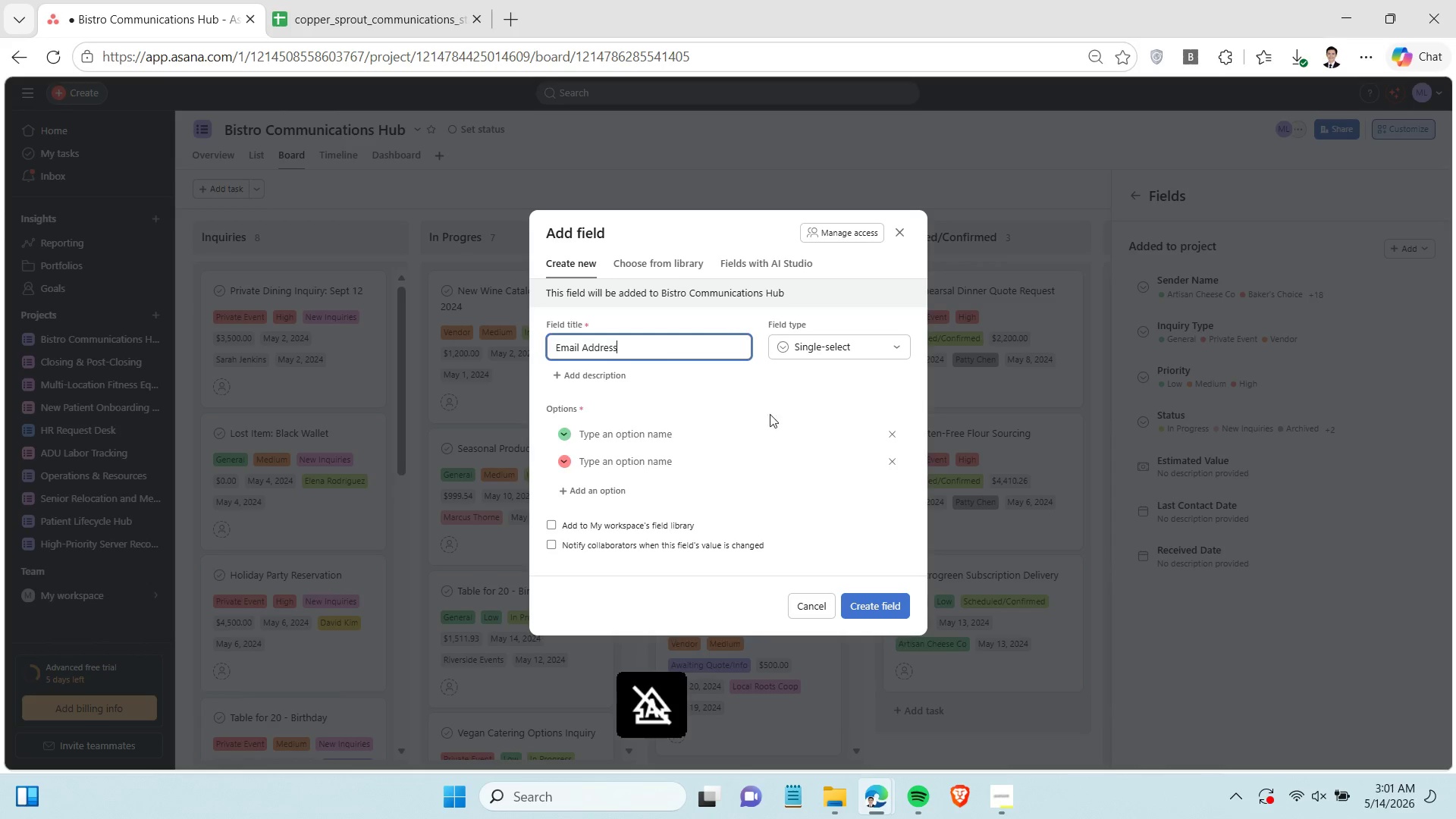 
left_click([858, 341])
 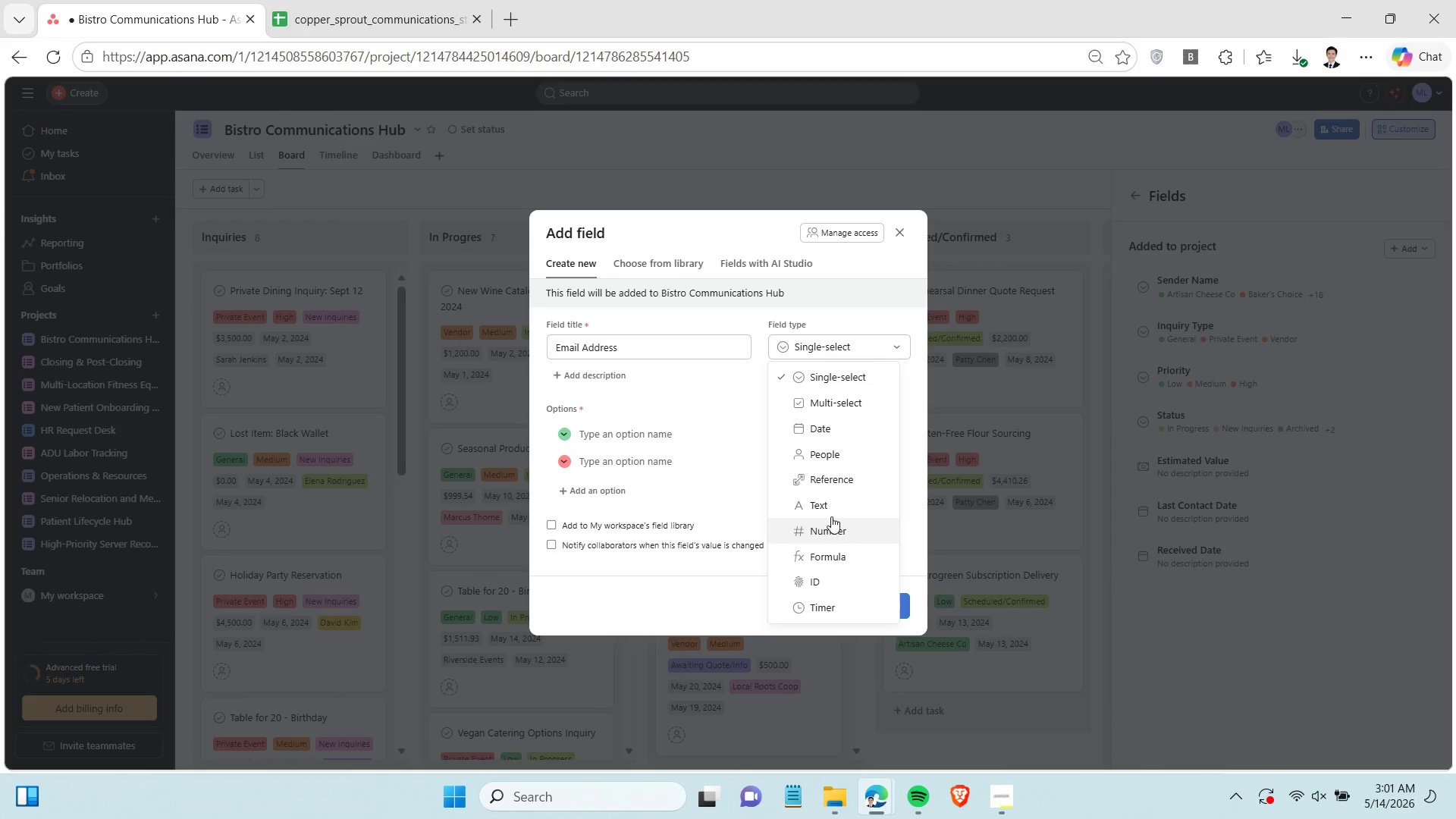 
left_click([833, 513])
 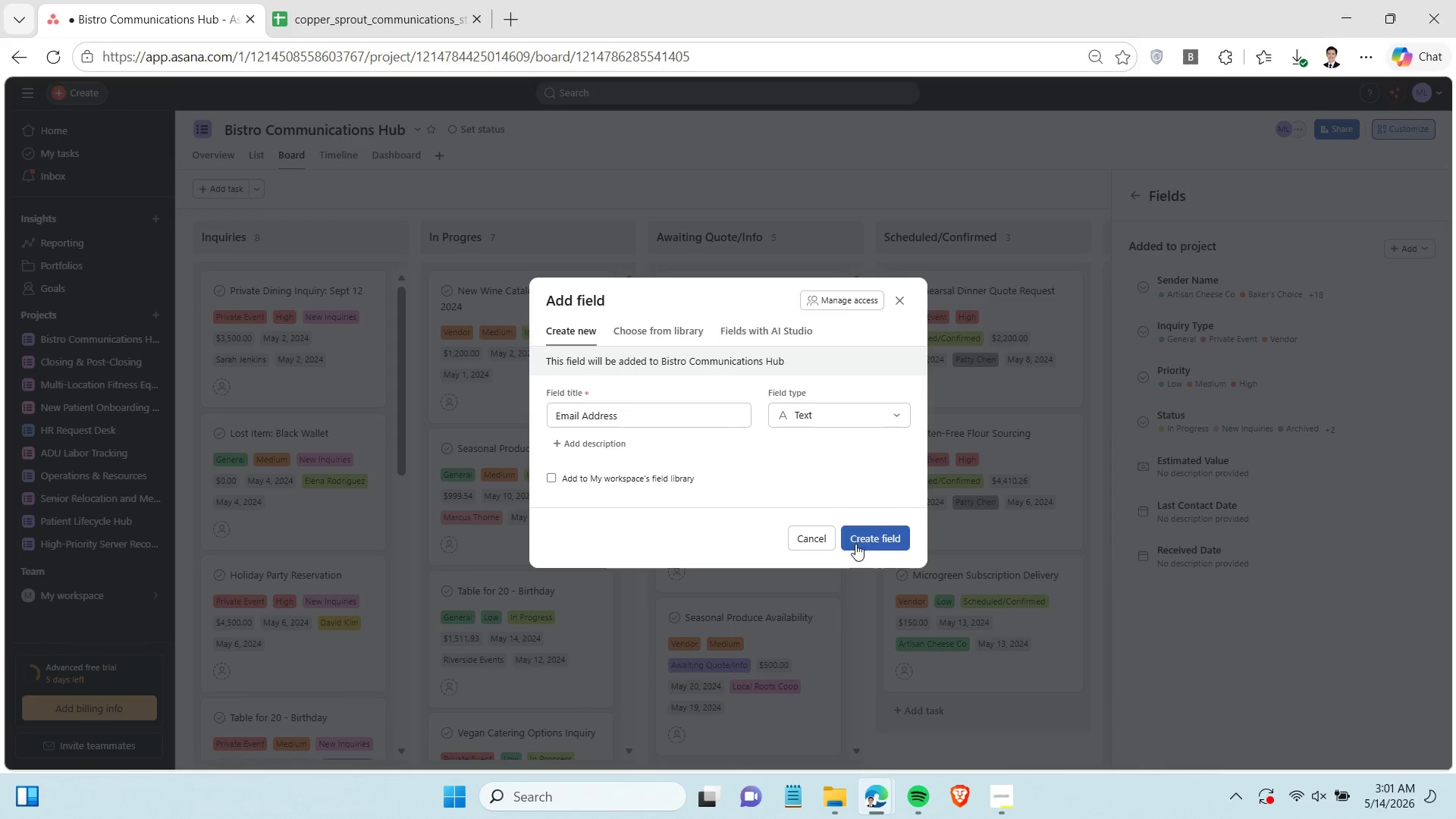 
left_click([860, 538])
 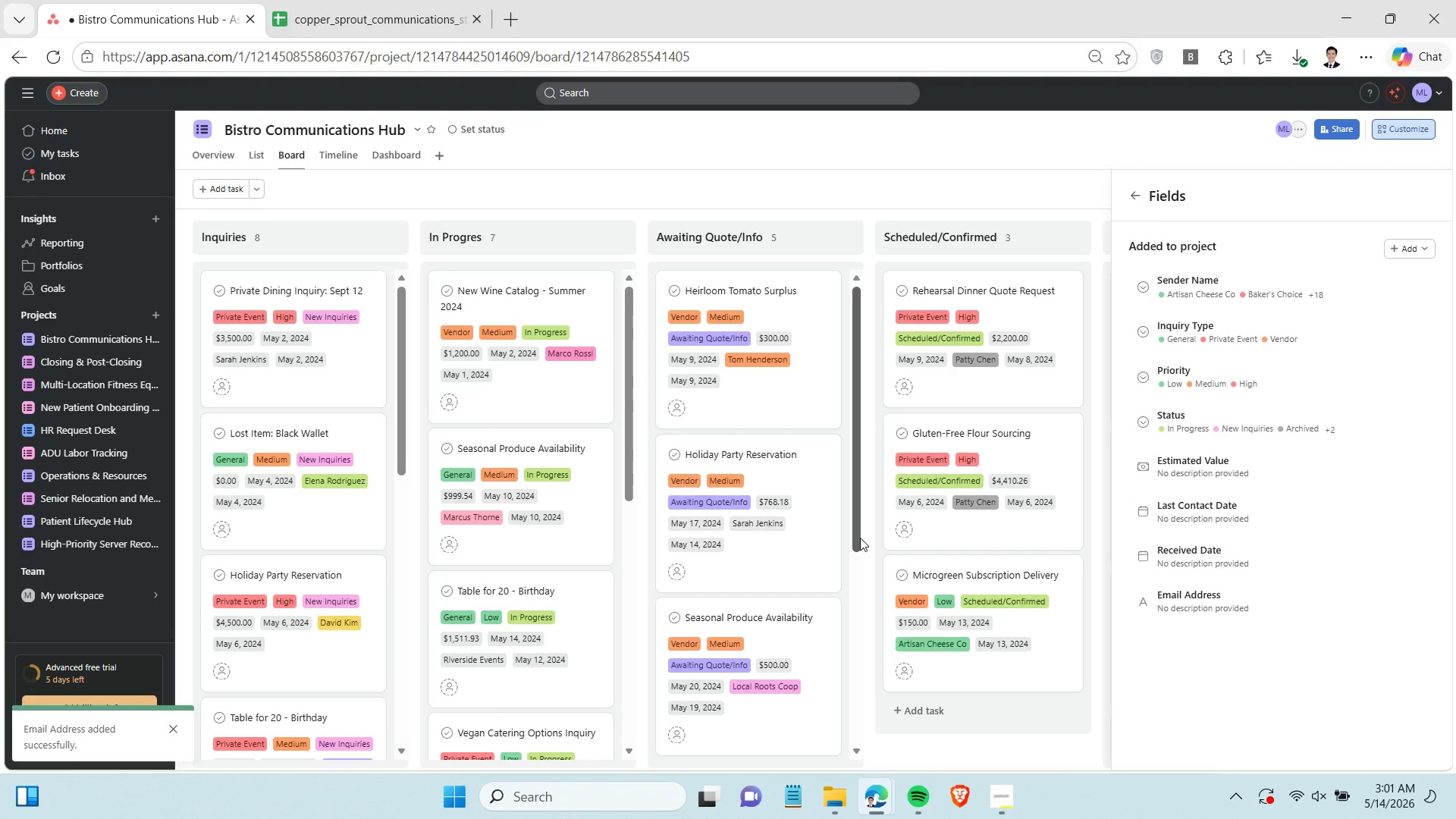 
wait(12.89)
 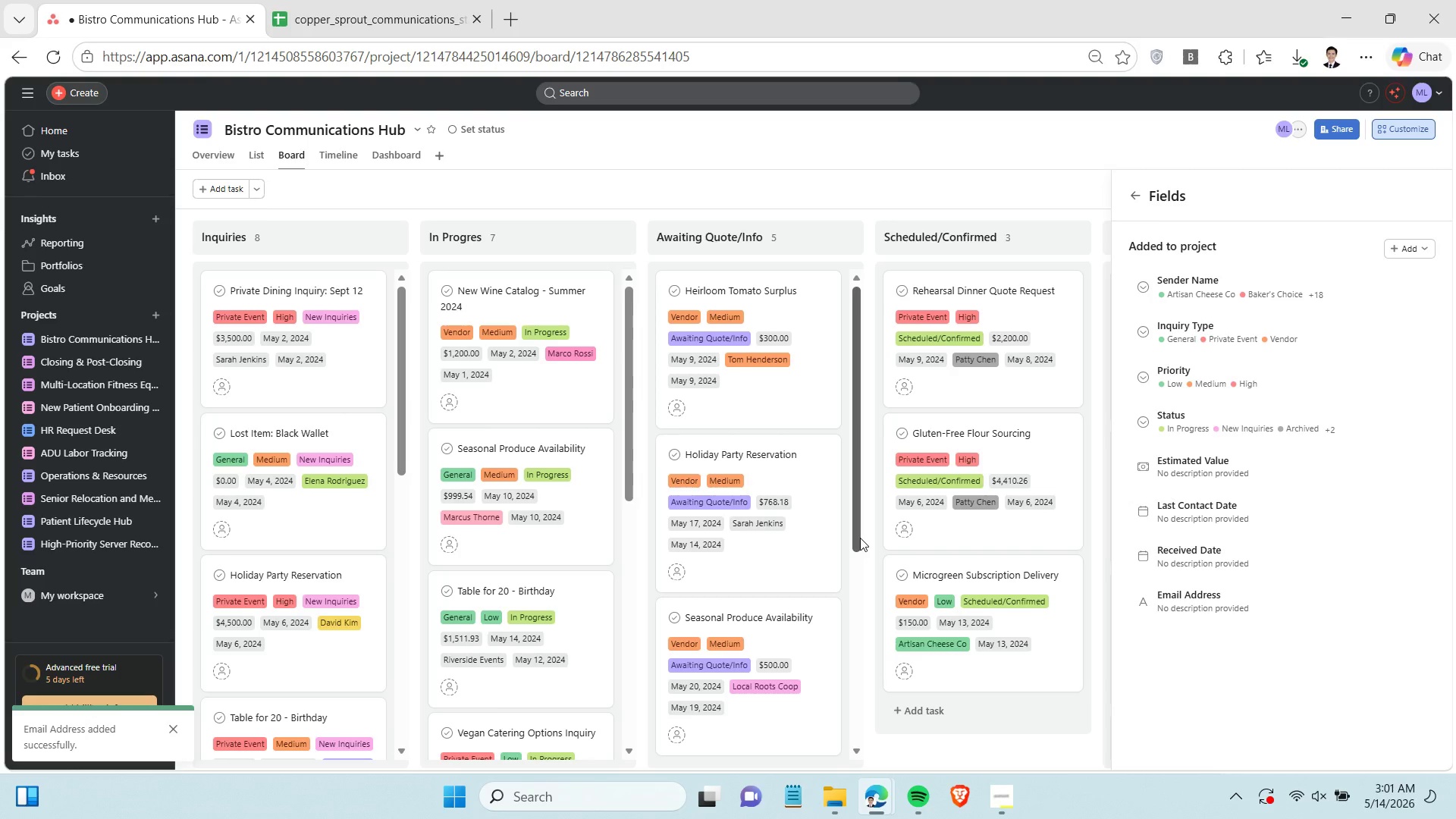 
left_click([356, 349])
 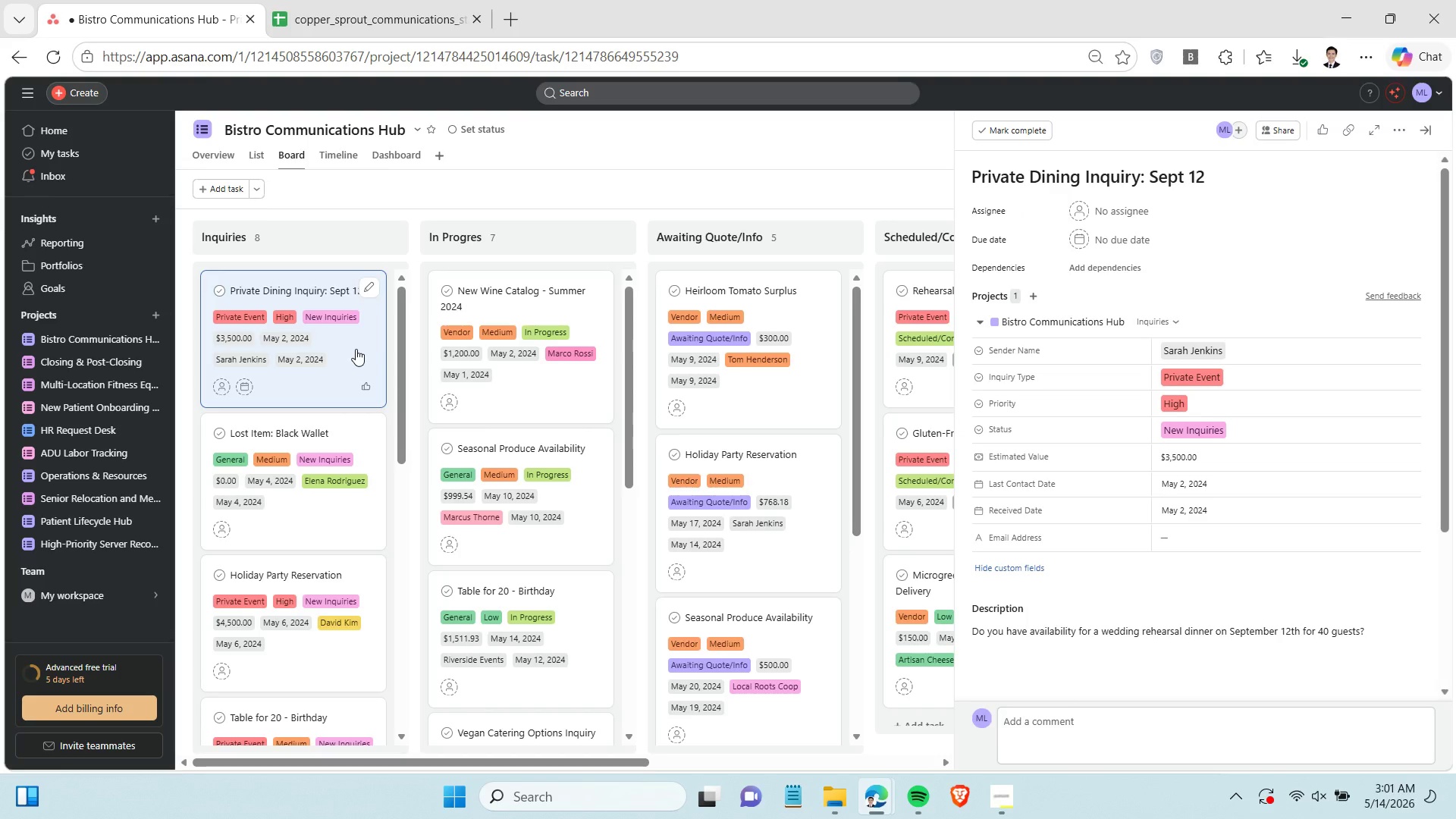 
wait(8.19)
 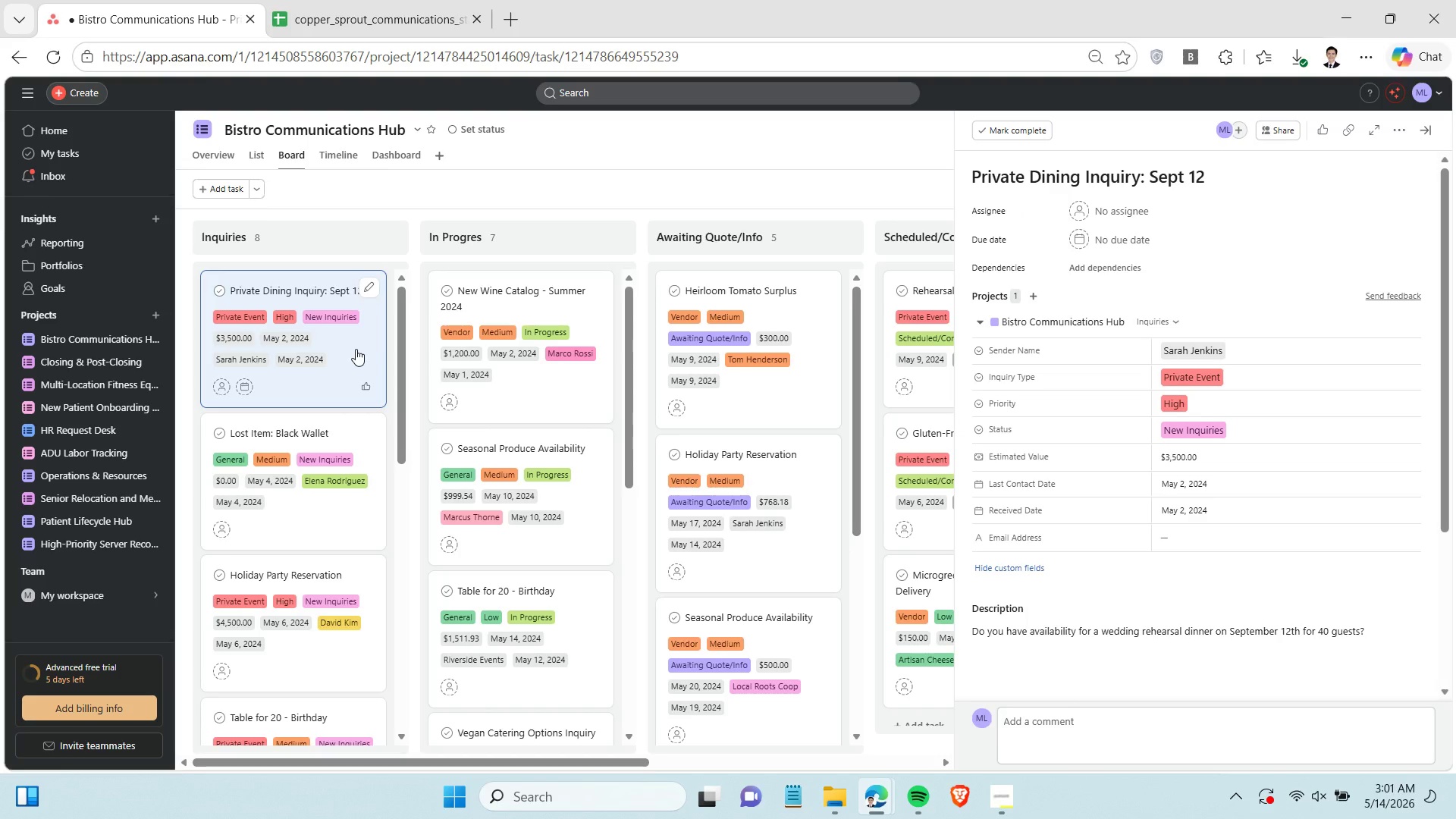 
left_click([379, 17])
 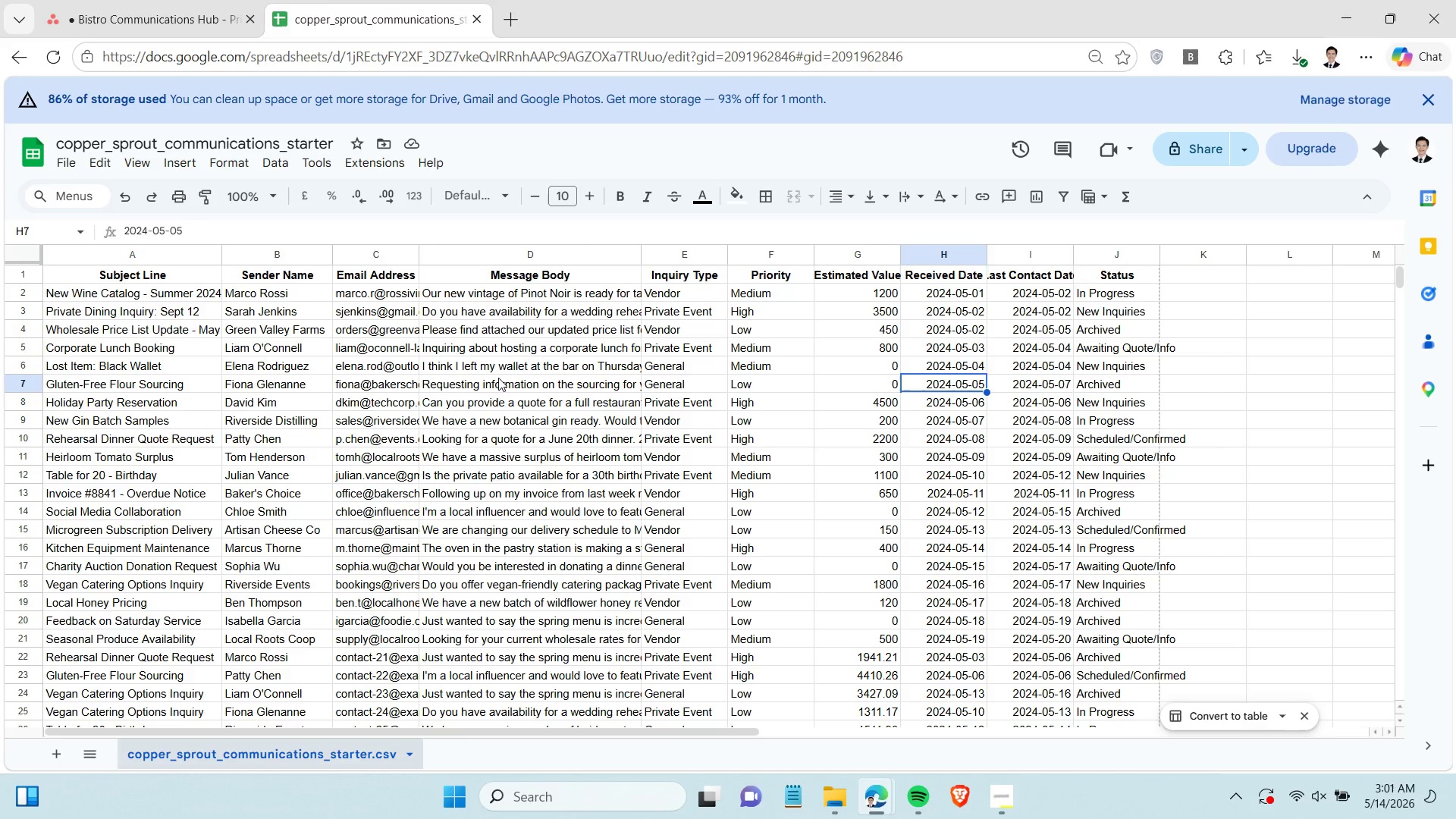 
key(Control+F)
 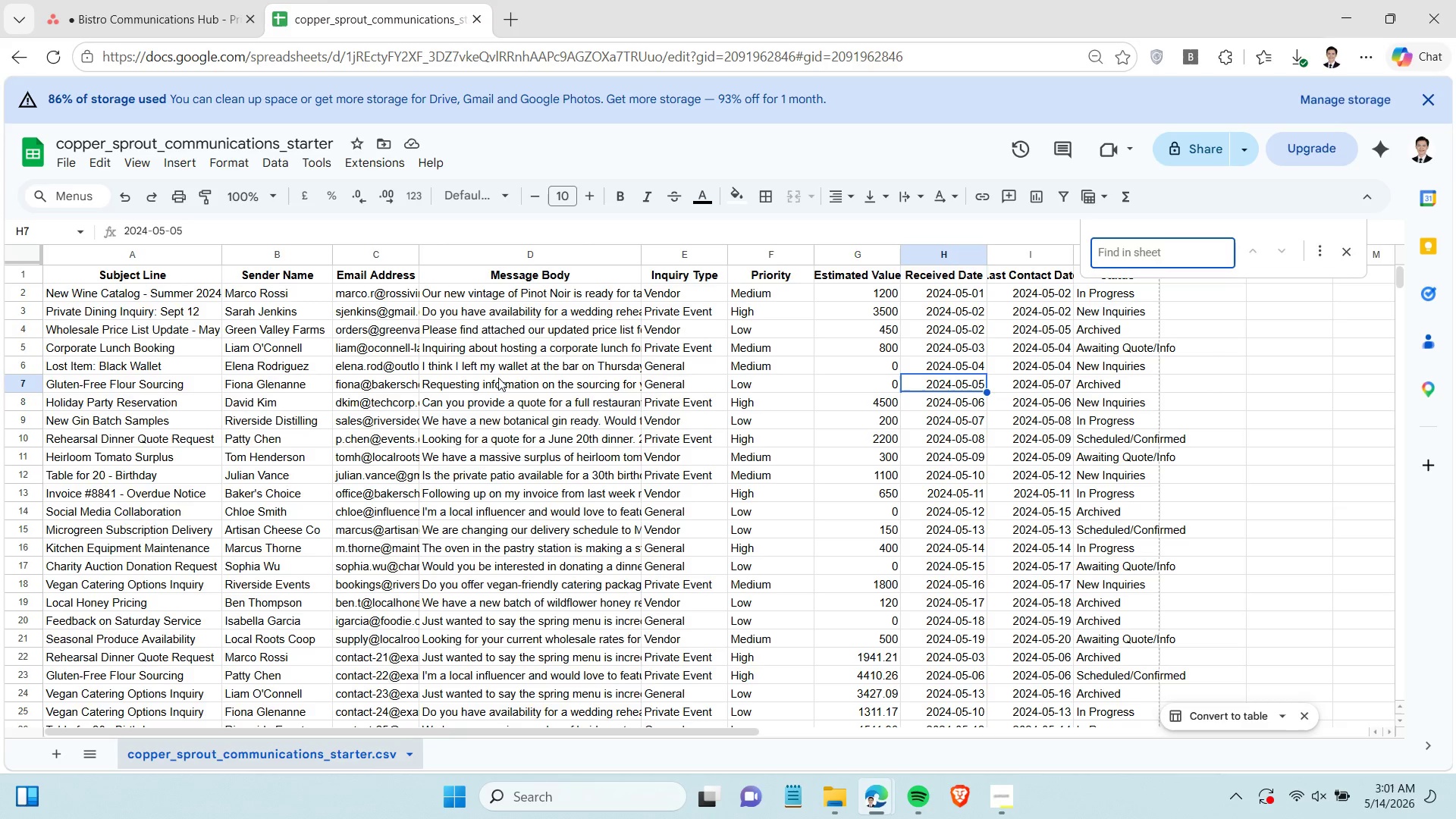 
type(private)
 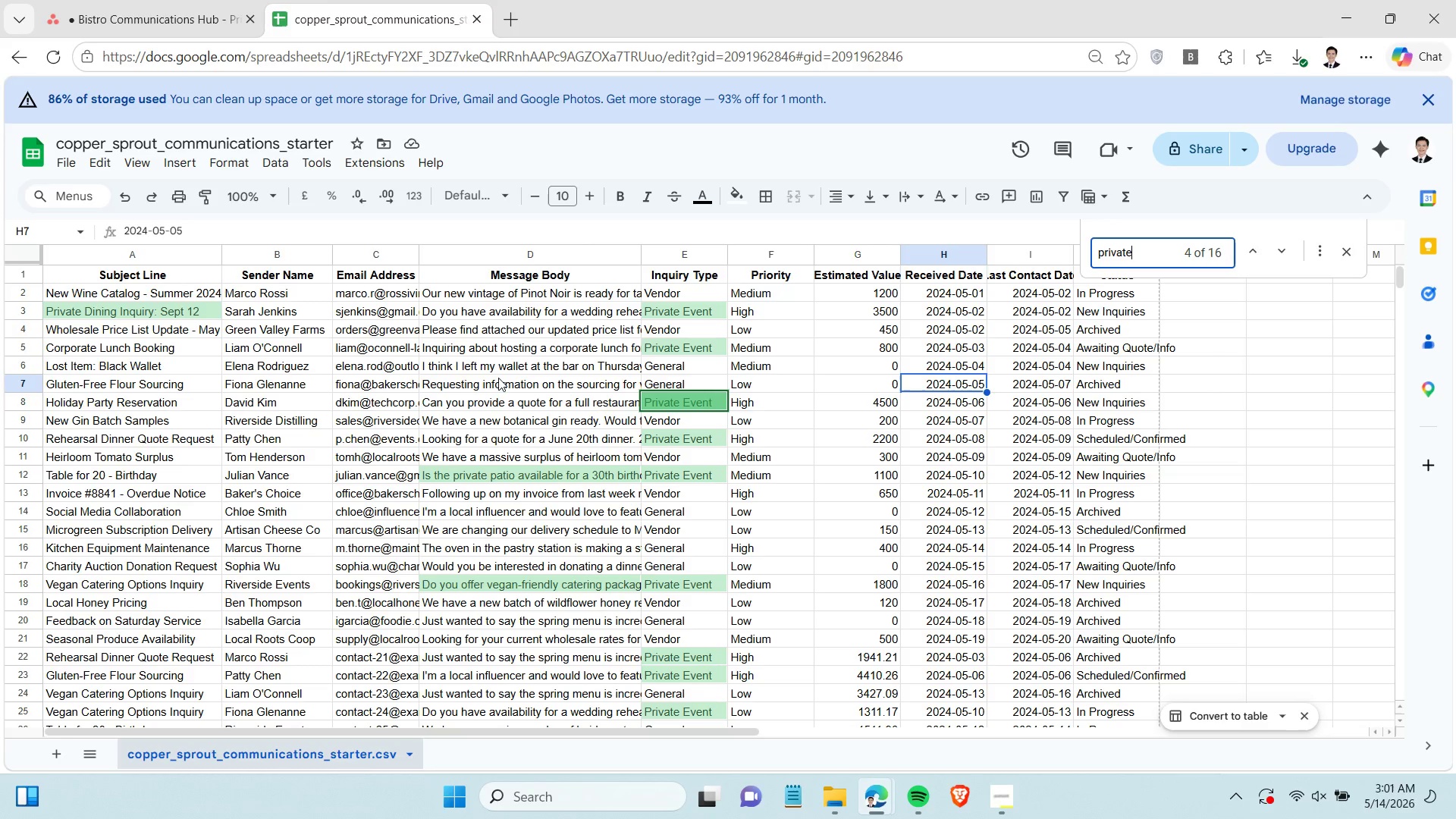 
left_click([93, 2])
 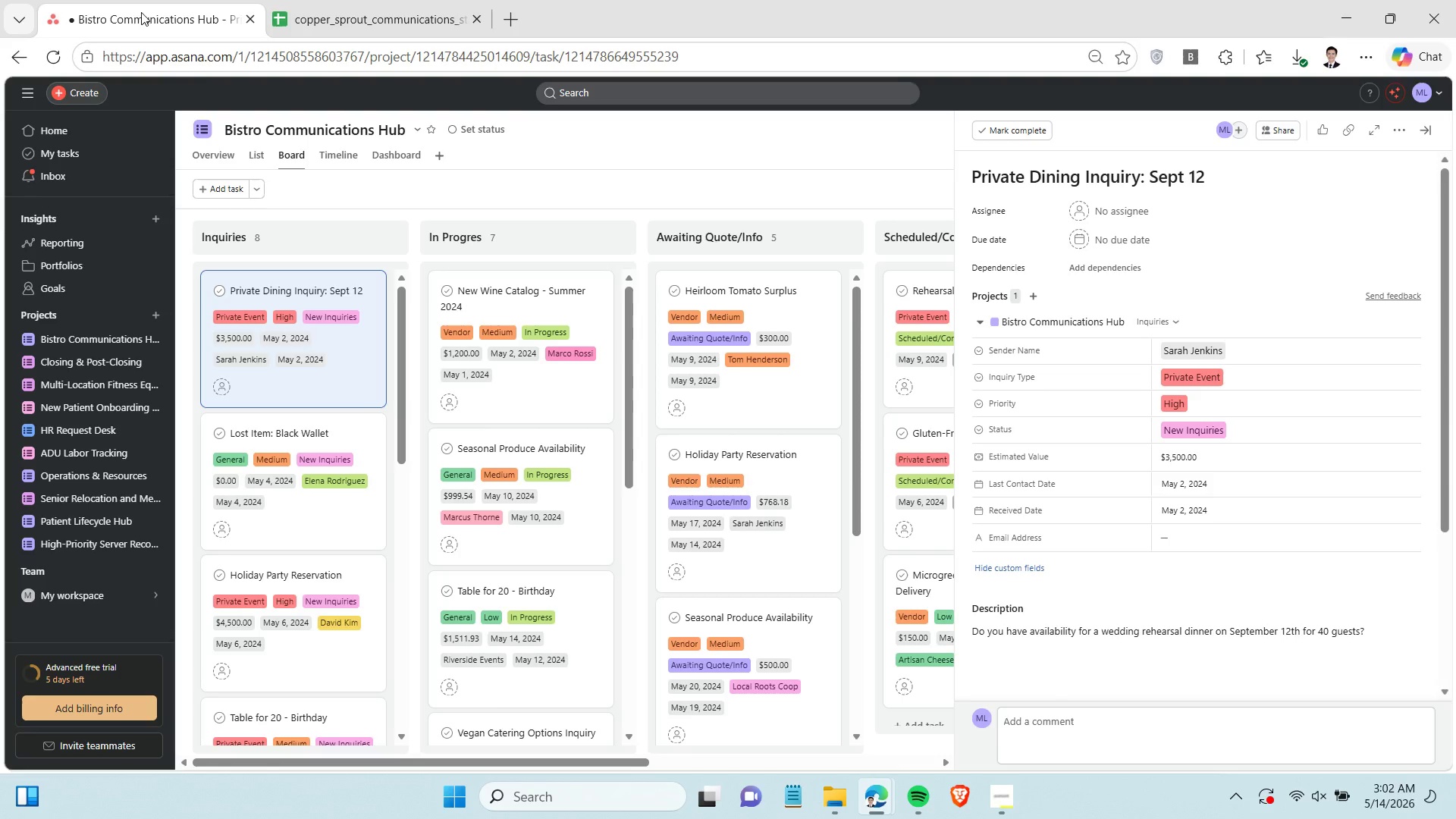 
left_click([306, 12])
 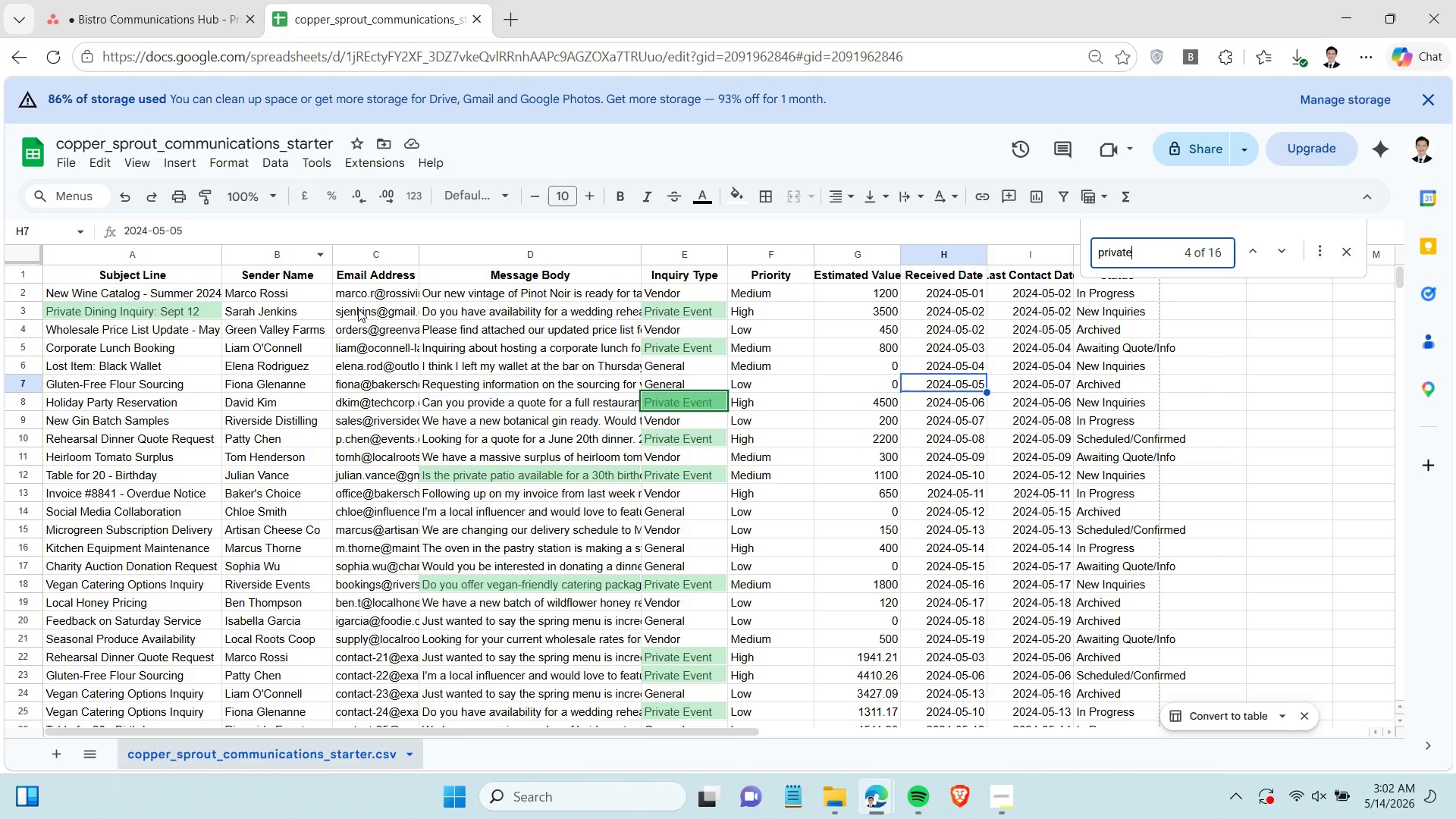 
left_click([367, 317])
 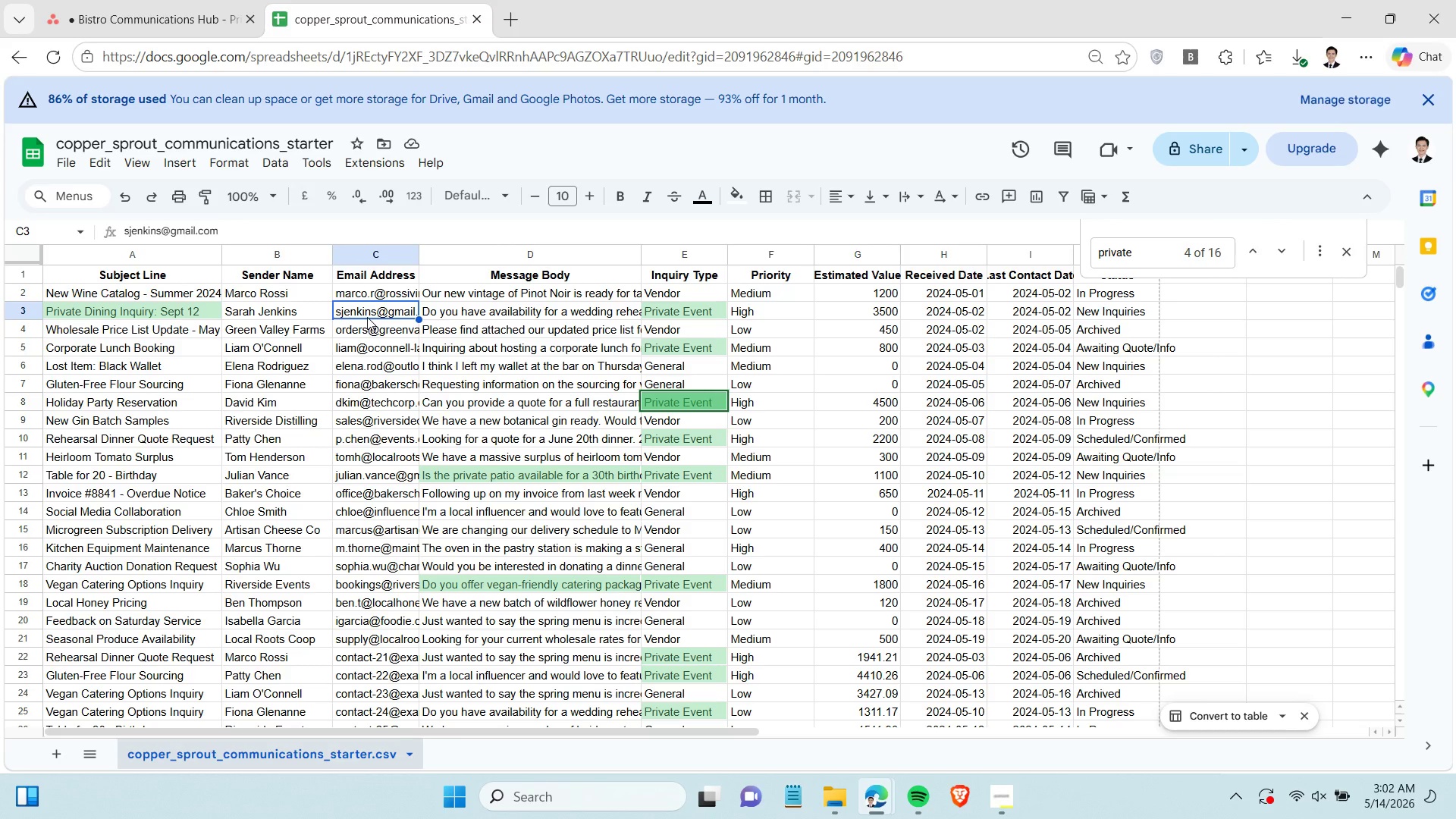 
key(Control+C)
 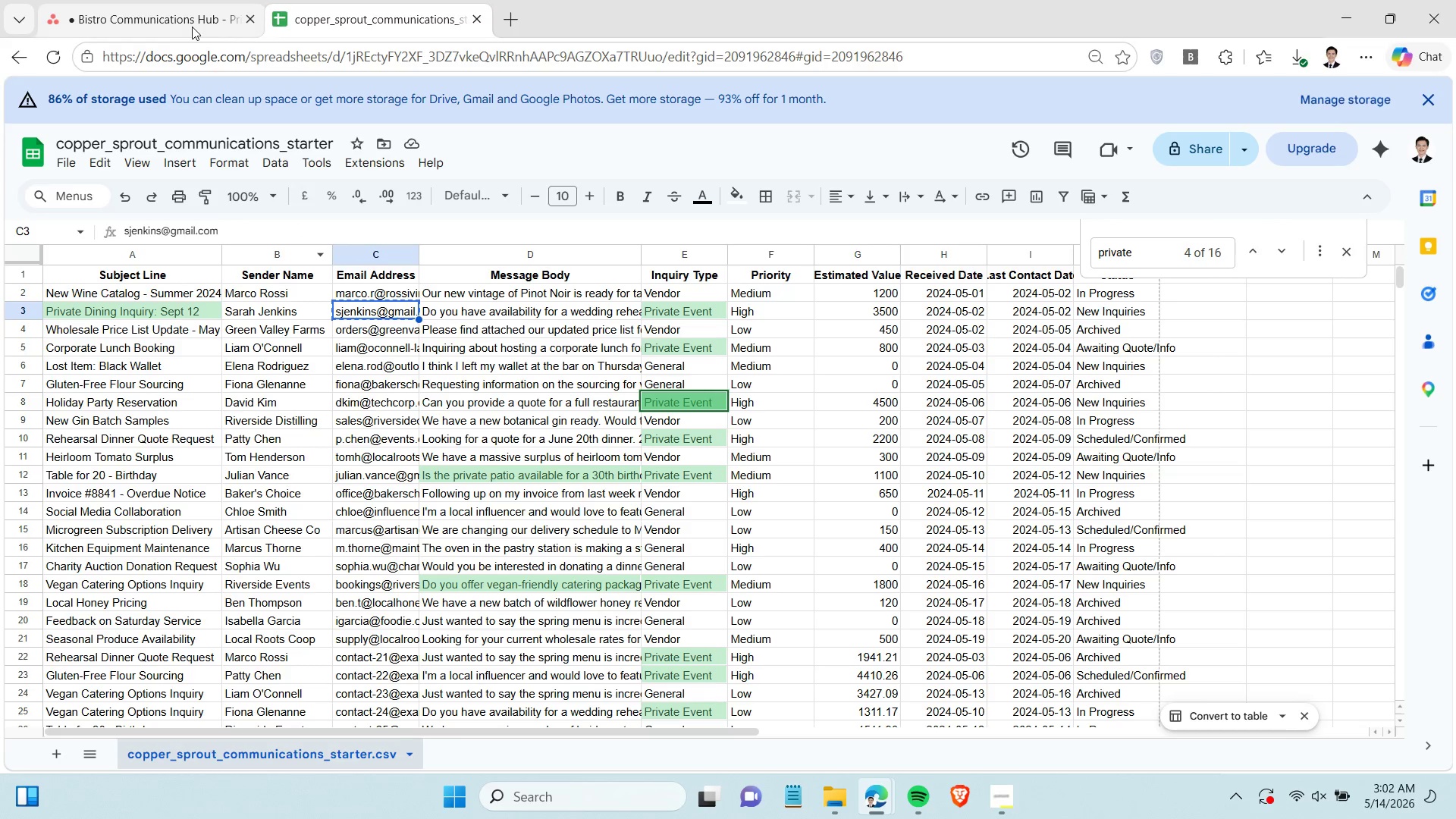 
left_click([187, 17])
 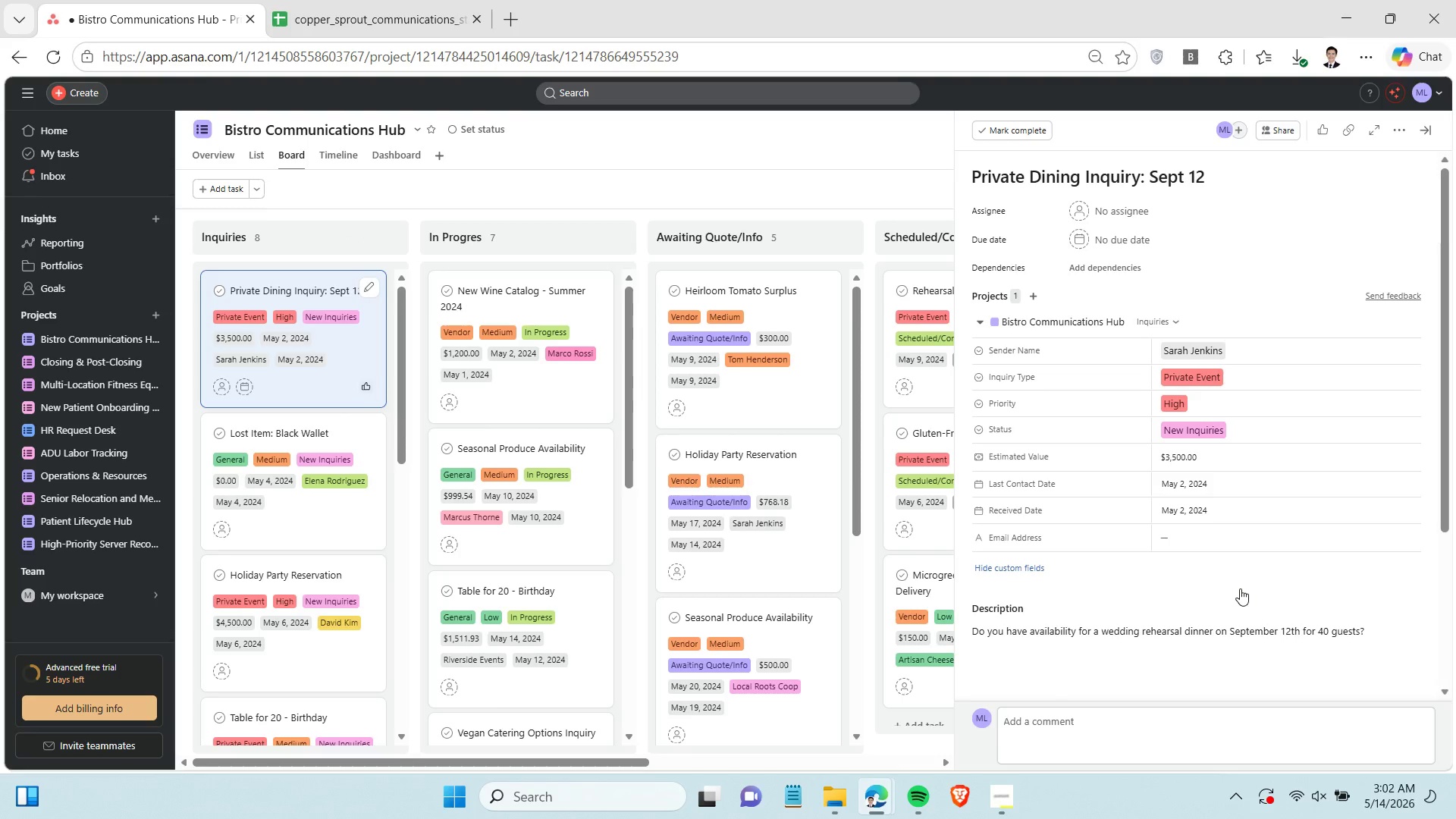 
left_click([1241, 541])
 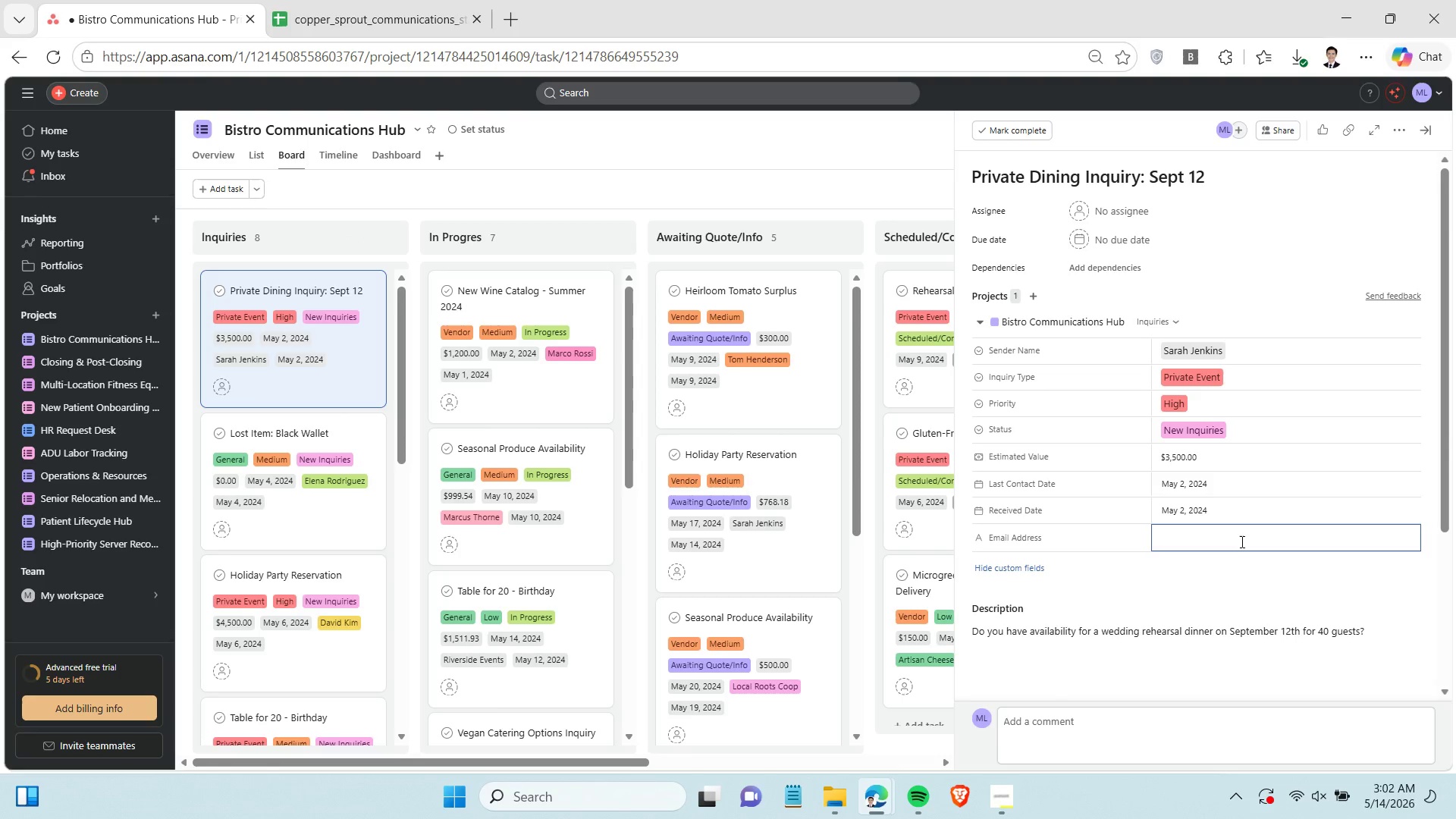 
key(Control+V)
 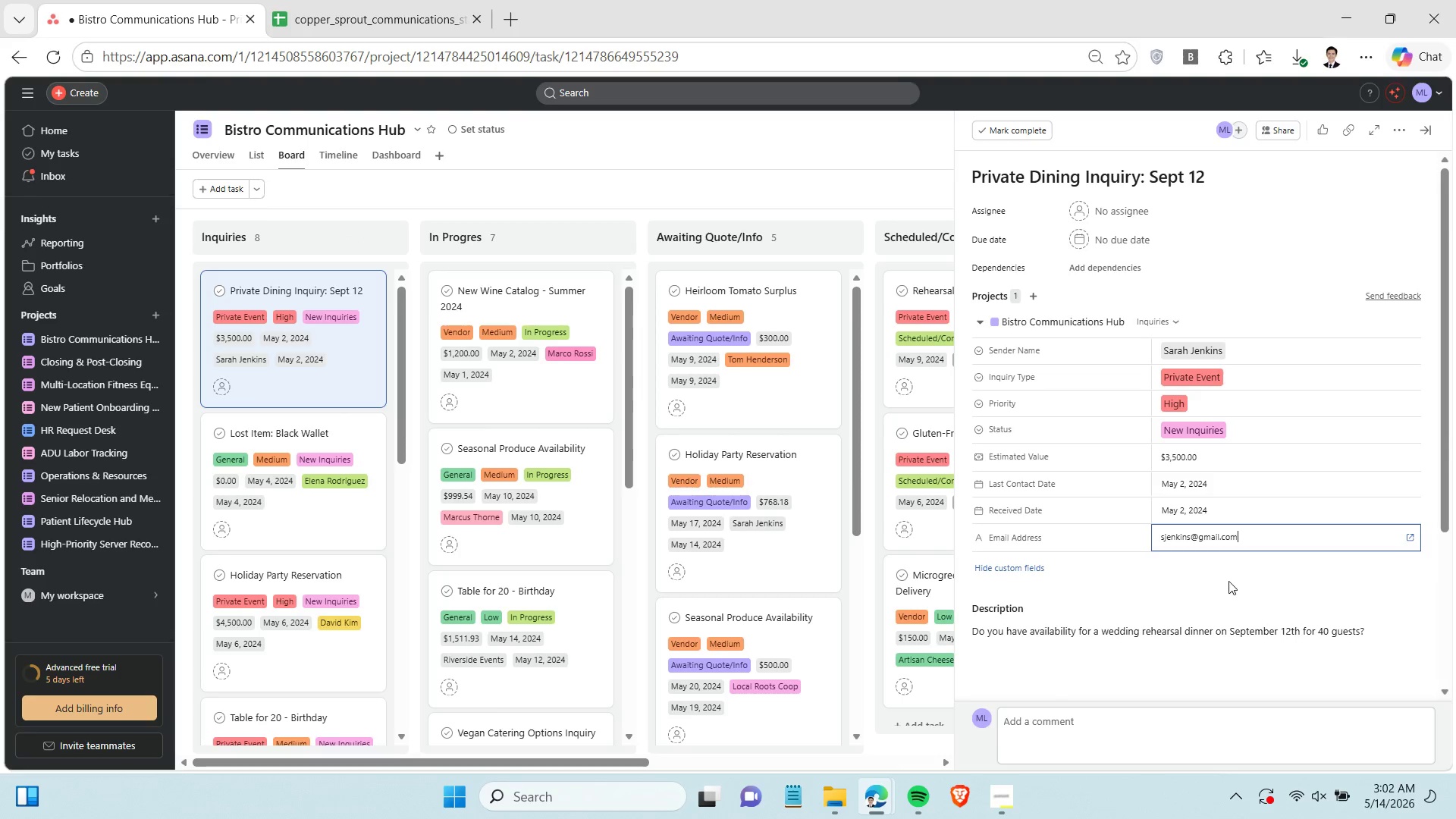 
left_click([1225, 582])
 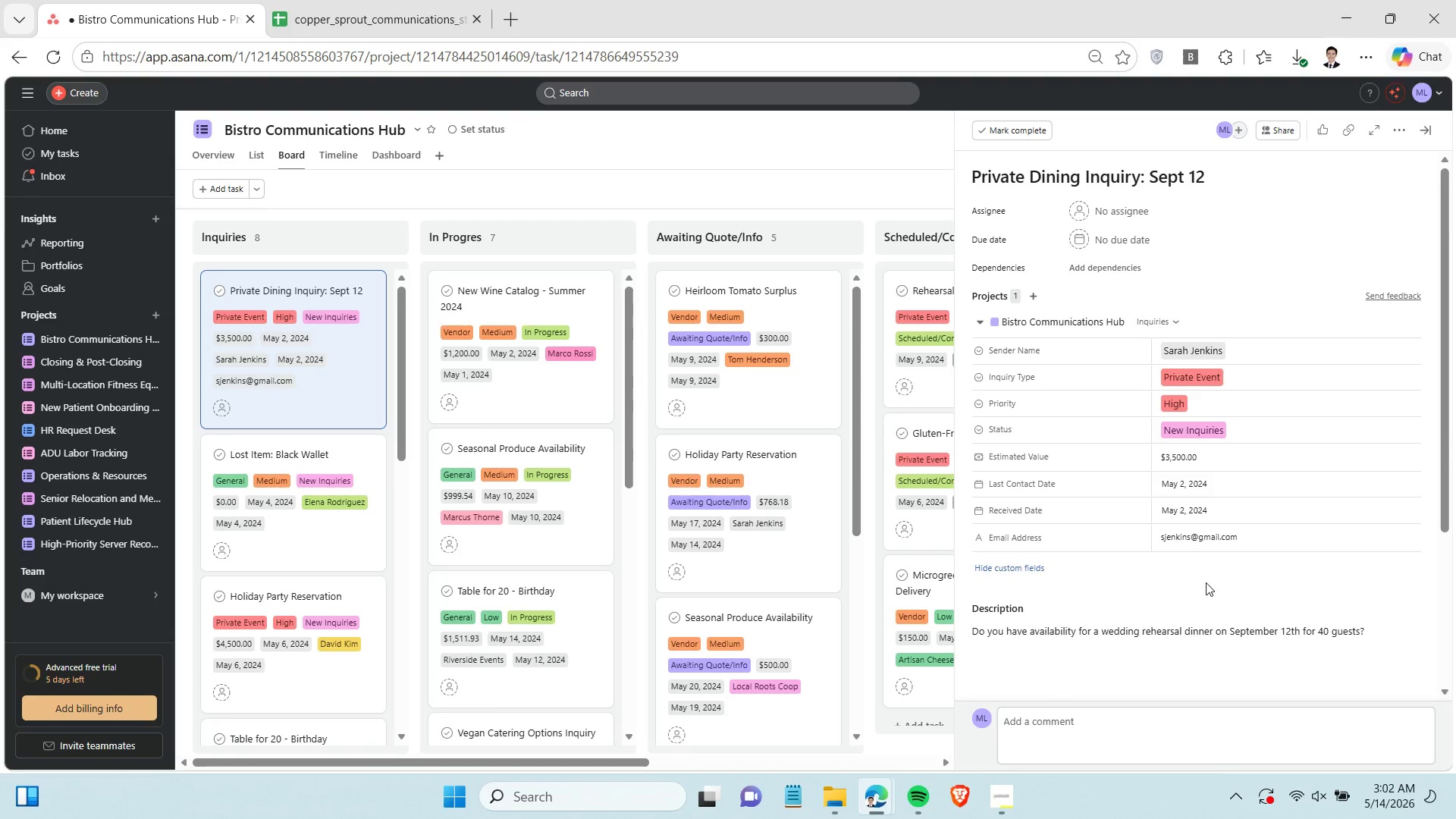 
wait(31.62)
 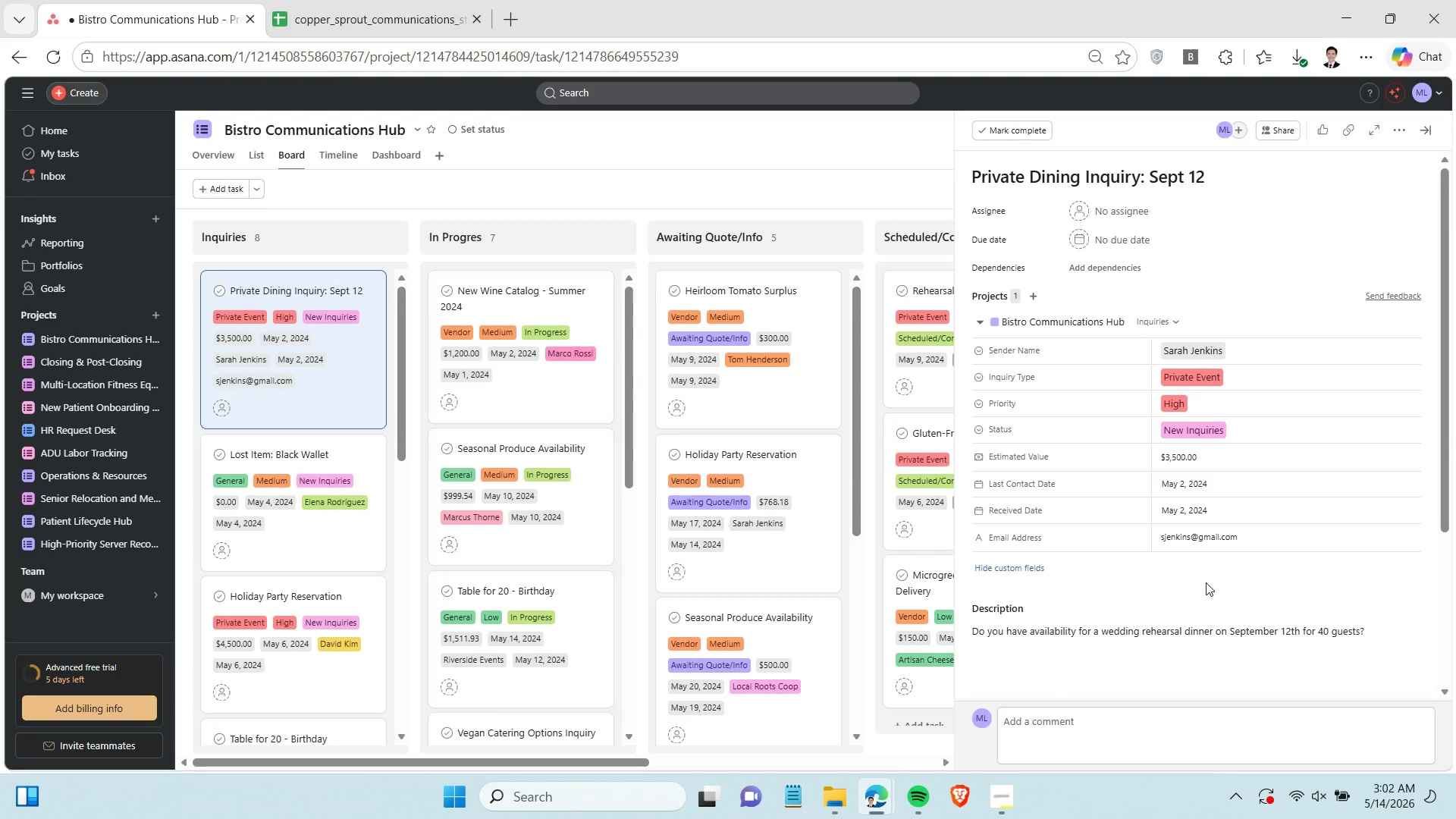 
left_click([300, 532])
 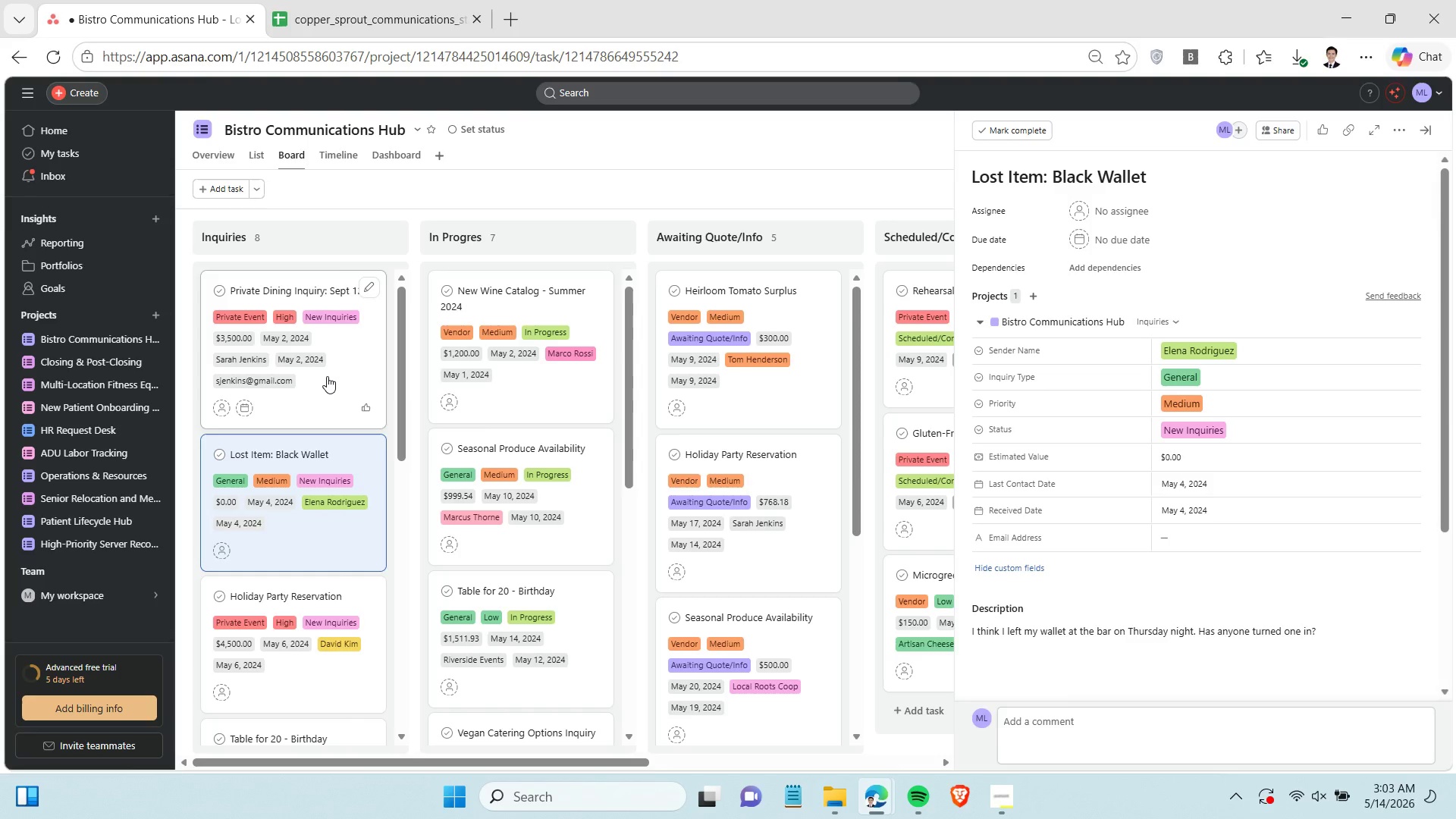 
wait(32.09)
 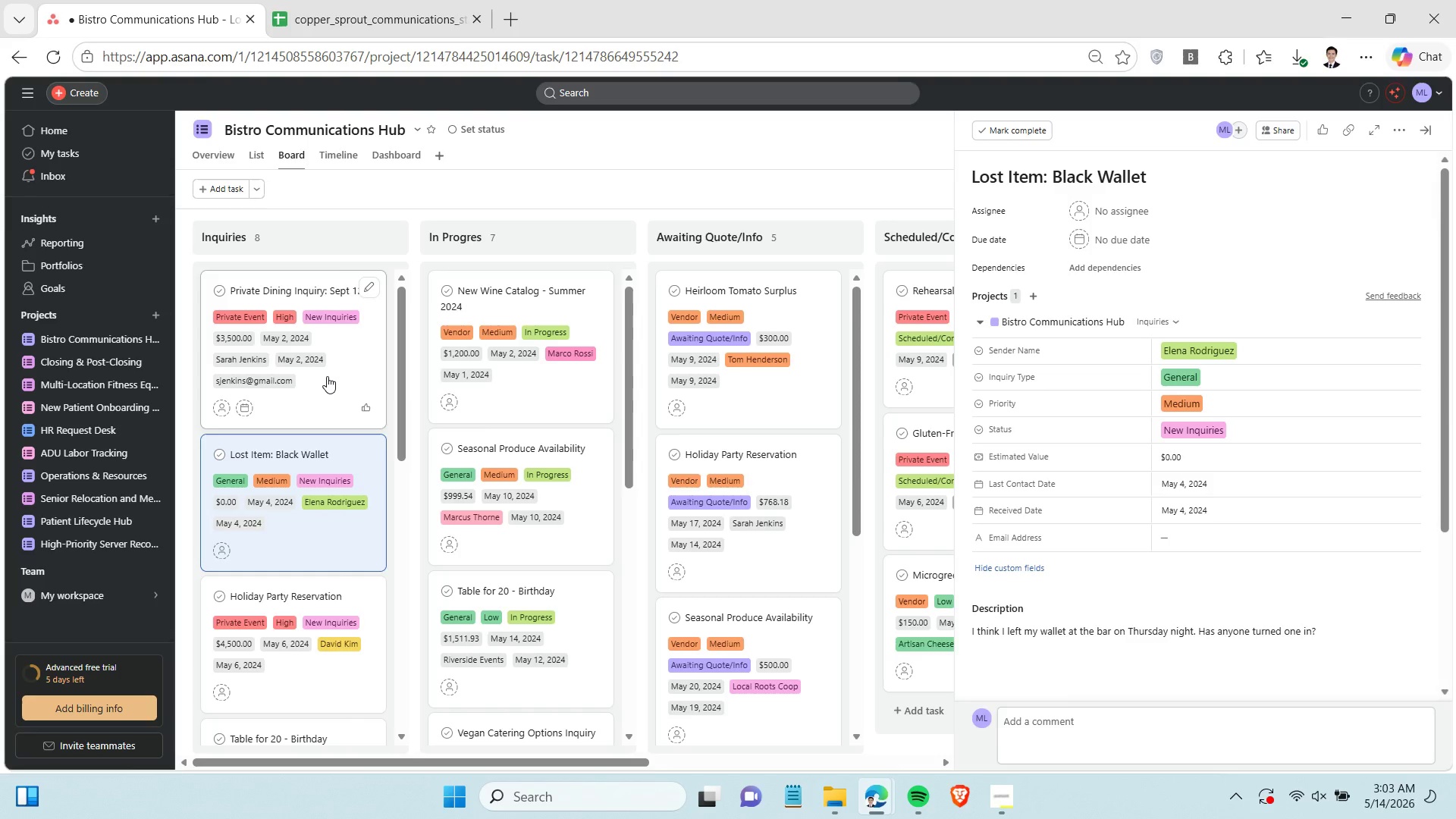 
left_click([363, 11])
 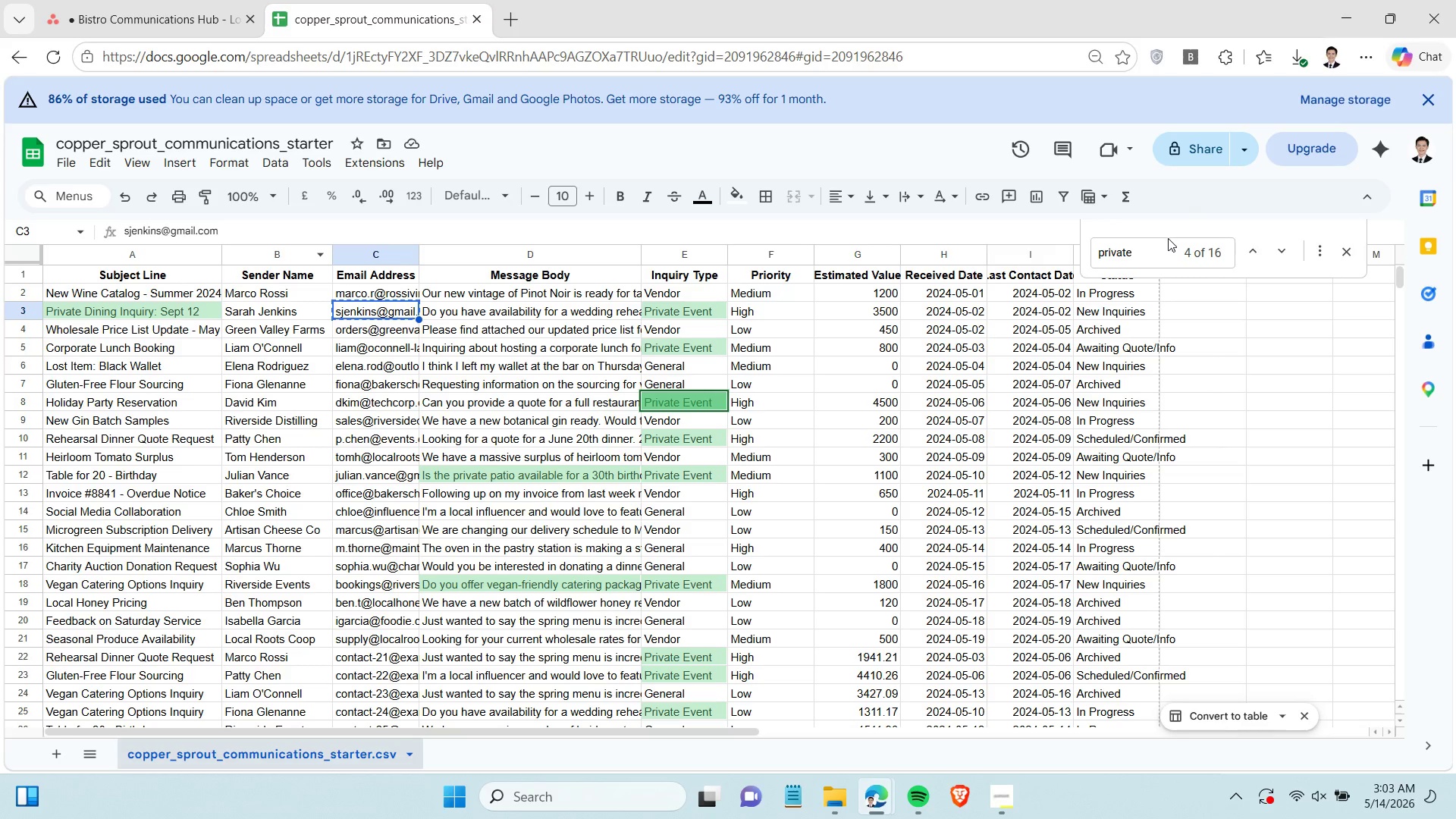 
double_click([1147, 243])
 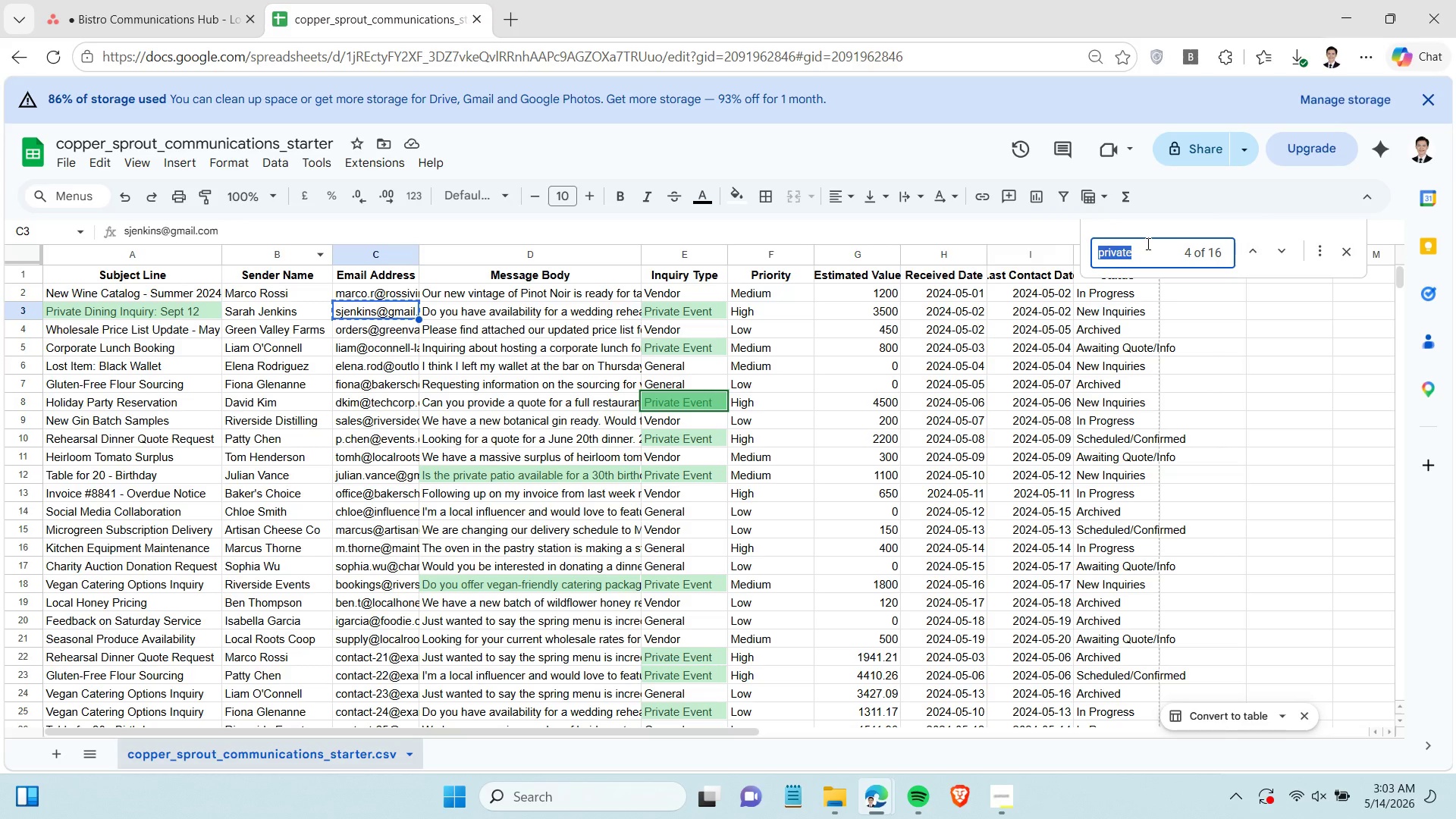 
type(lost)
 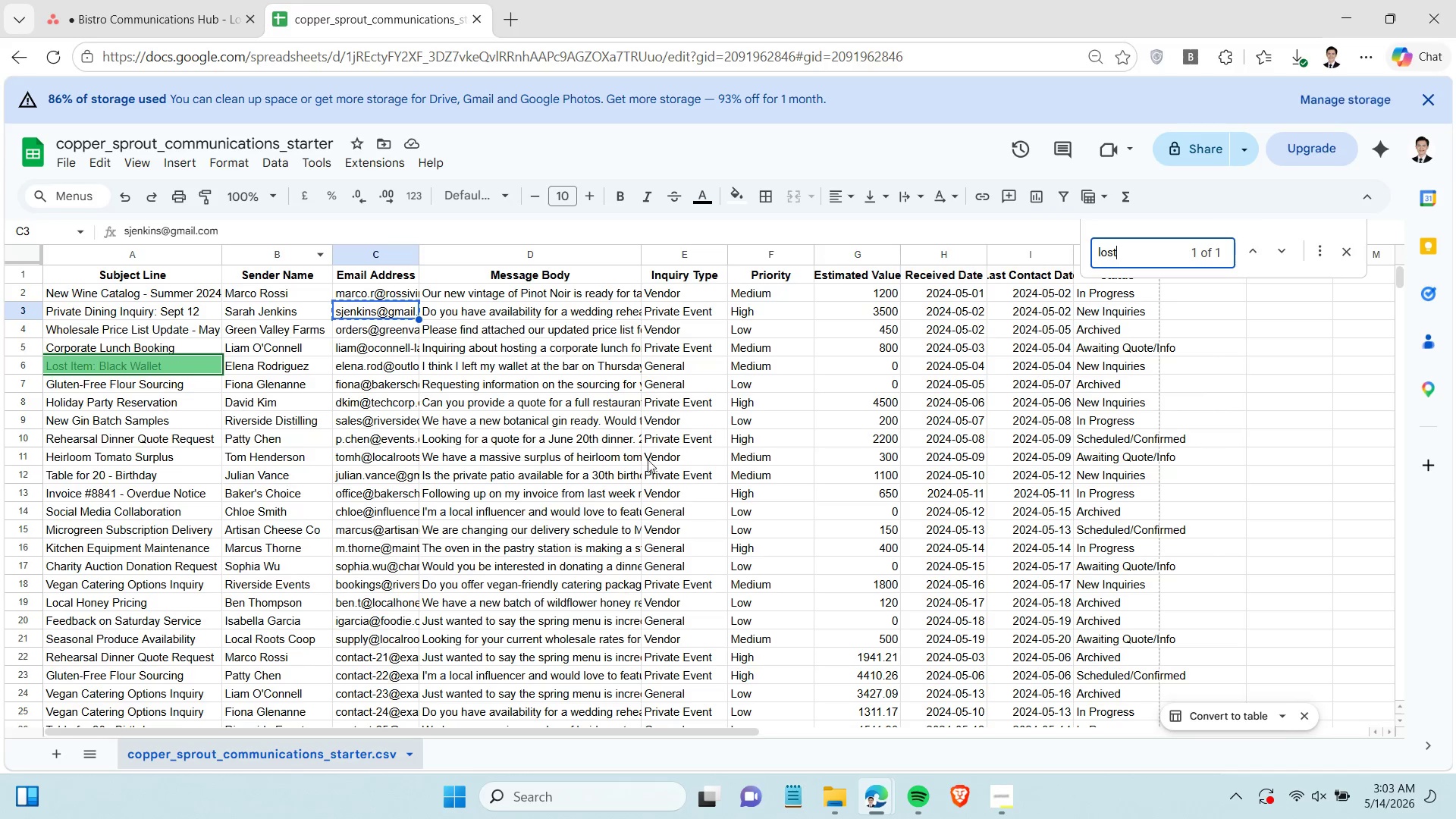 
left_click([381, 372])
 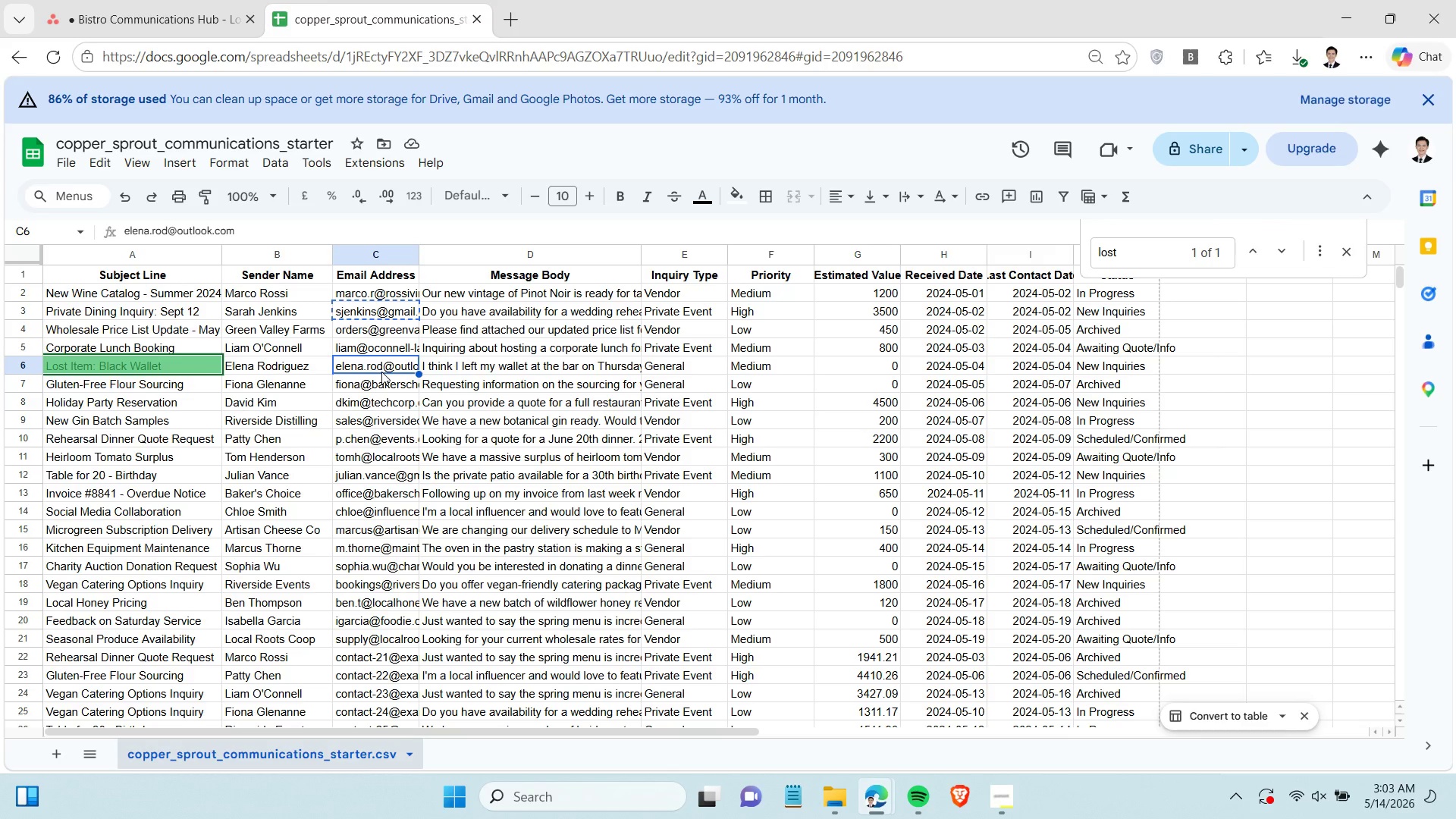 
key(Control+C)
 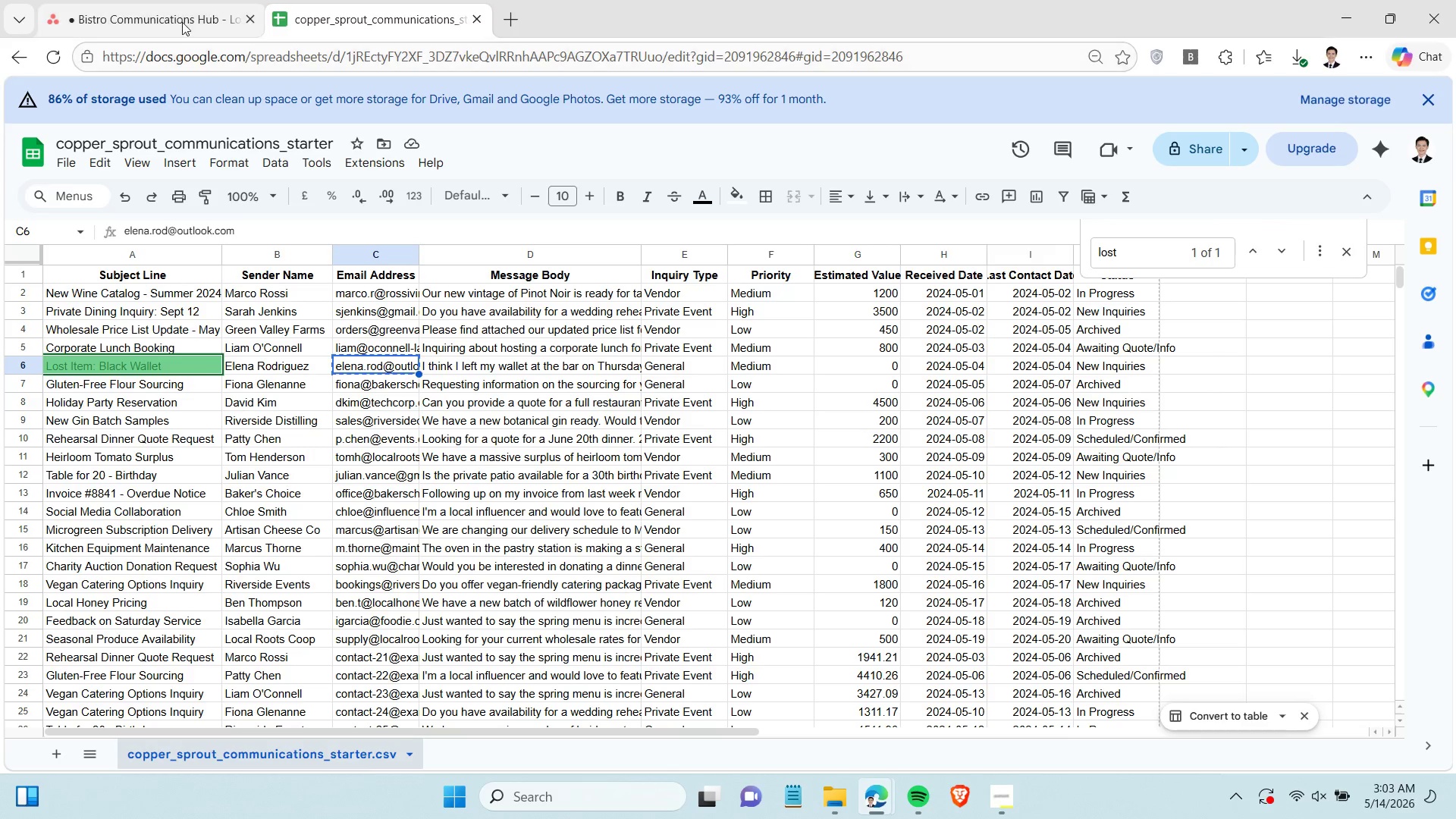 
left_click([182, 17])
 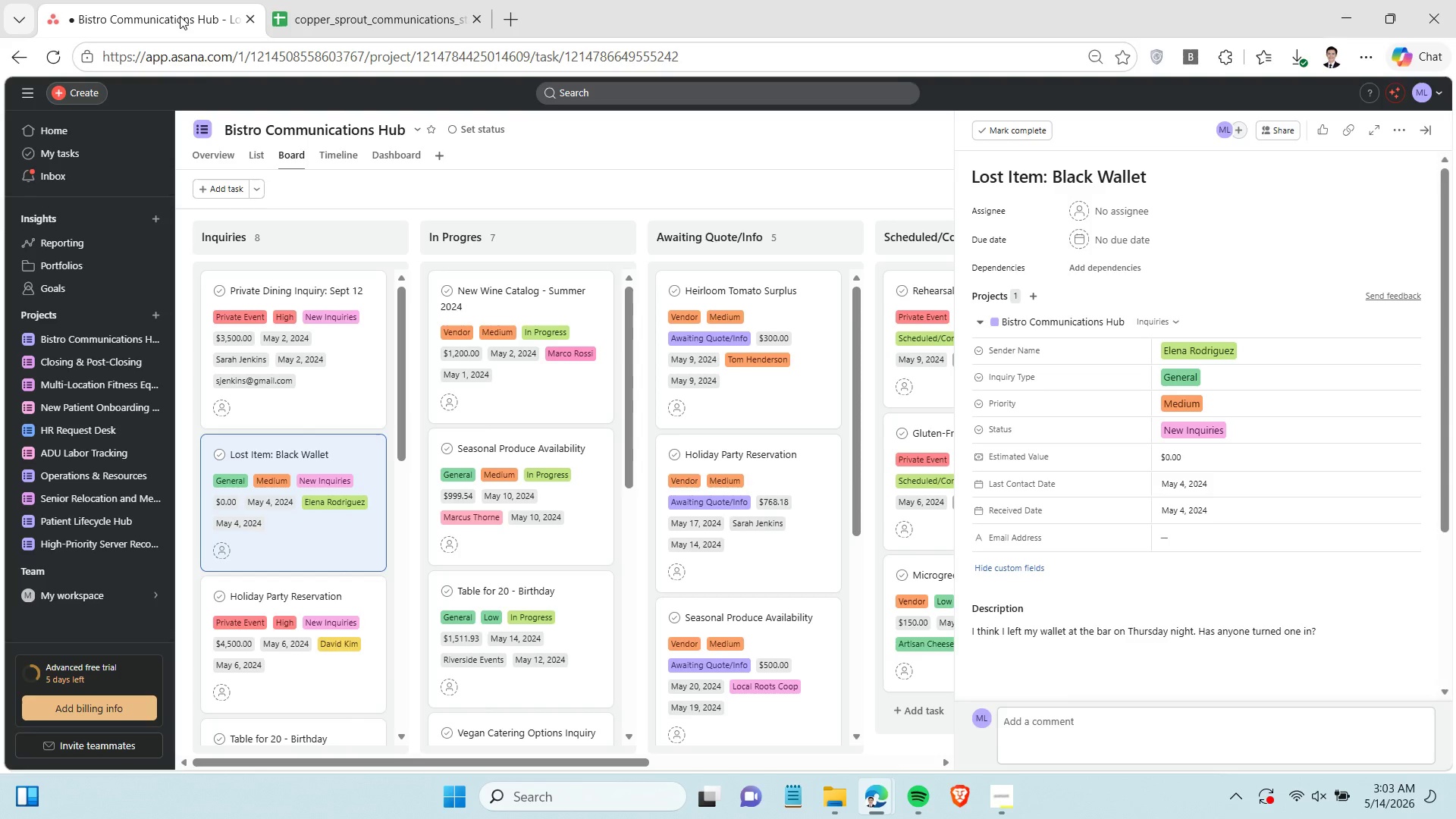 
wait(6.49)
 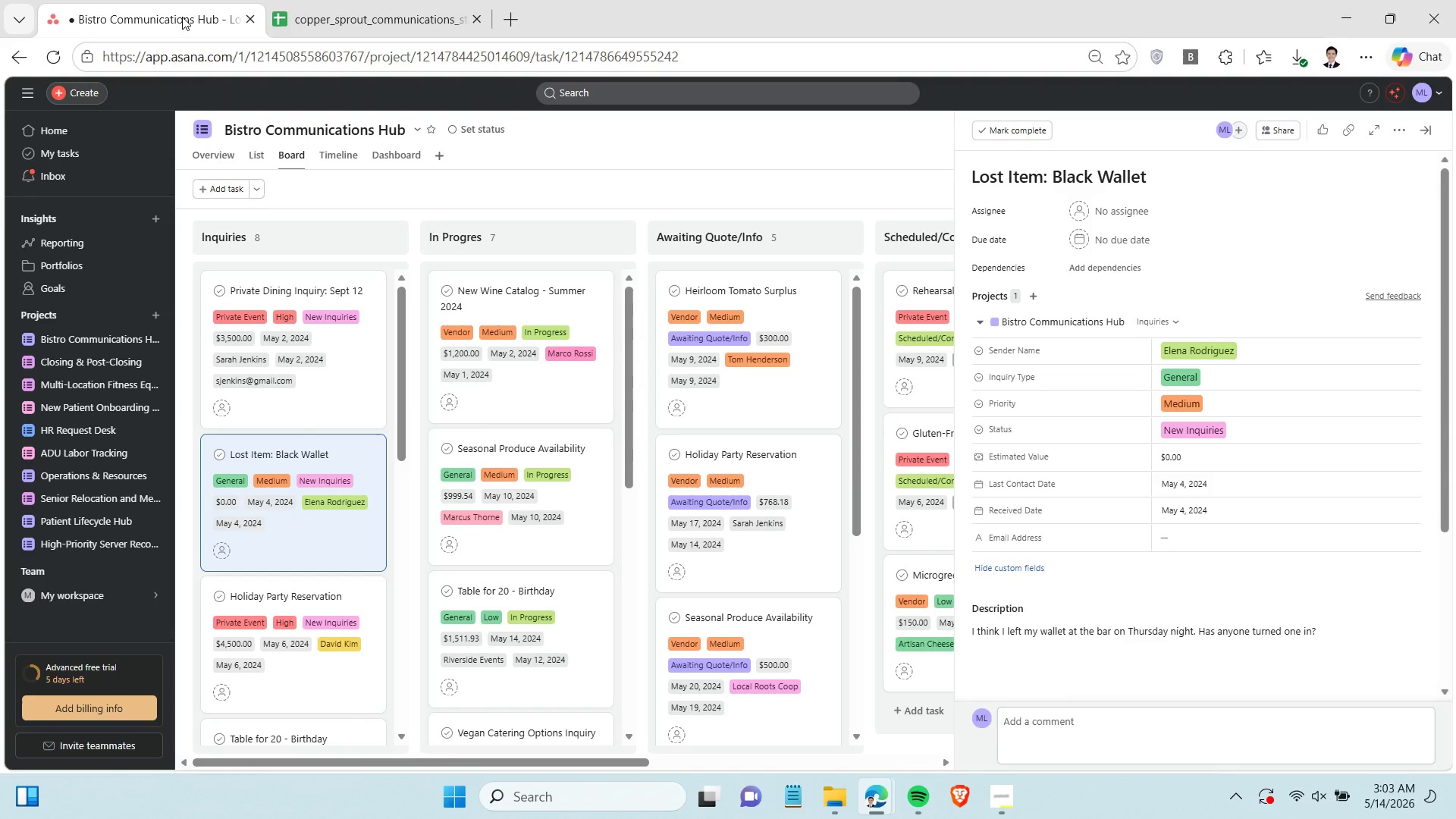 
left_click([307, 16])
 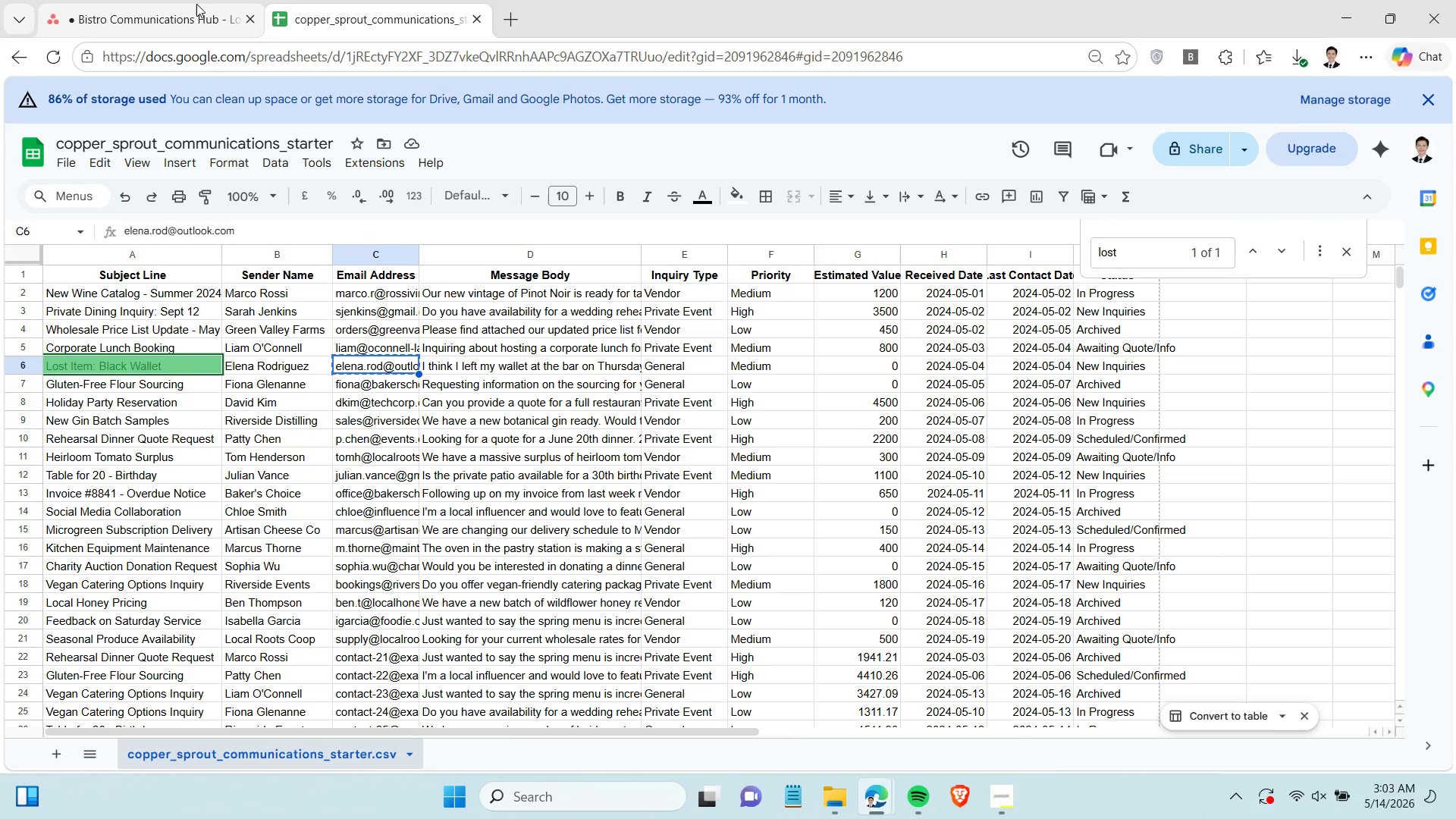 
left_click([195, 5])
 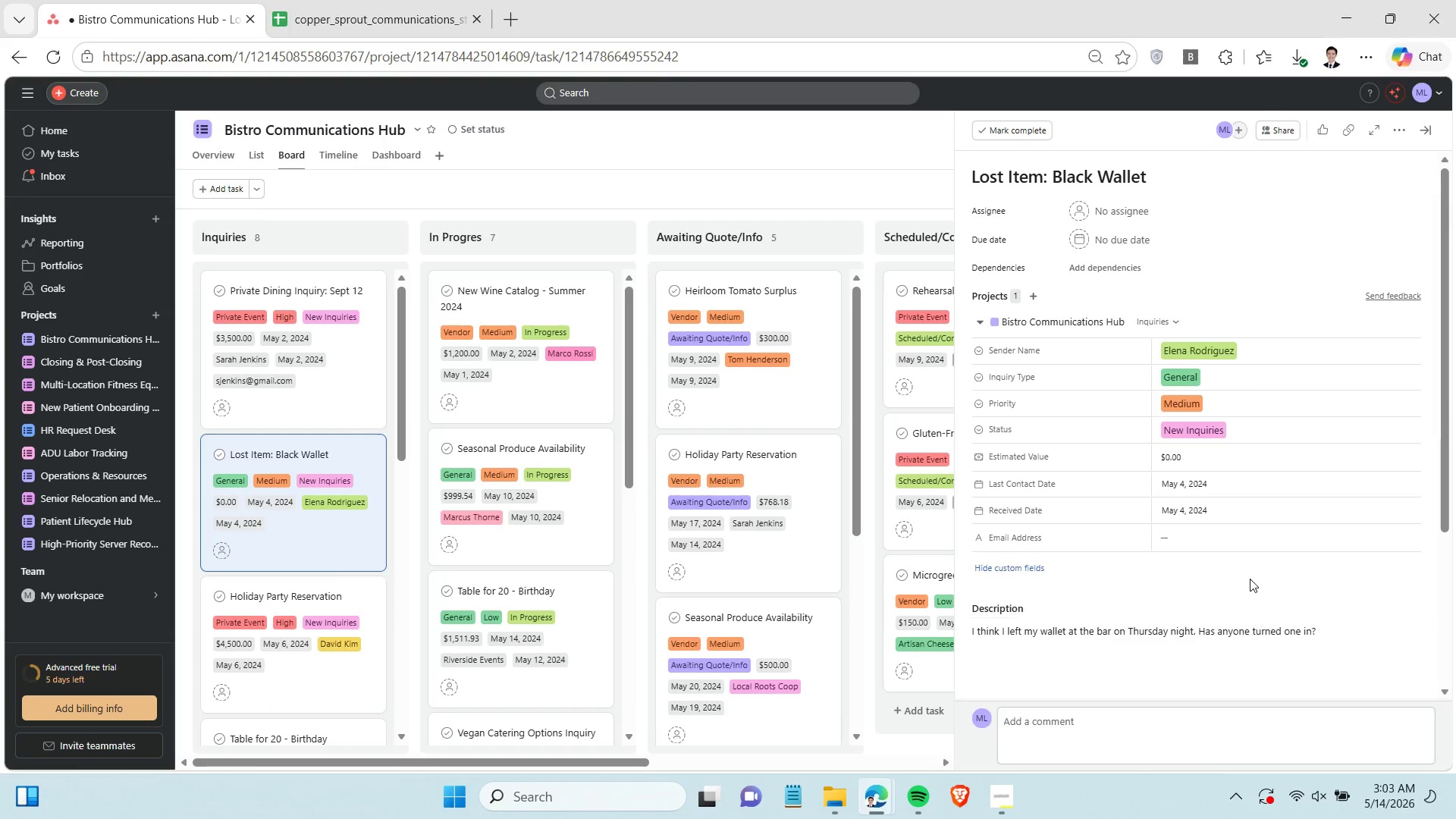 
left_click([1208, 546])
 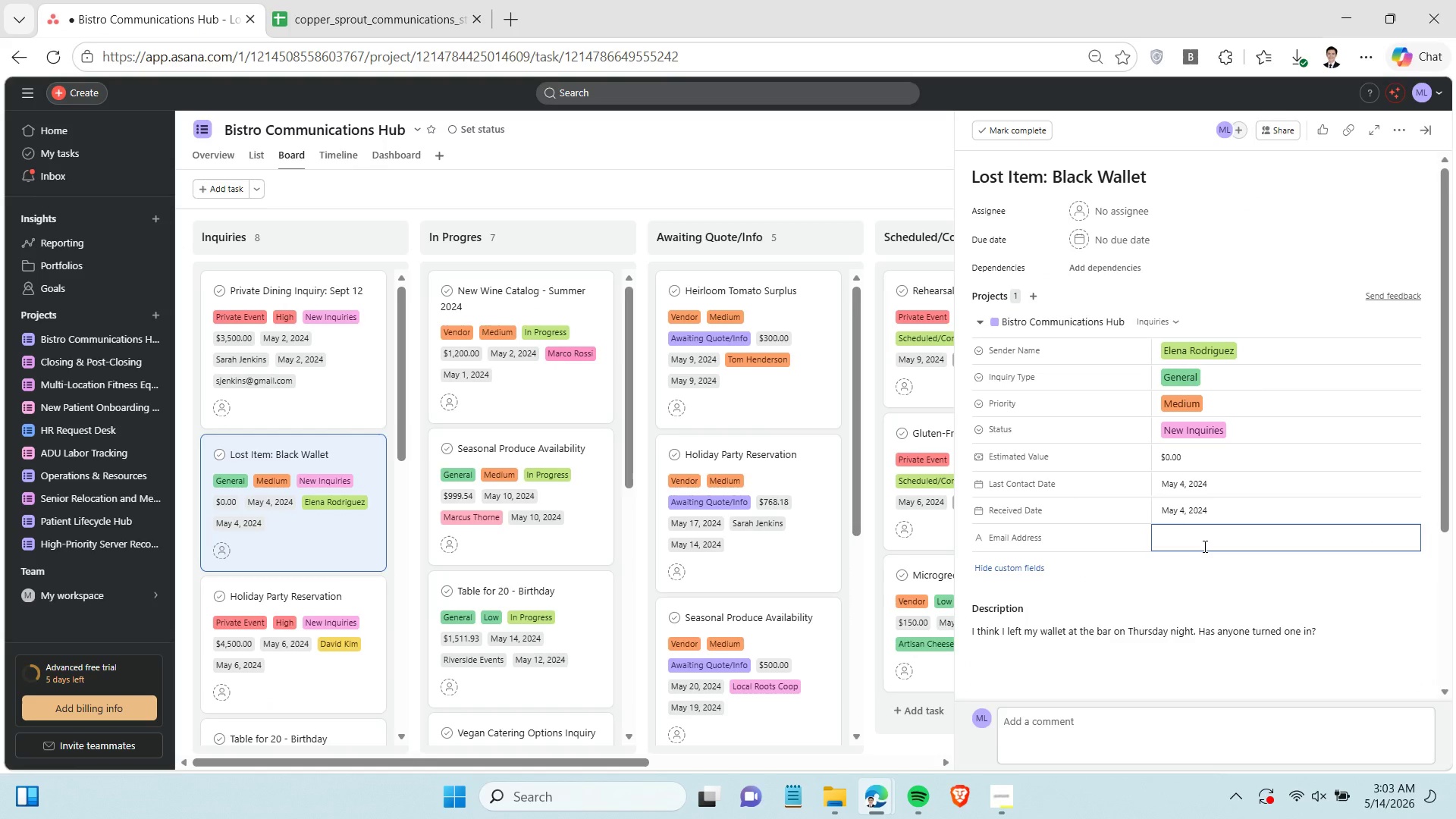 
key(Control+V)
 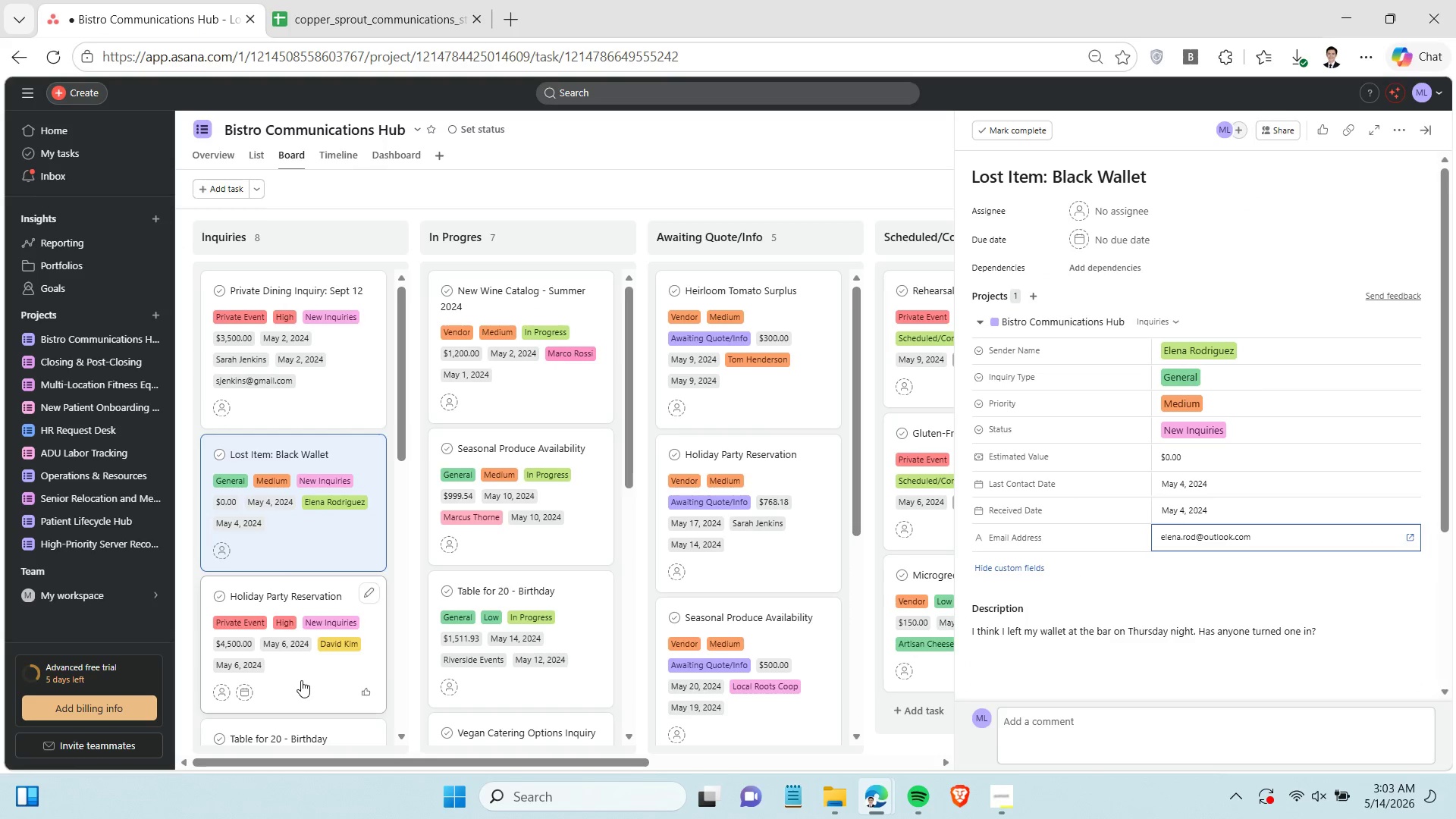 
left_click([301, 680])
 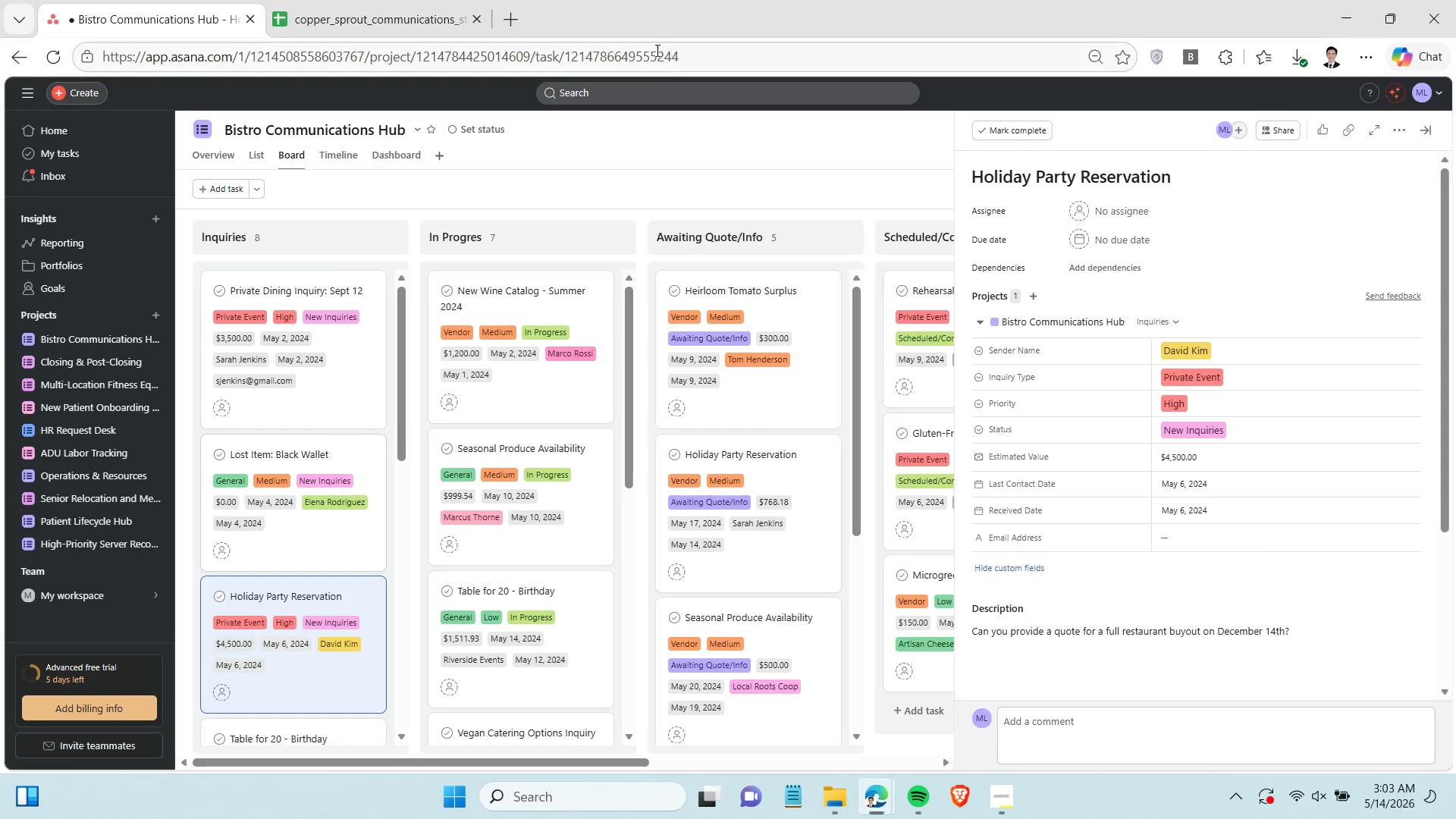 
left_click([372, 1])
 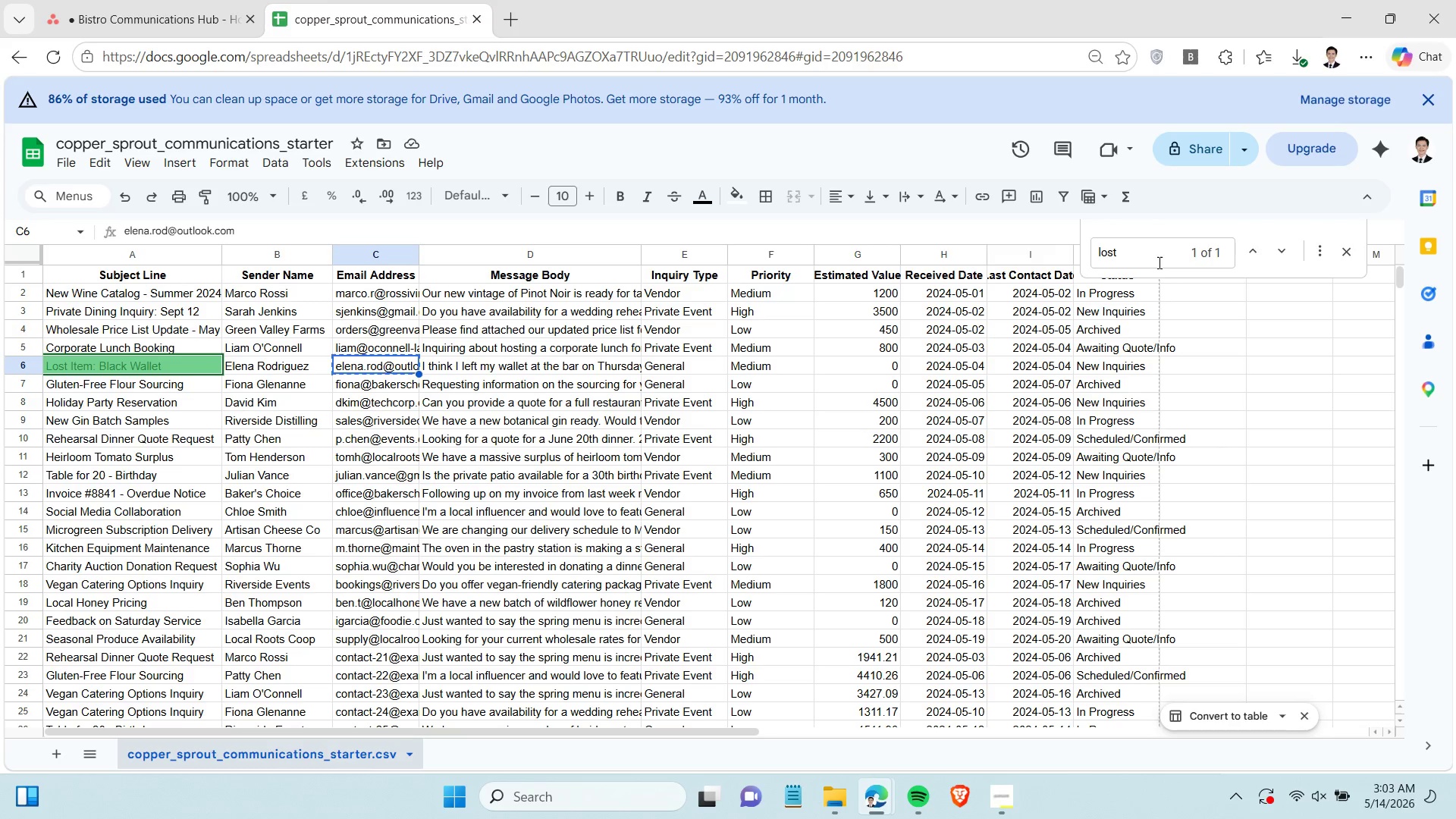 
double_click([1158, 262])
 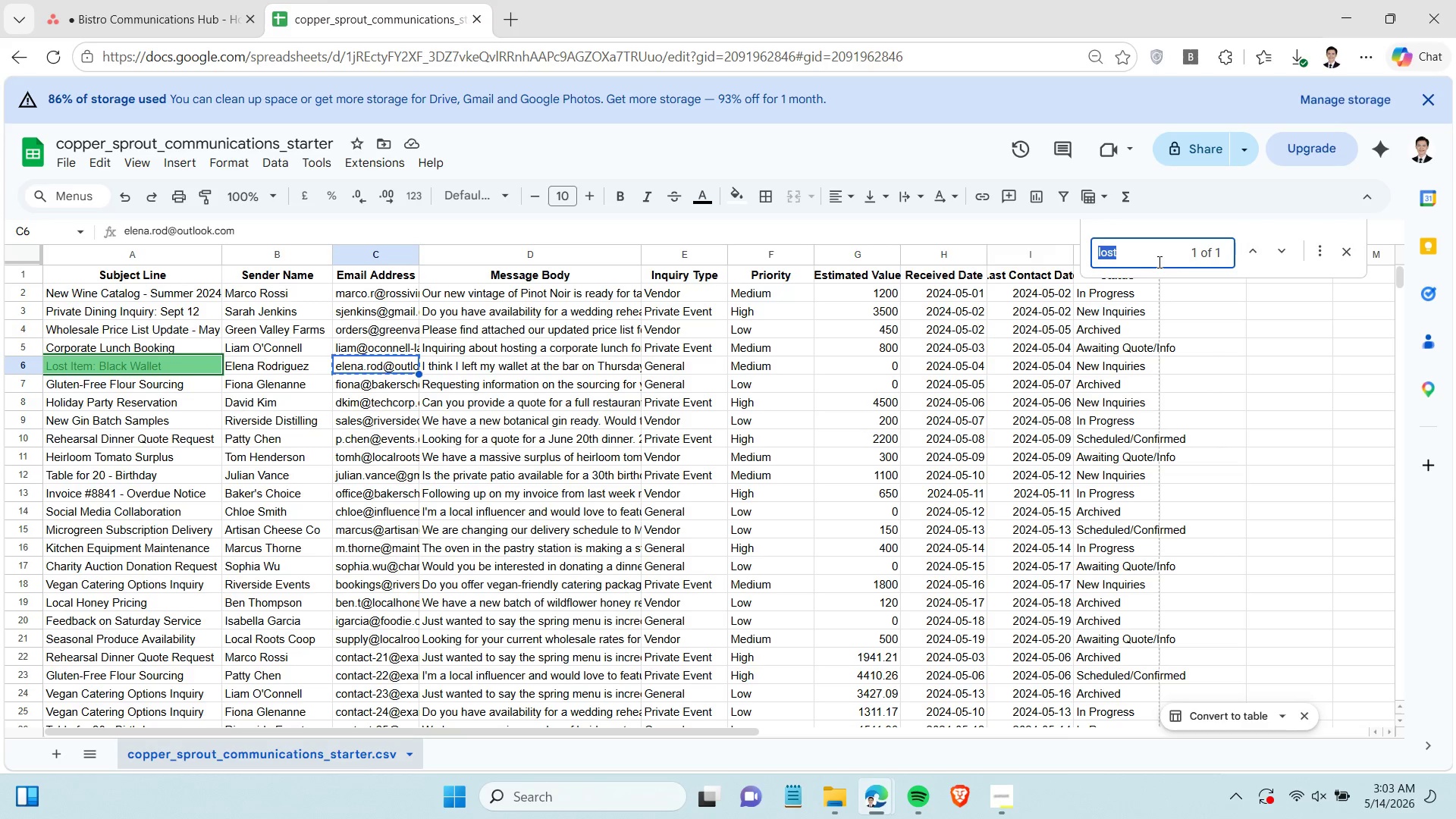 
type(holiday)
 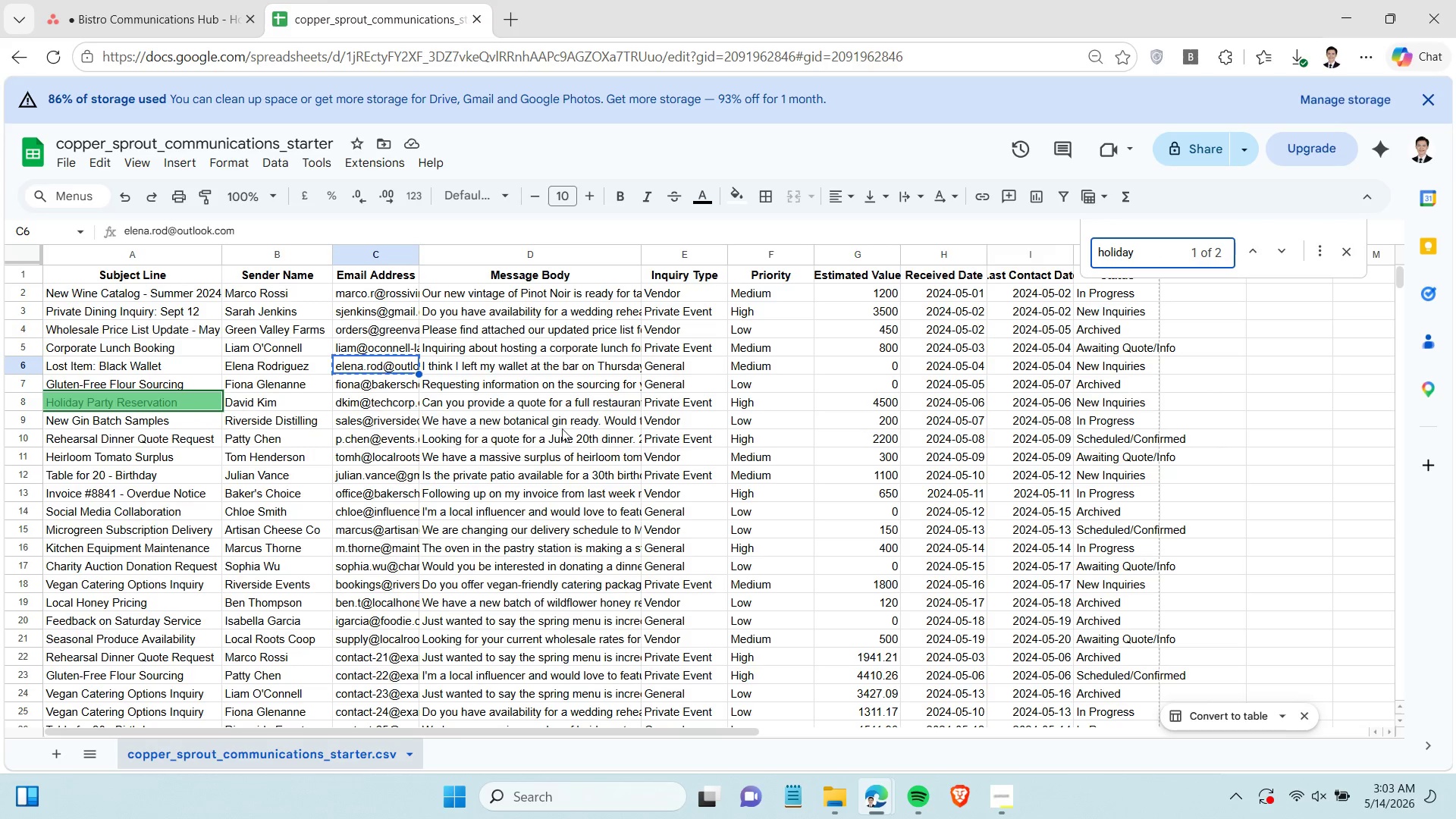 
left_click([370, 404])
 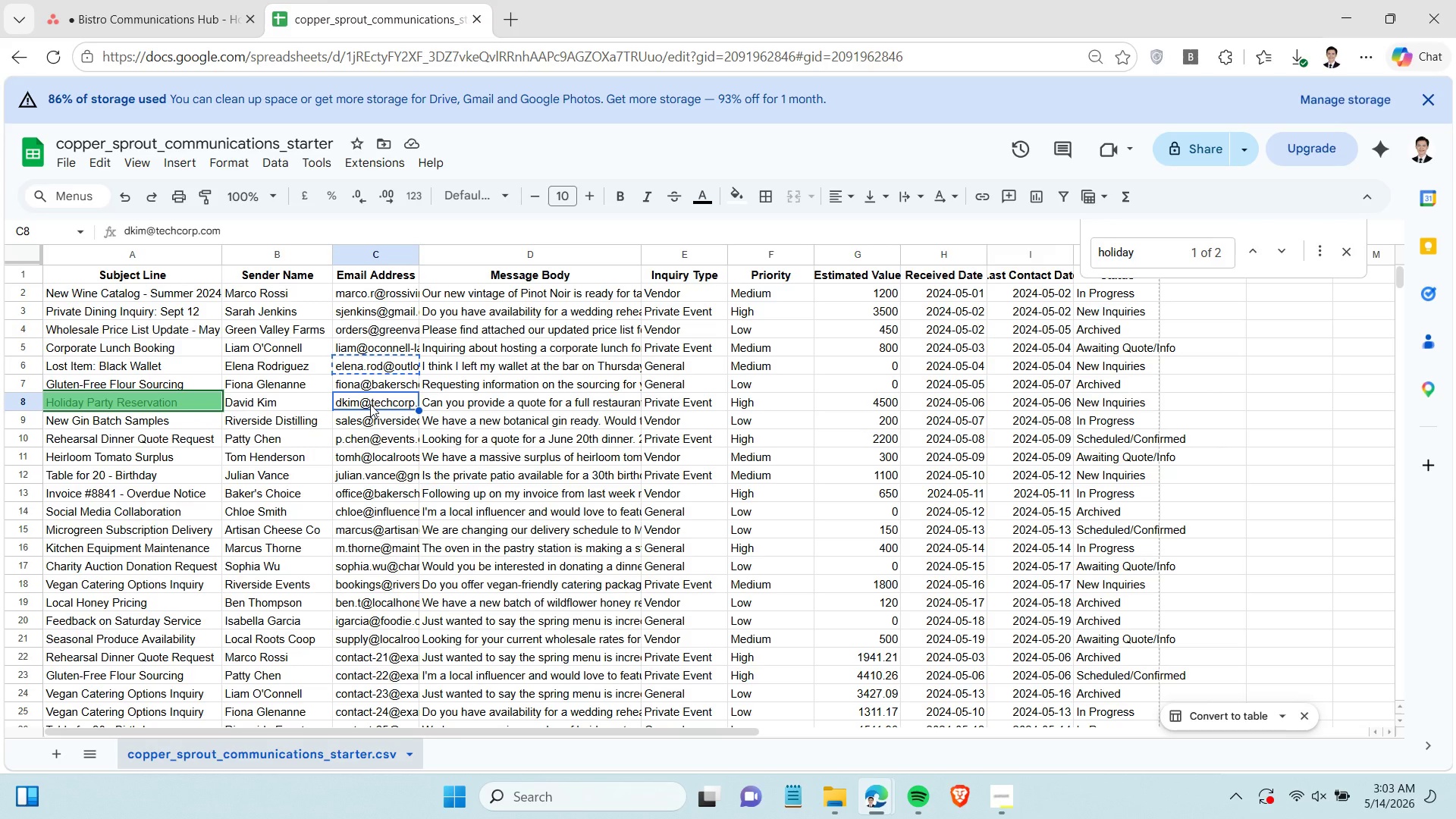 
key(Control+C)
 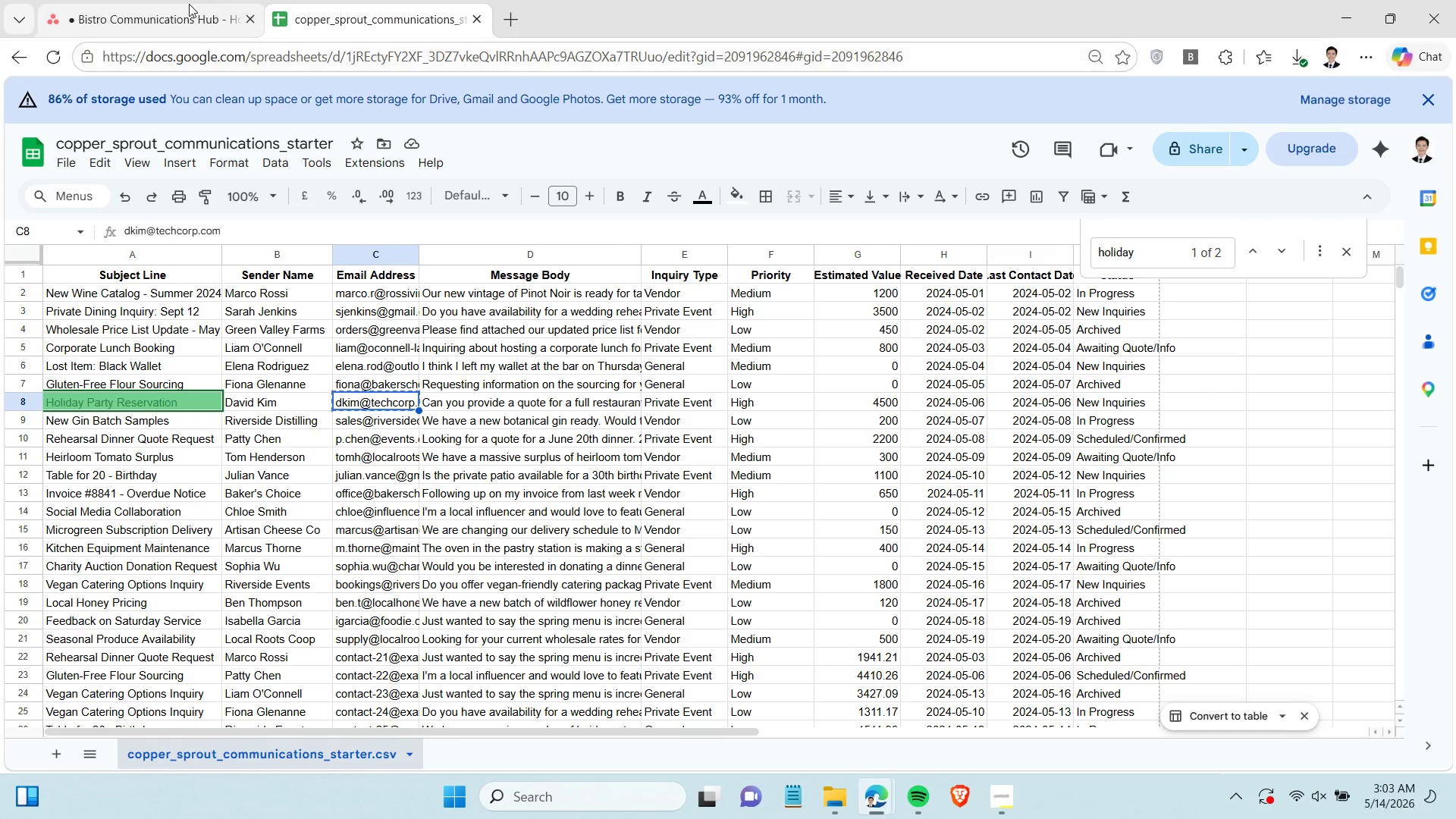 
left_click([181, 4])
 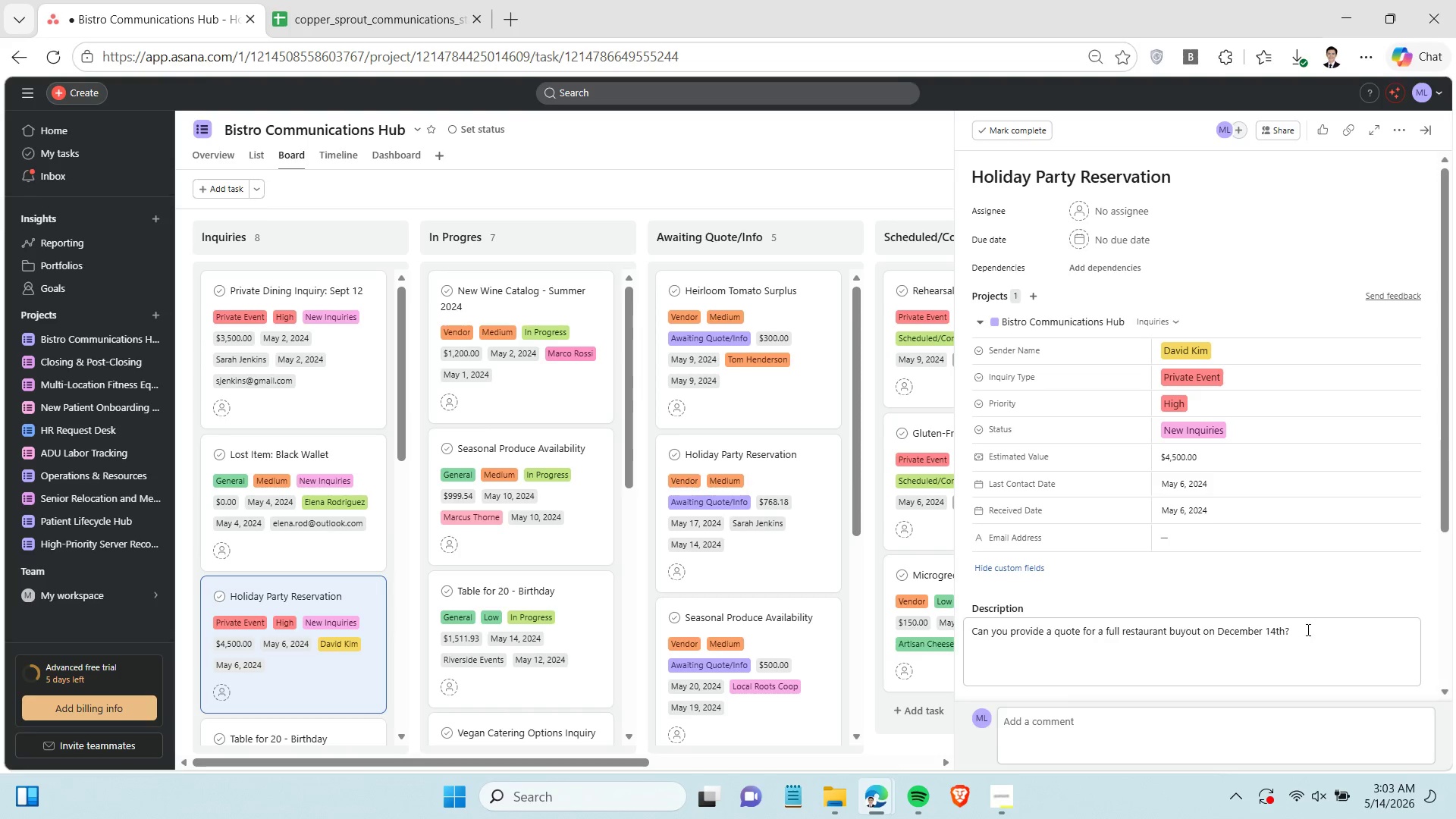 
left_click([1220, 536])
 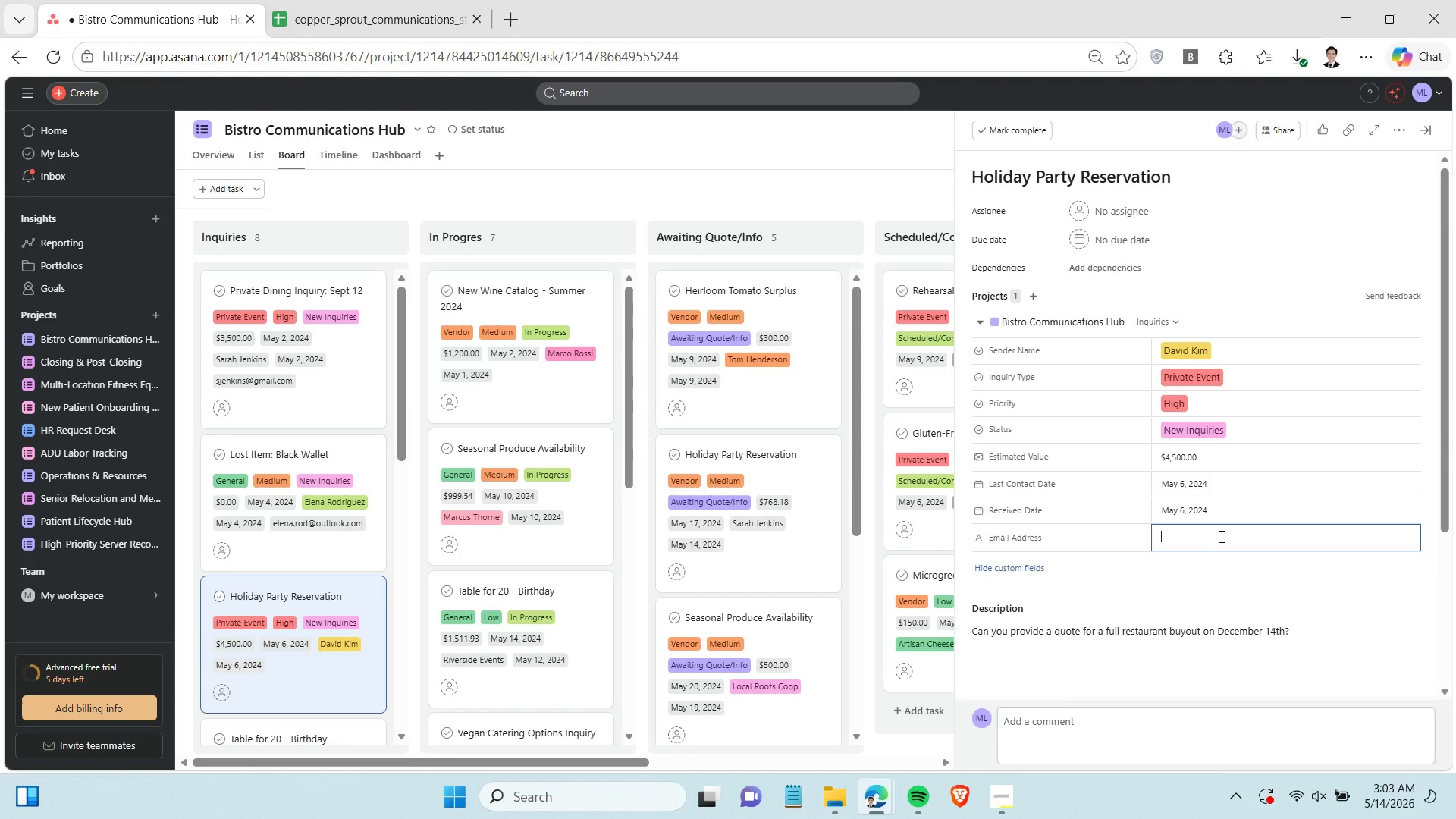 
key(Control+V)
 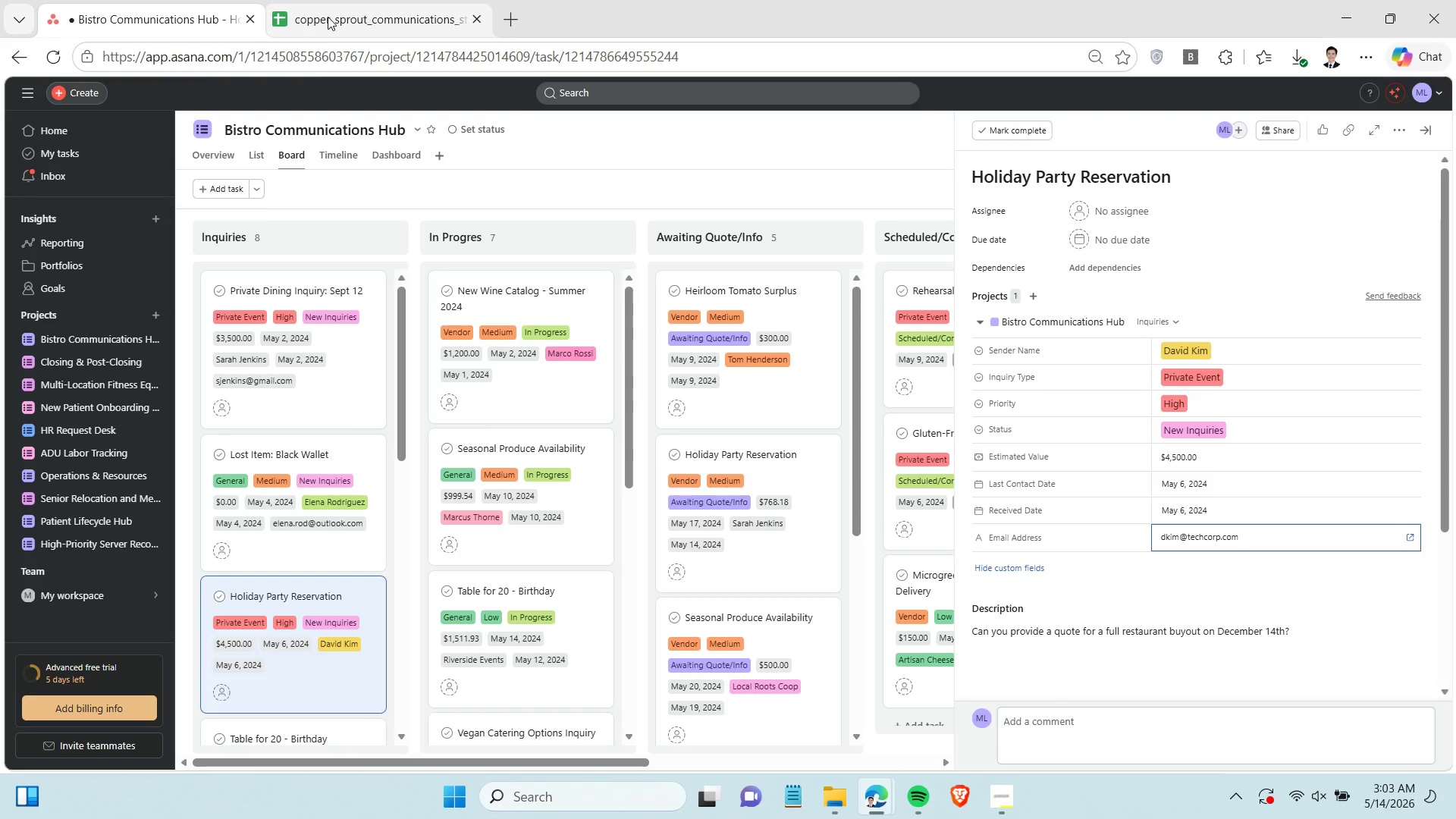 
scroll: coordinate [234, 565], scroll_direction: down, amount: 3.0
 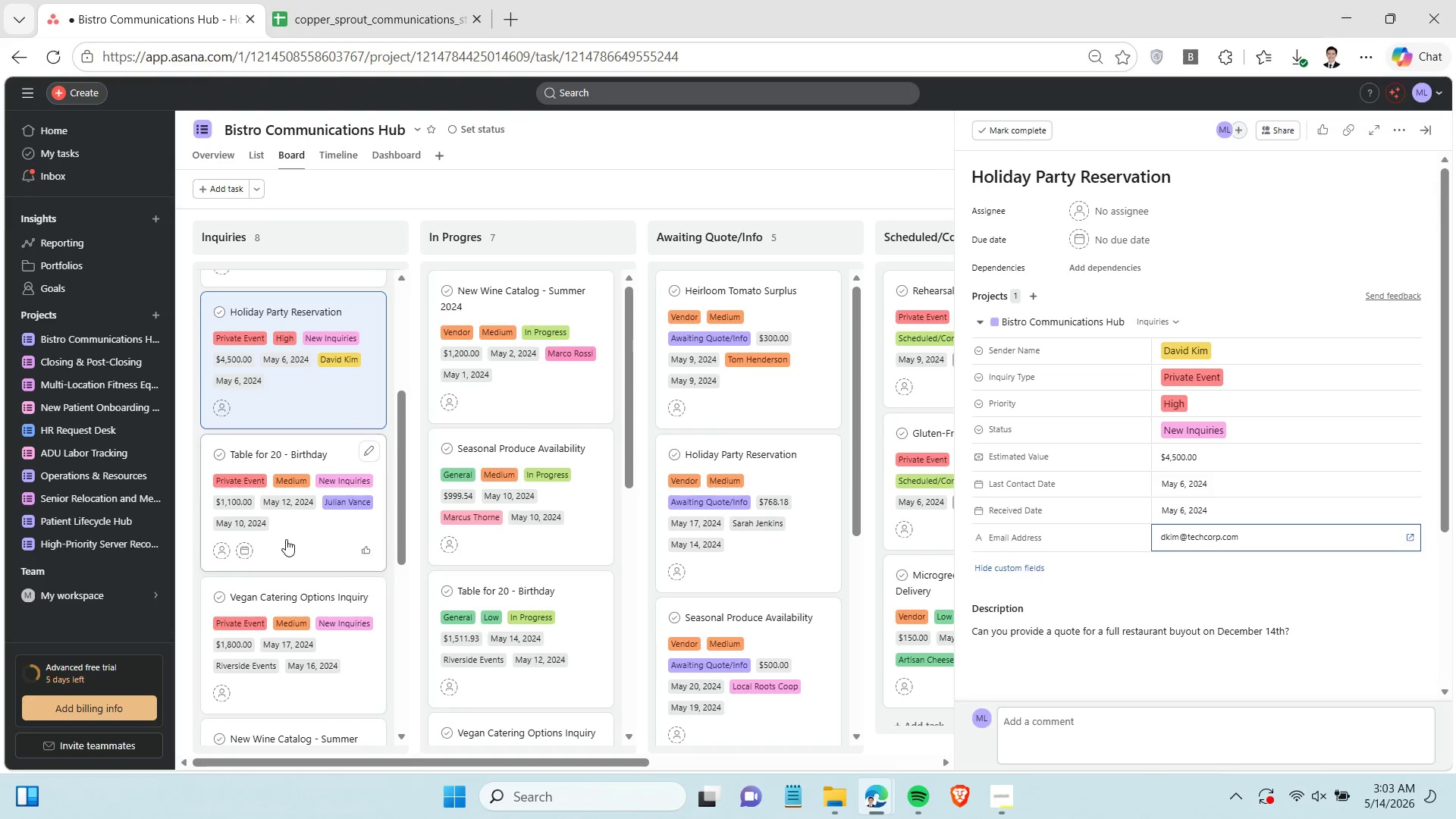 
left_click([287, 539])
 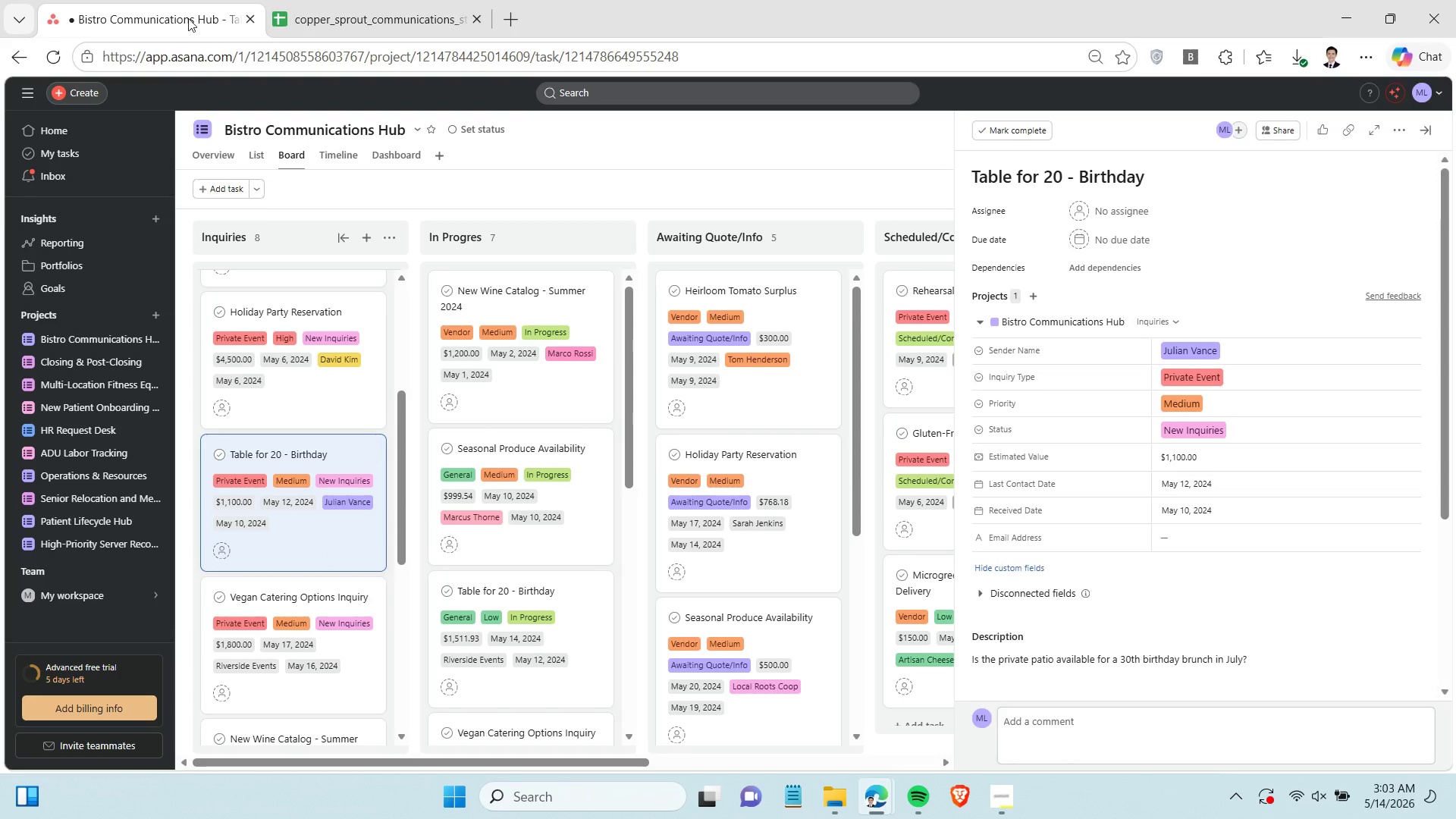 
left_click([332, 5])
 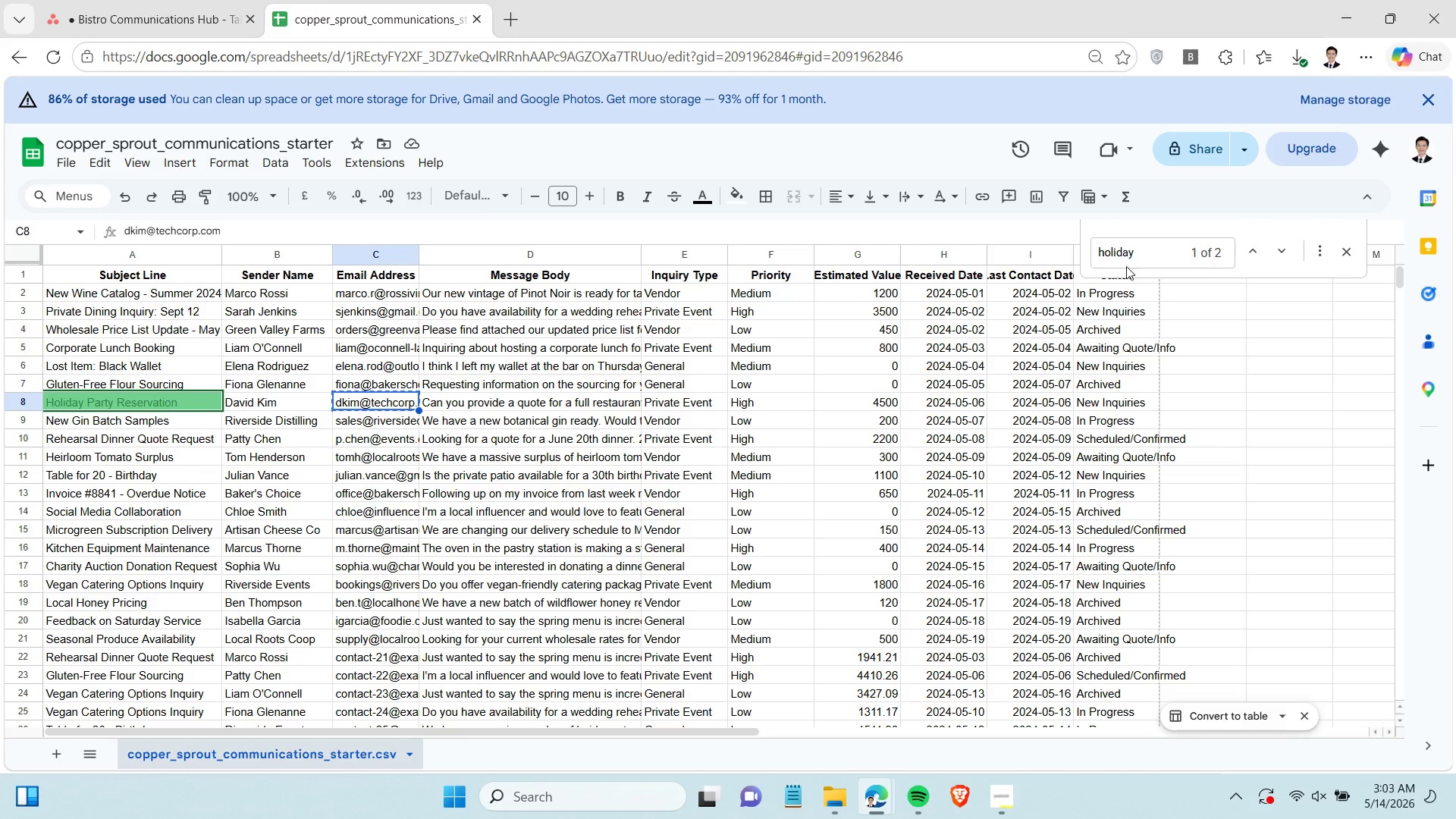 
double_click([1131, 253])
 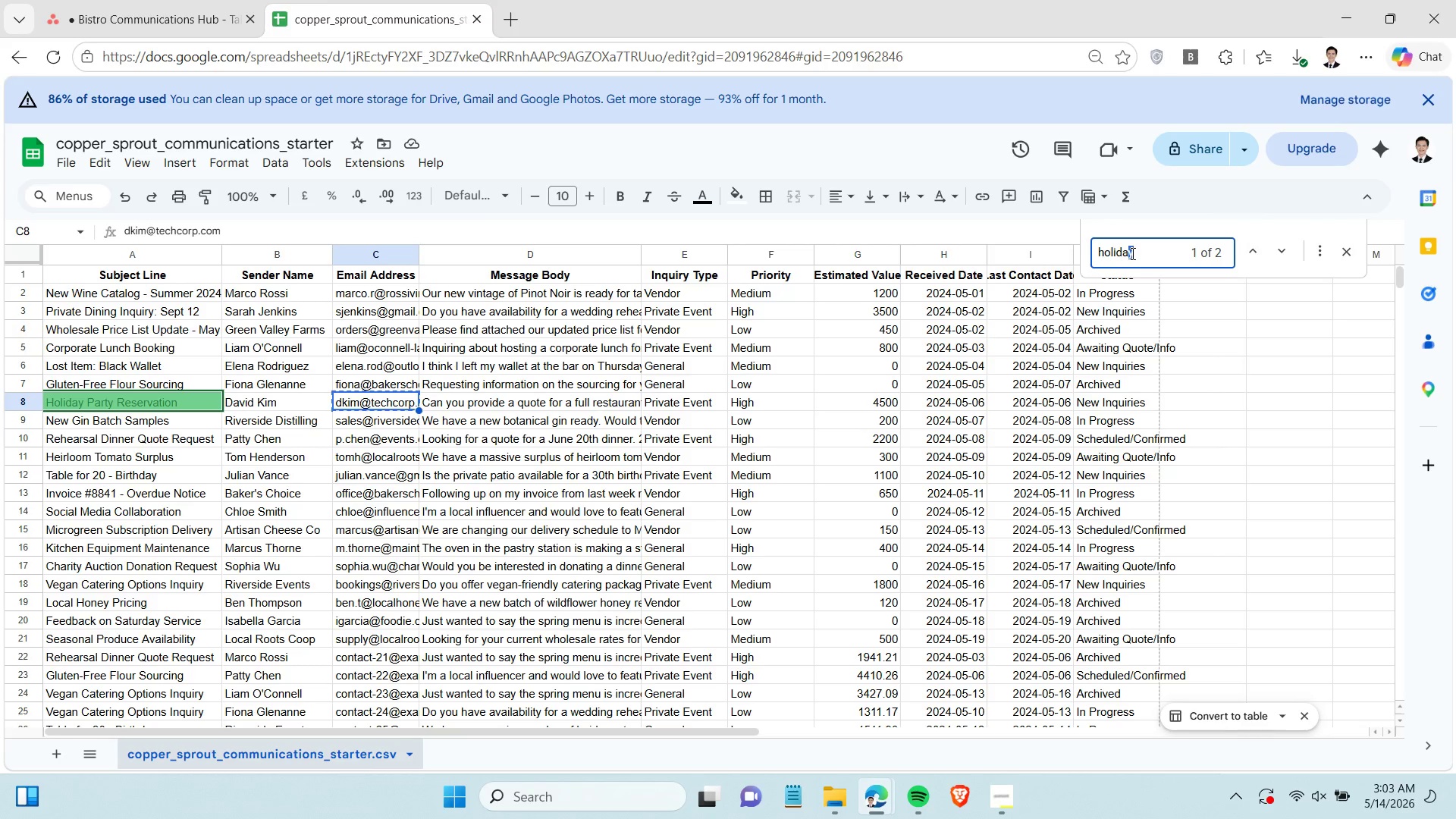 
triple_click([1131, 253])
 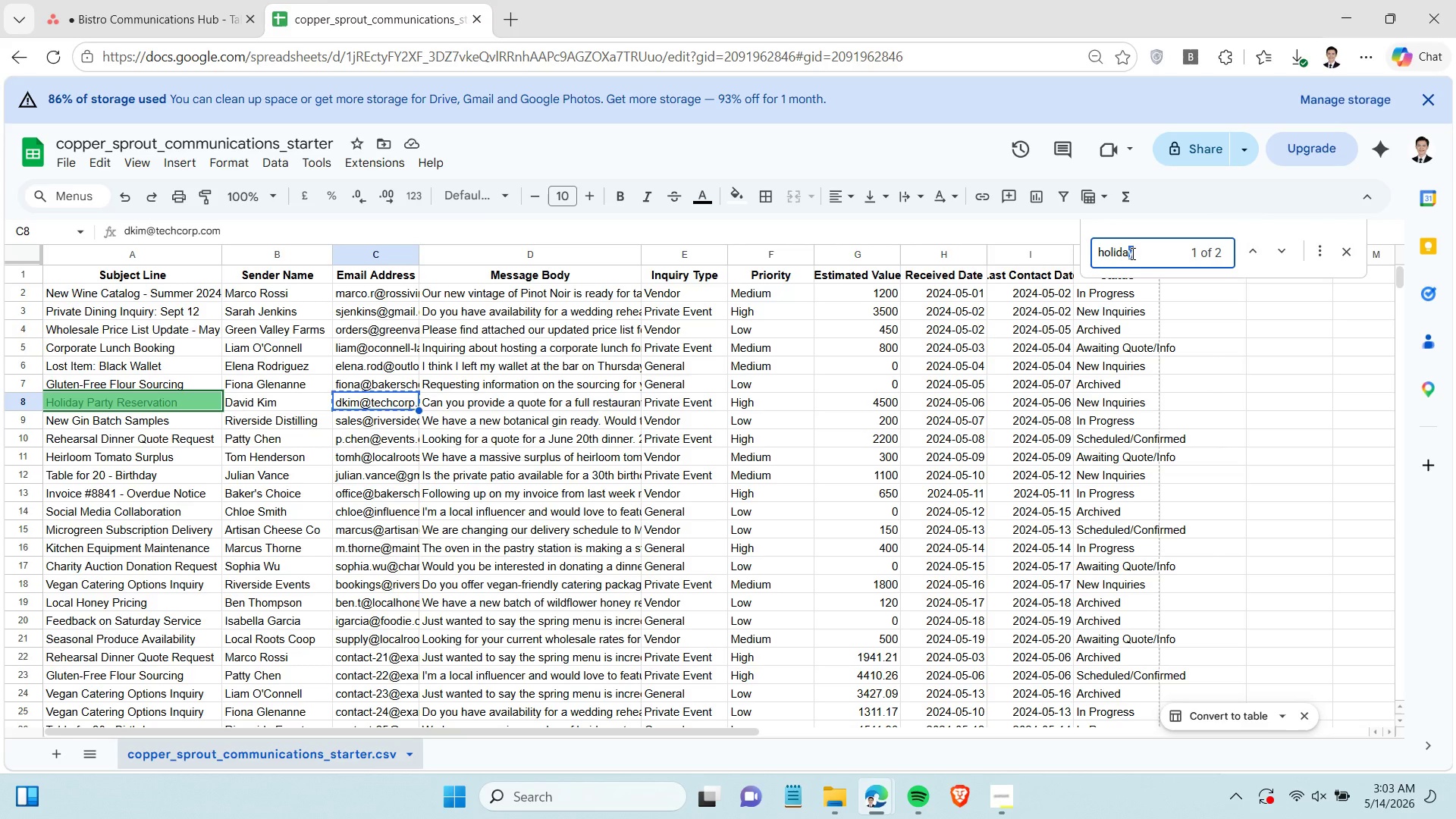 
triple_click([1131, 253])
 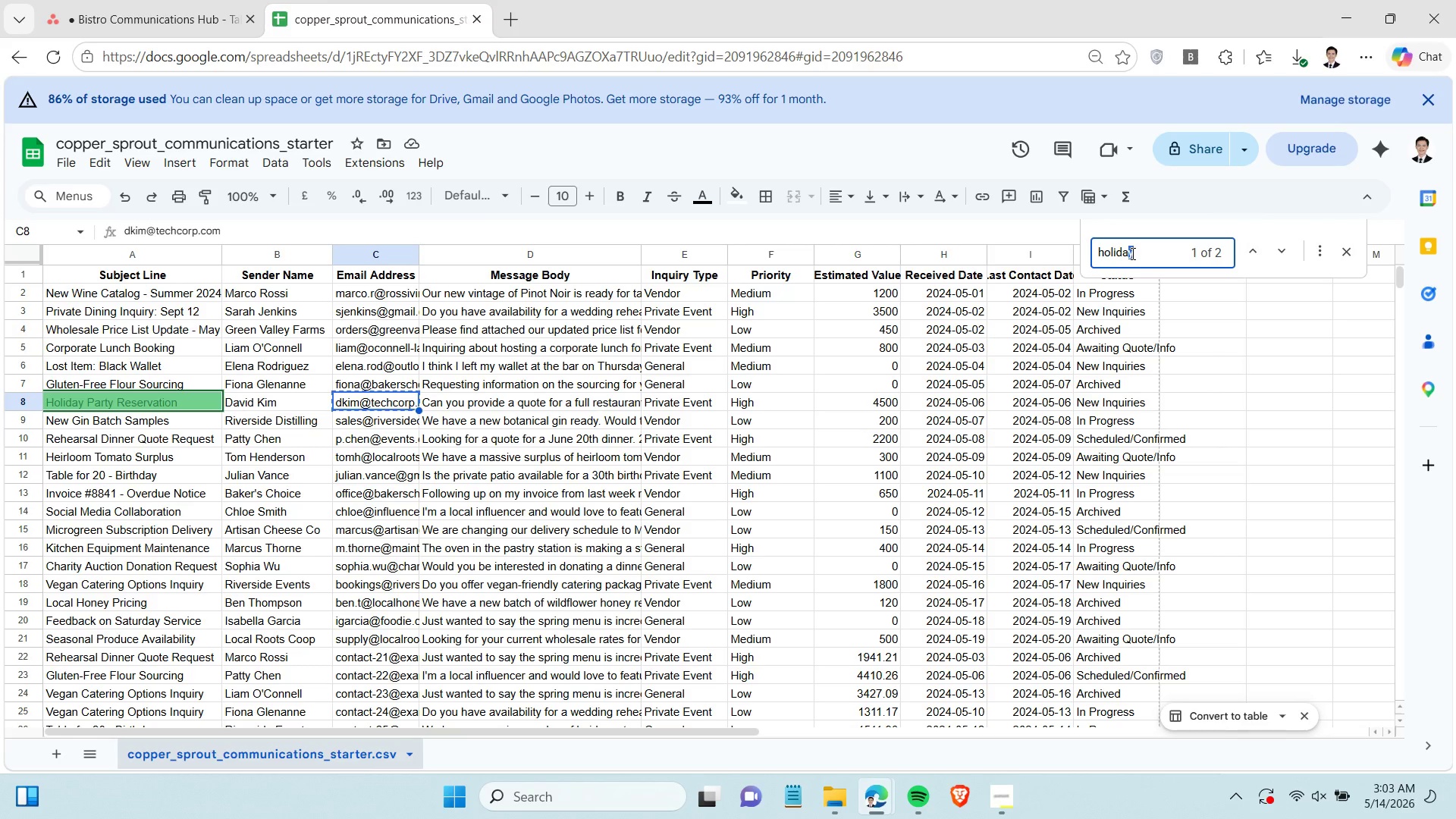 
triple_click([1131, 253])
 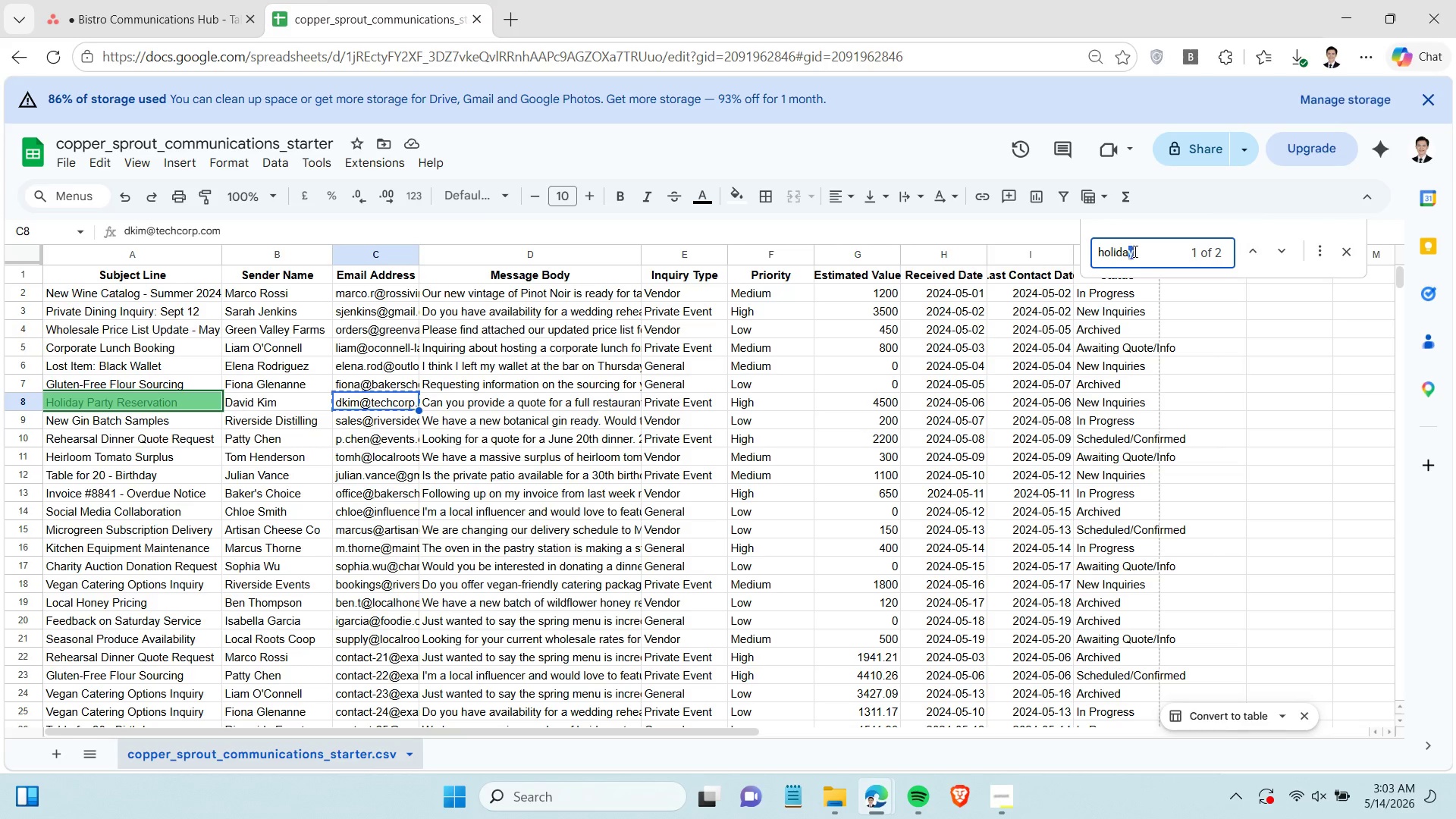 
triple_click([1134, 251])
 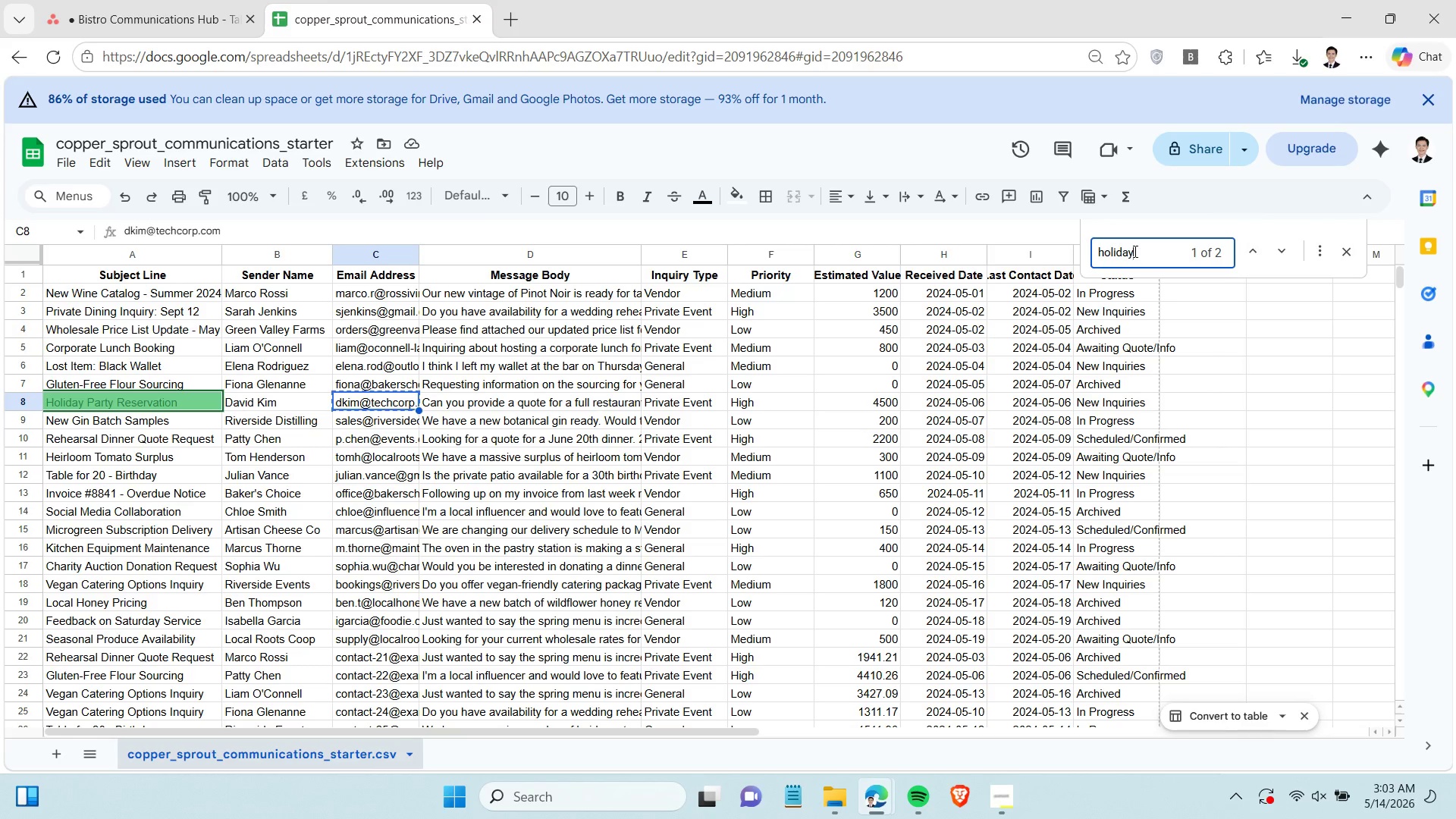 
triple_click([1134, 251])
 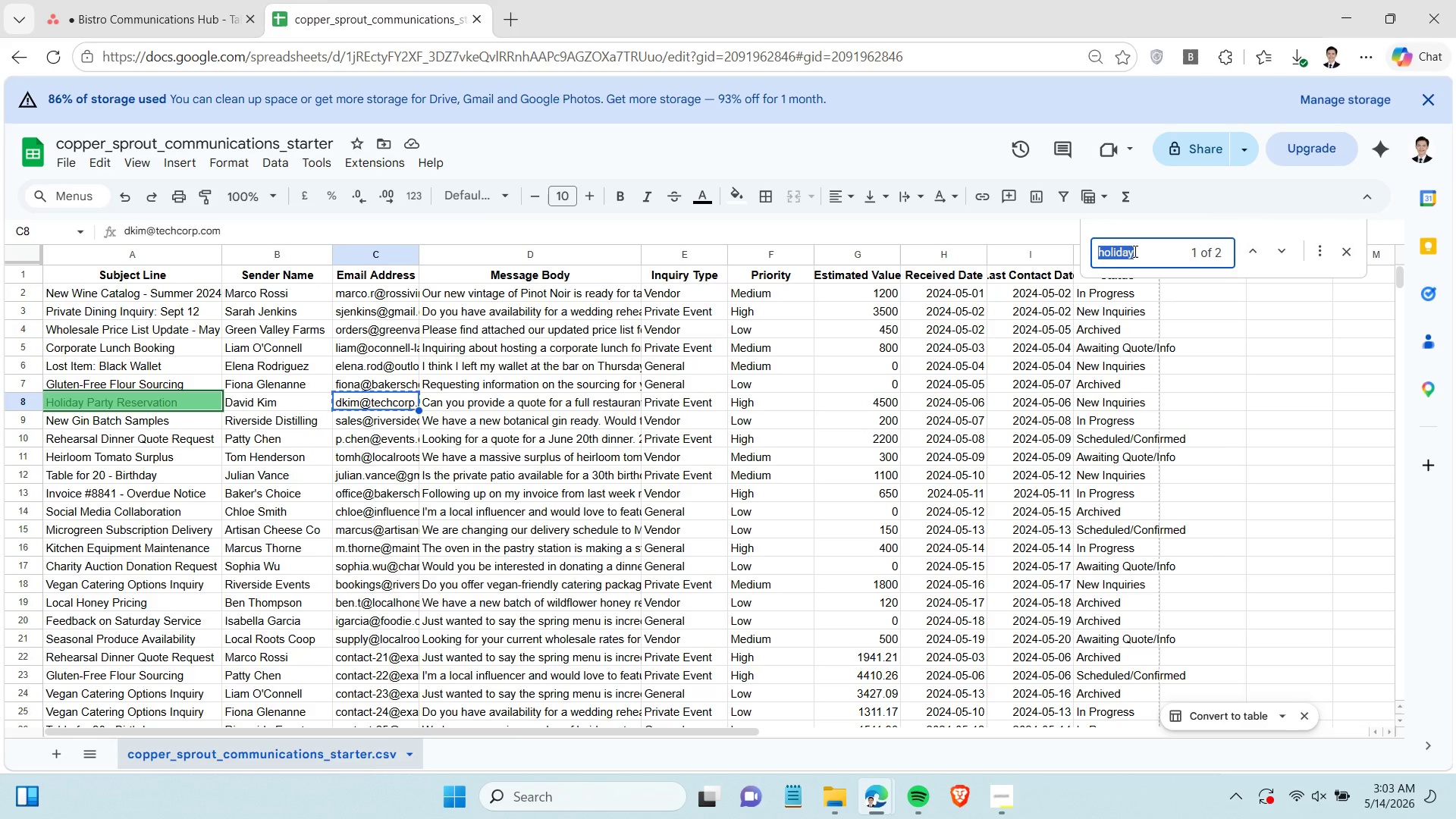 
type(table)
 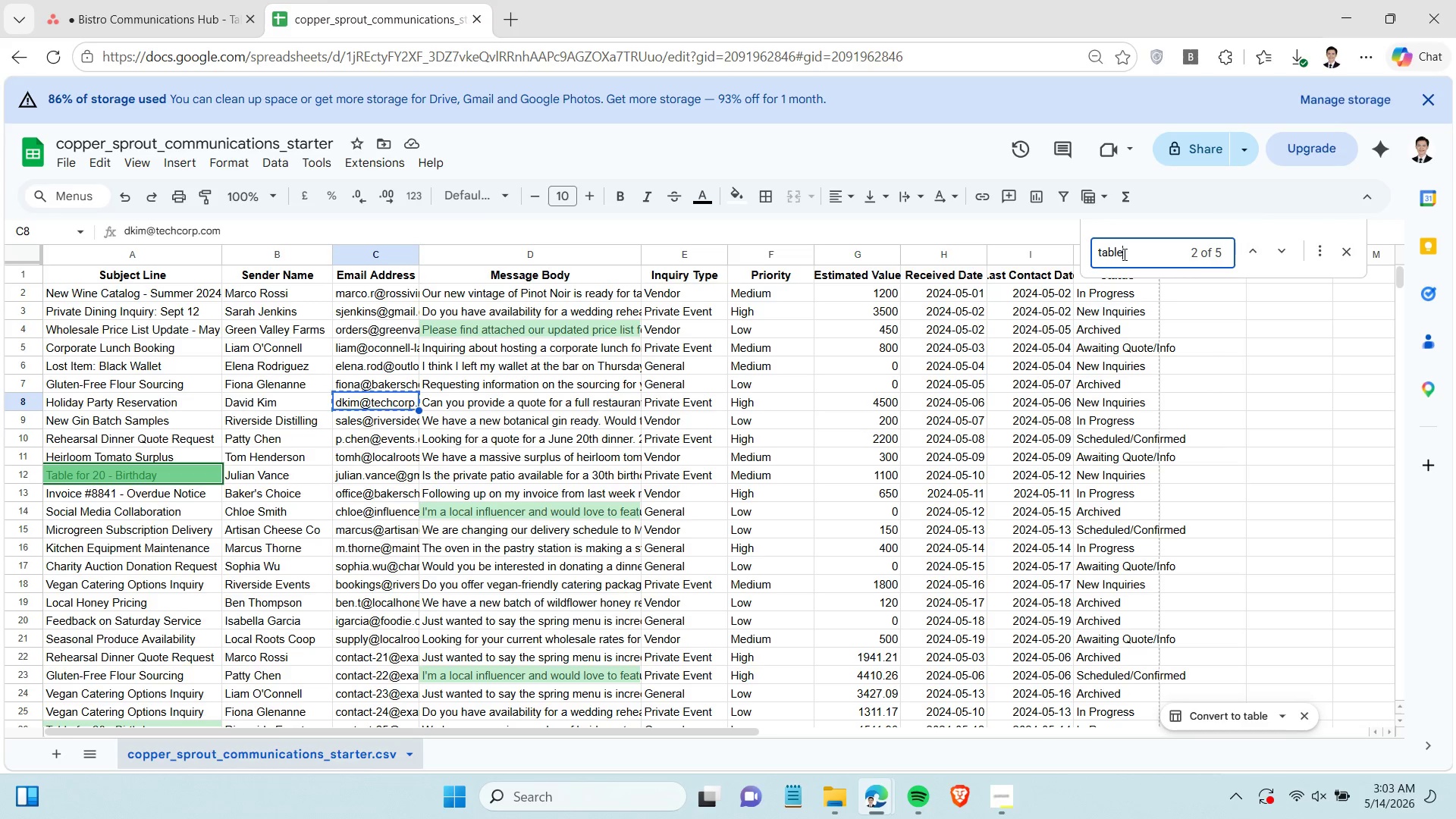 
scroll: coordinate [268, 496], scroll_direction: down, amount: 2.0
 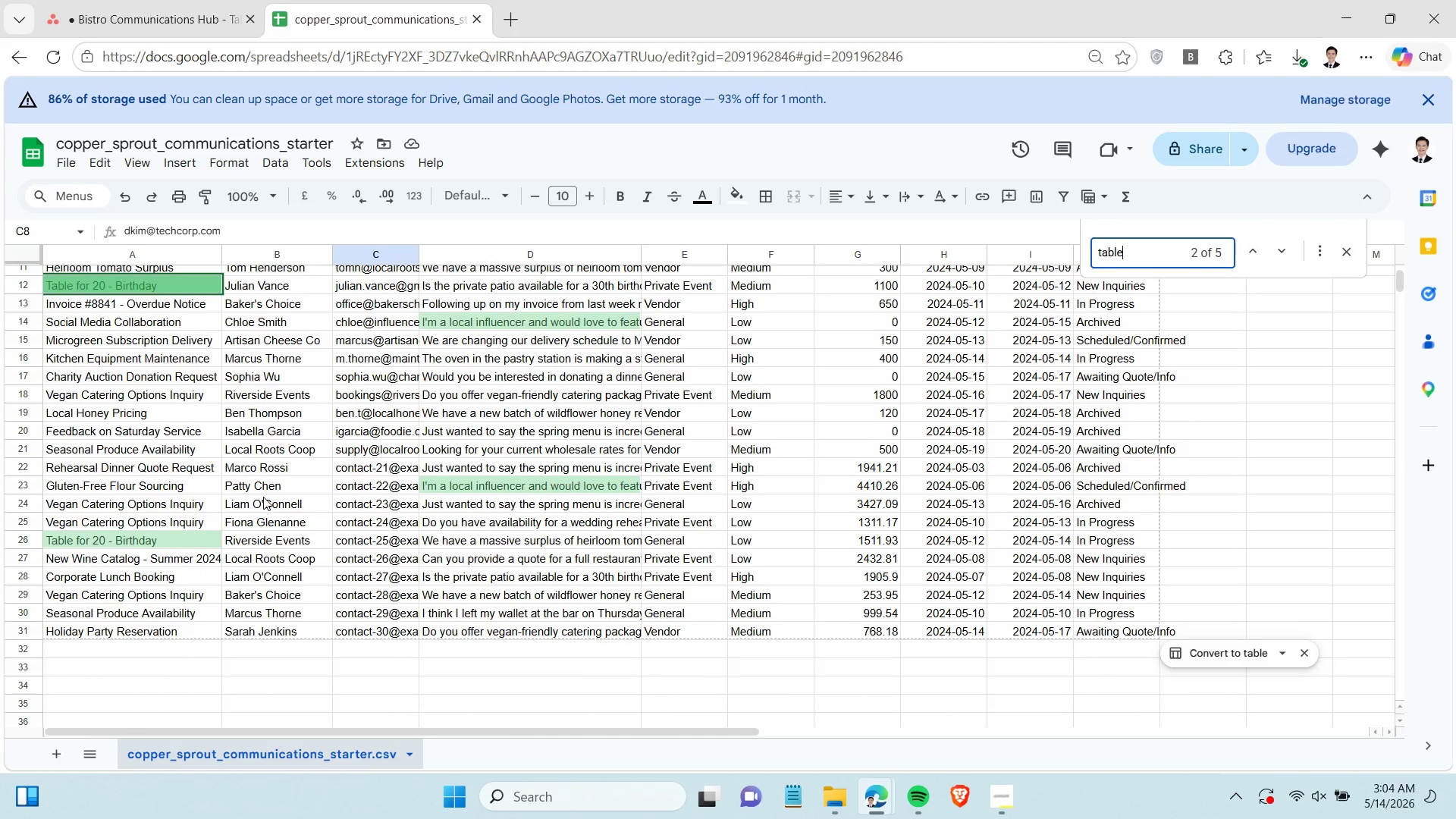 
scroll: coordinate [263, 497], scroll_direction: up, amount: 1.0
 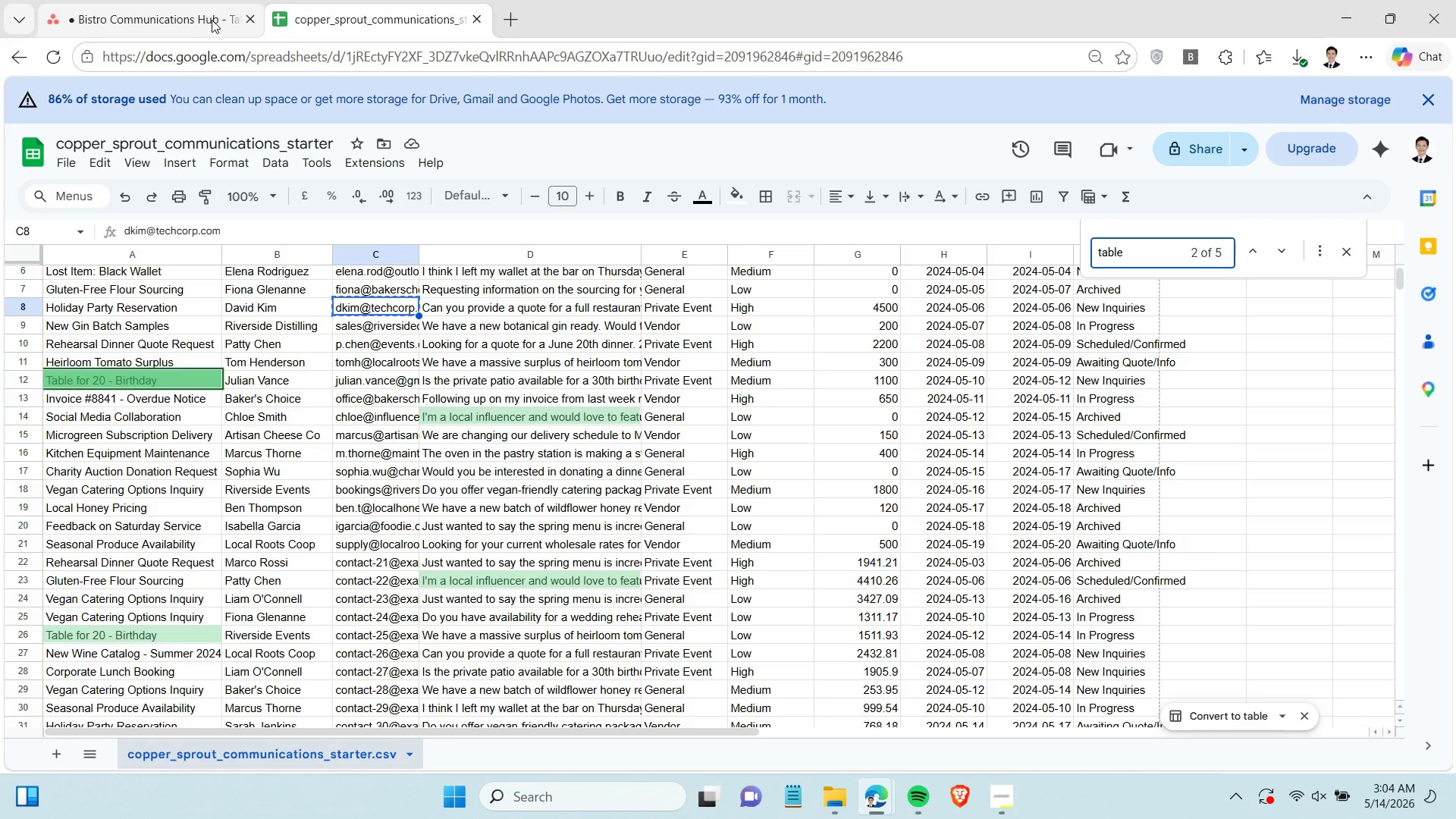 
left_click([209, 19])
 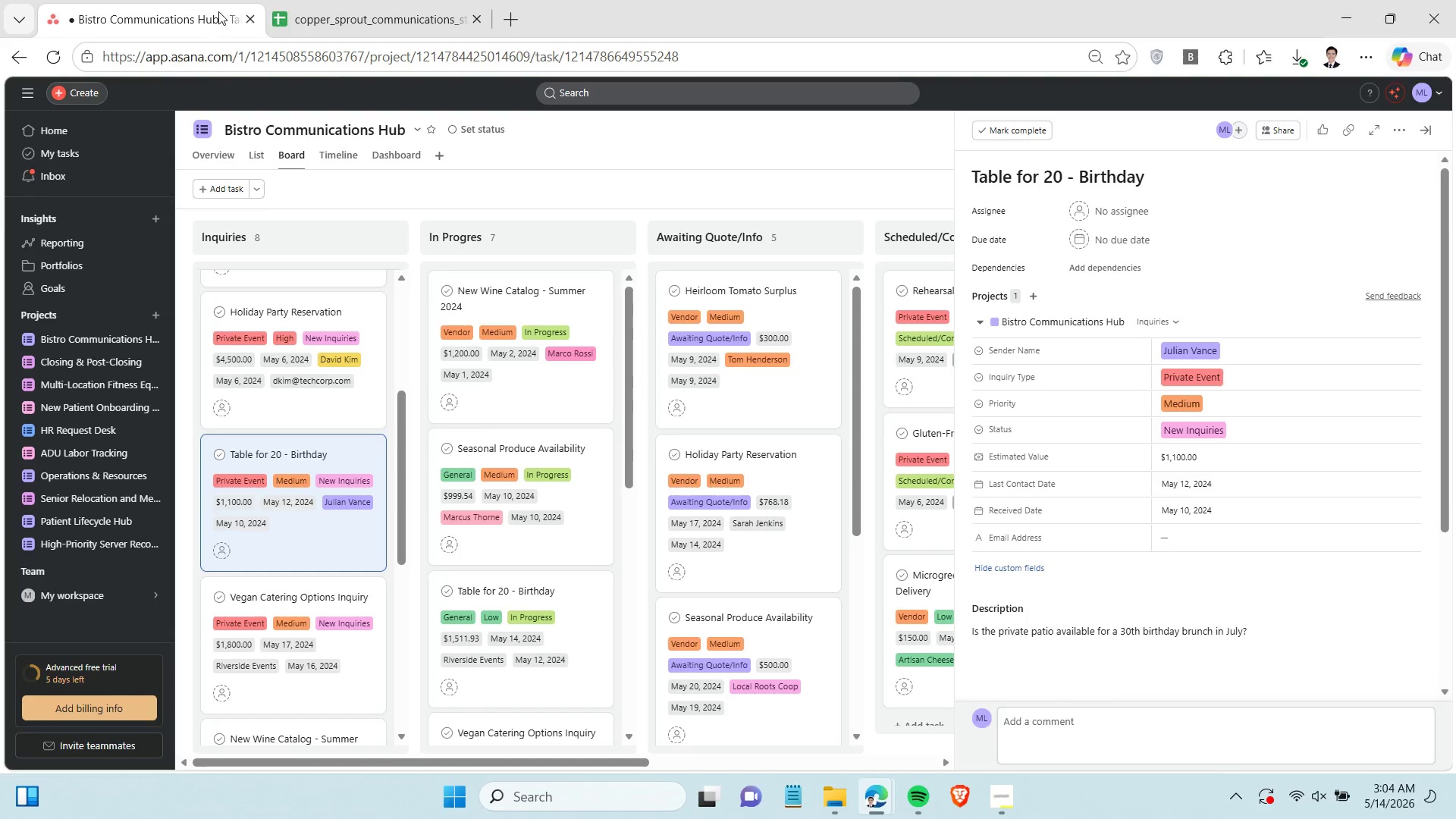 
wait(6.51)
 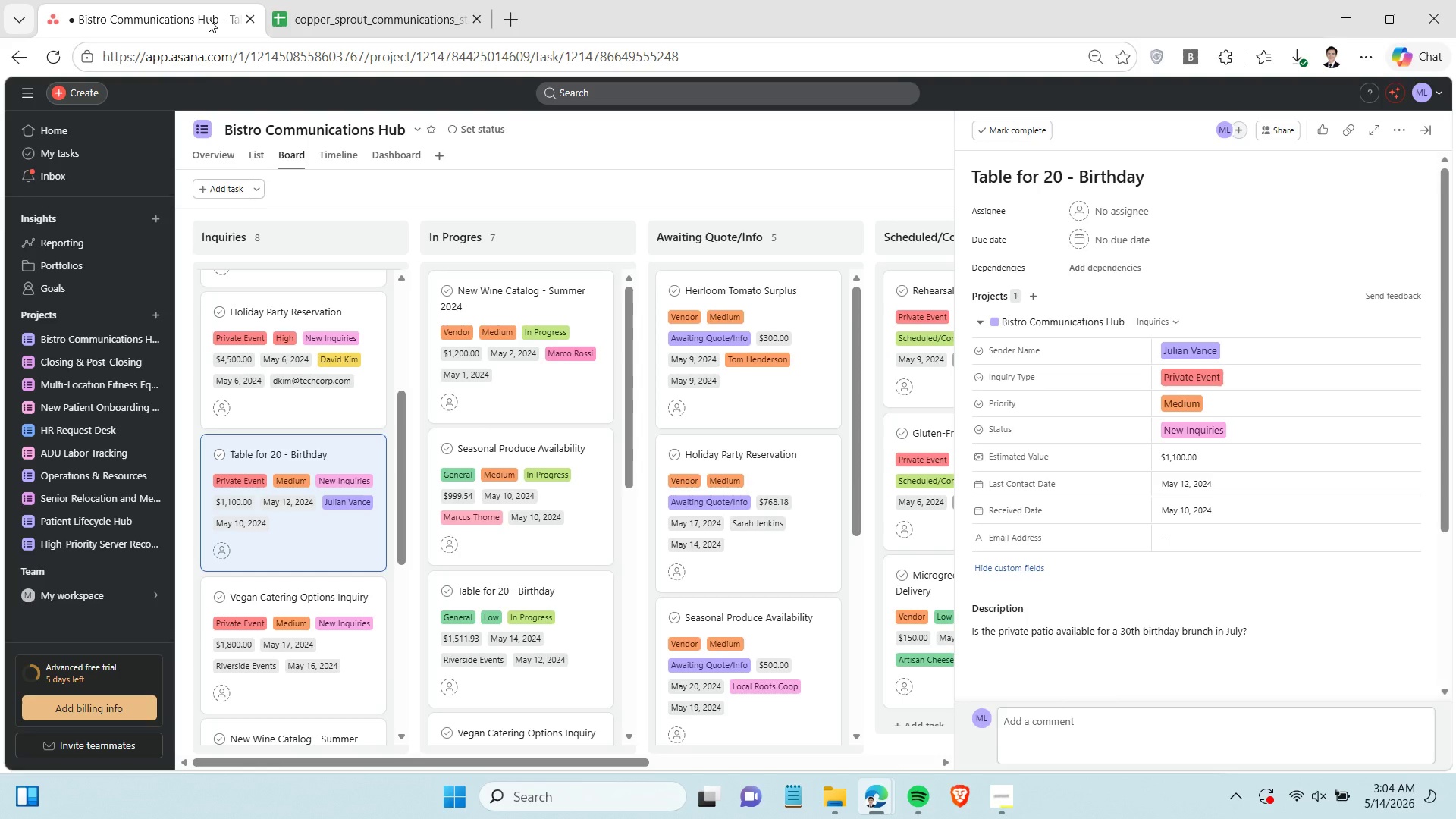 
left_click([335, 16])
 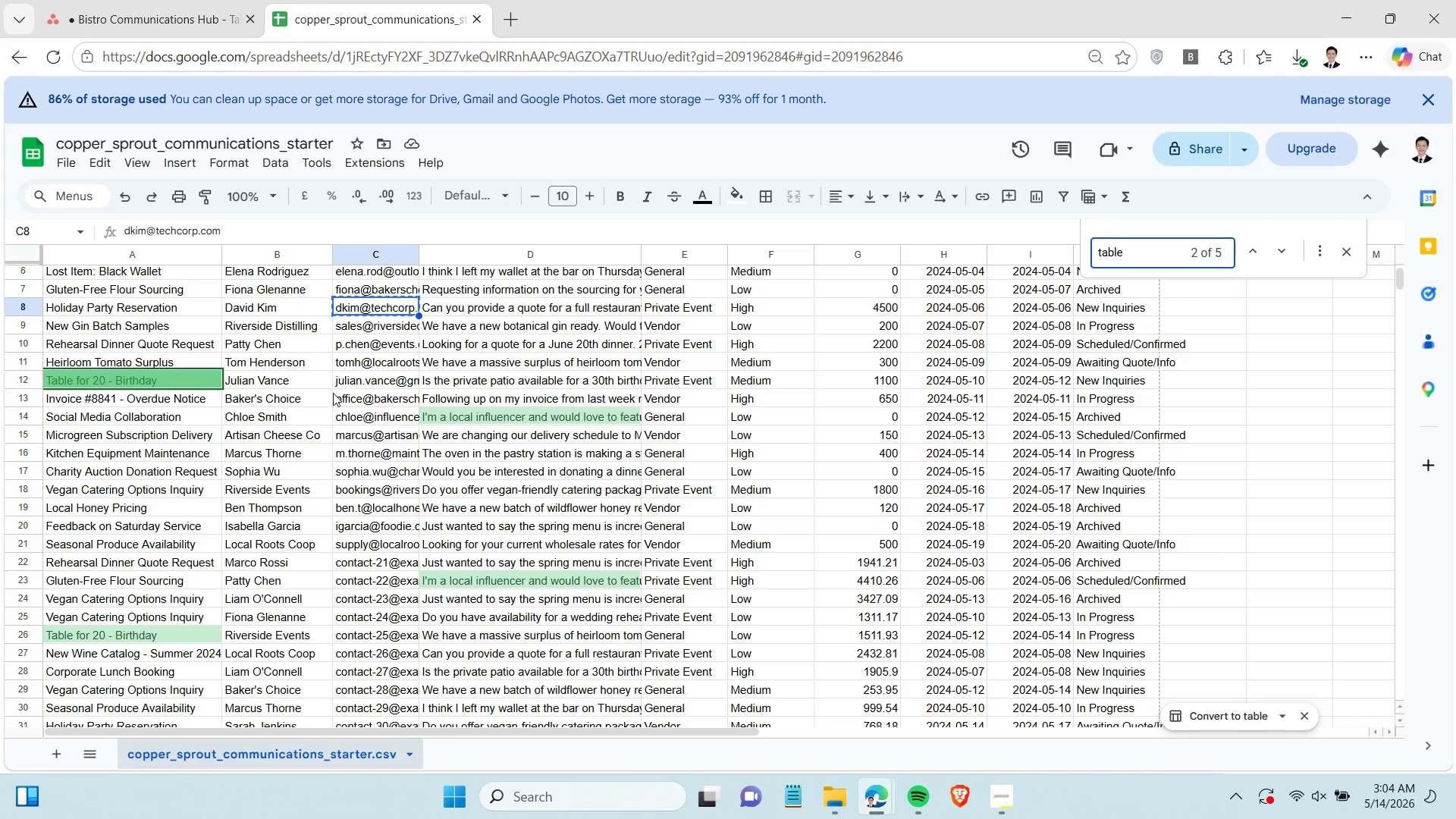 
left_click([377, 387])
 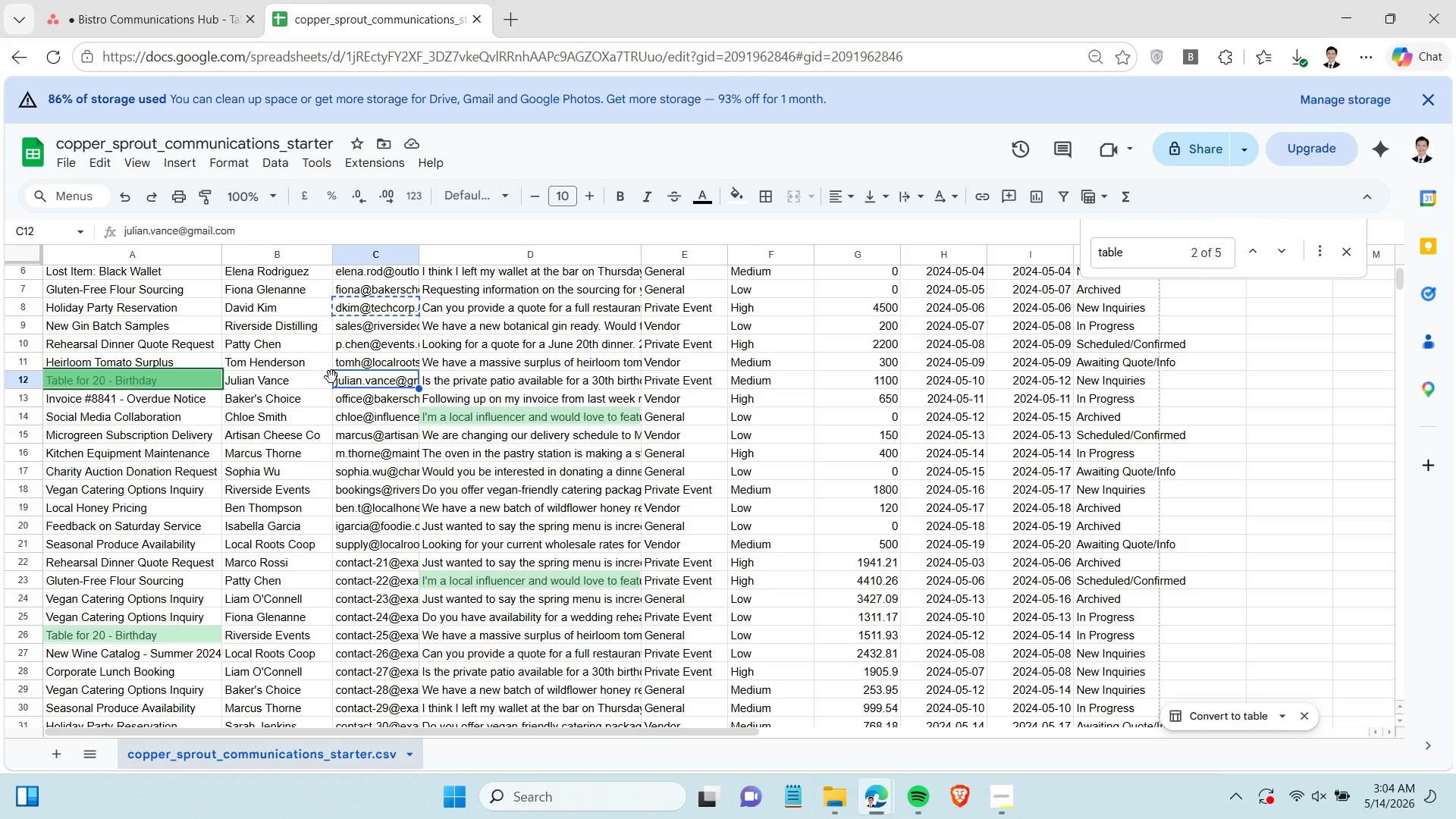 
key(Control+C)
 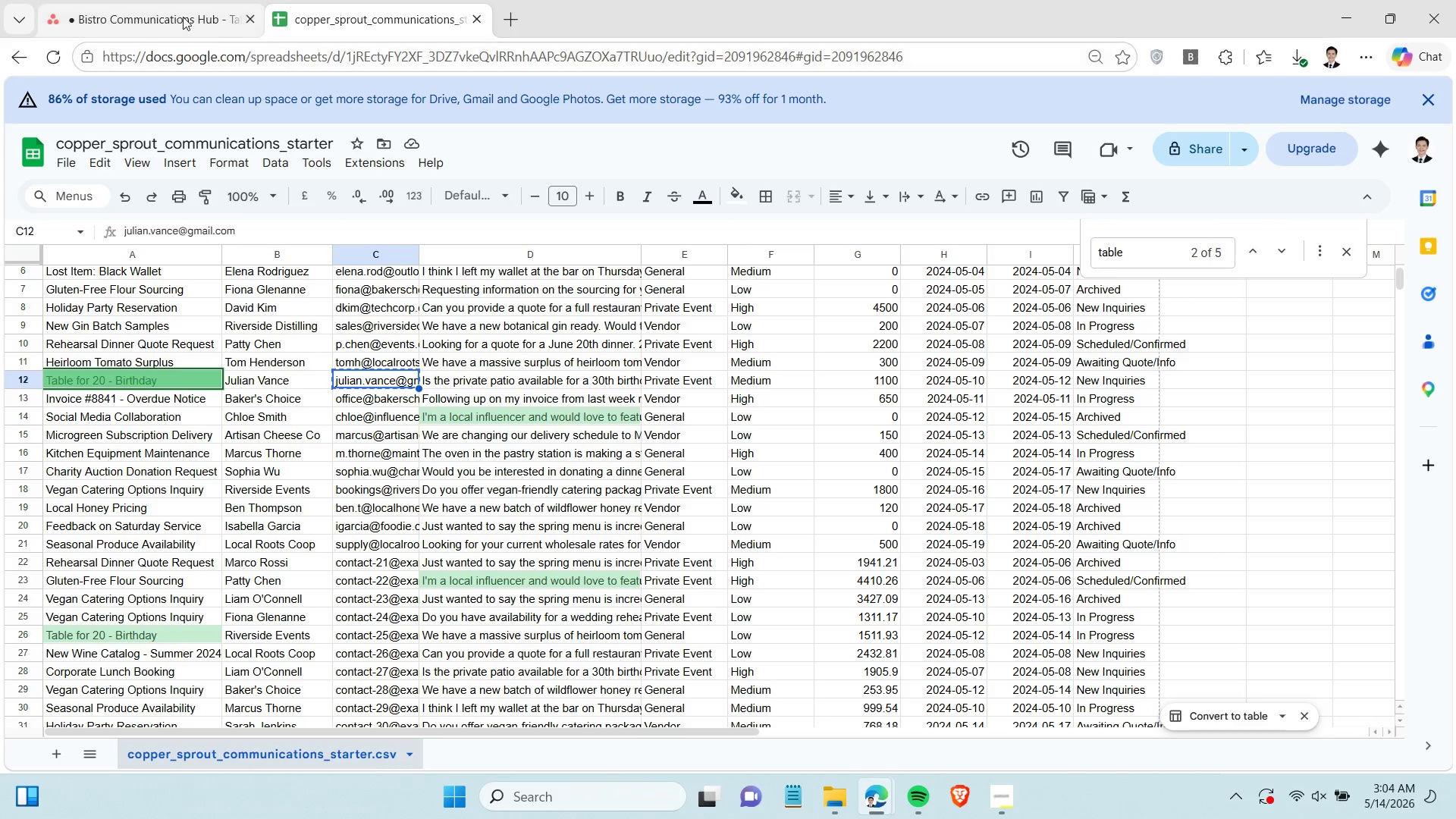 
left_click([183, 17])
 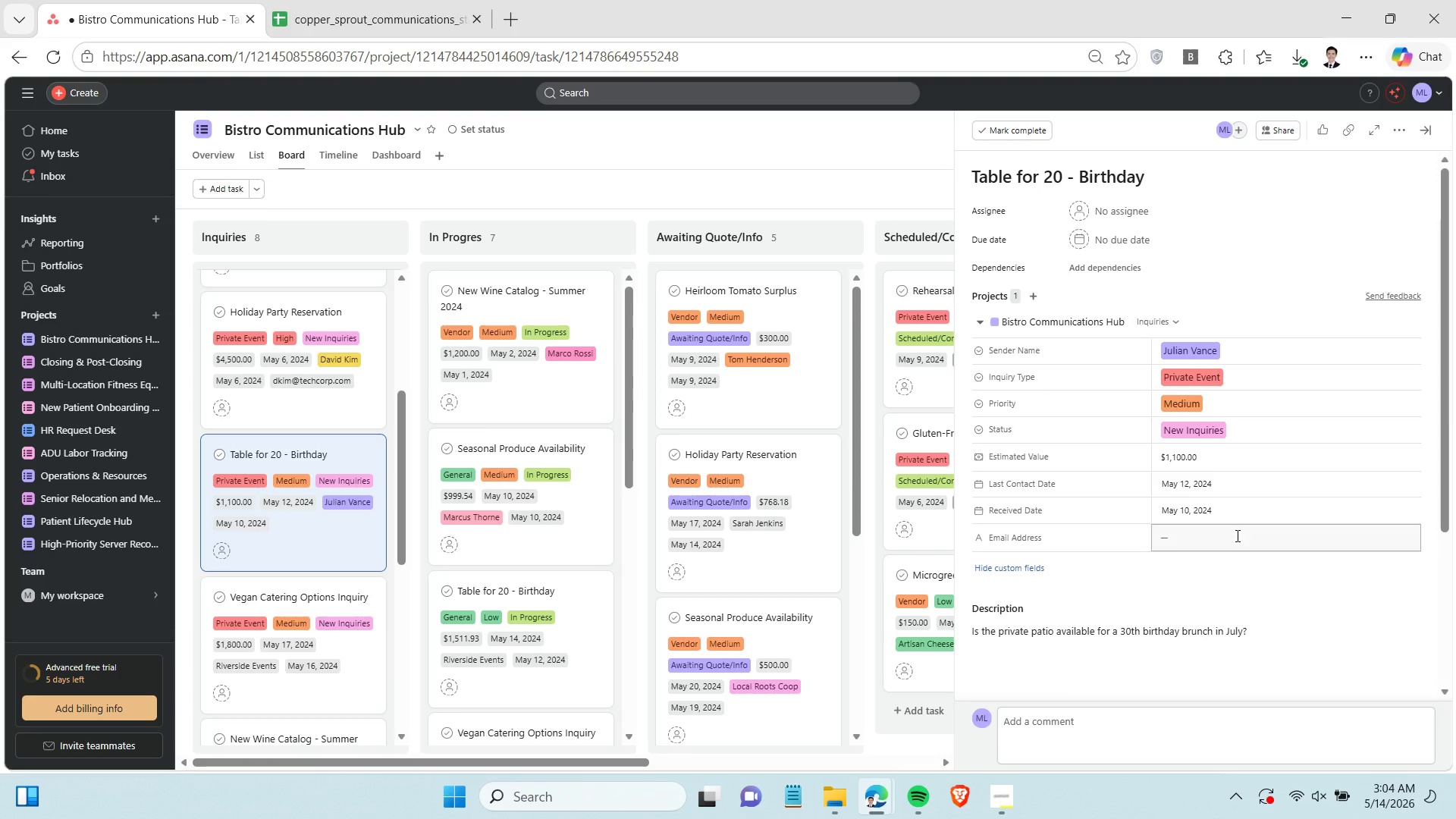 
left_click([1236, 535])
 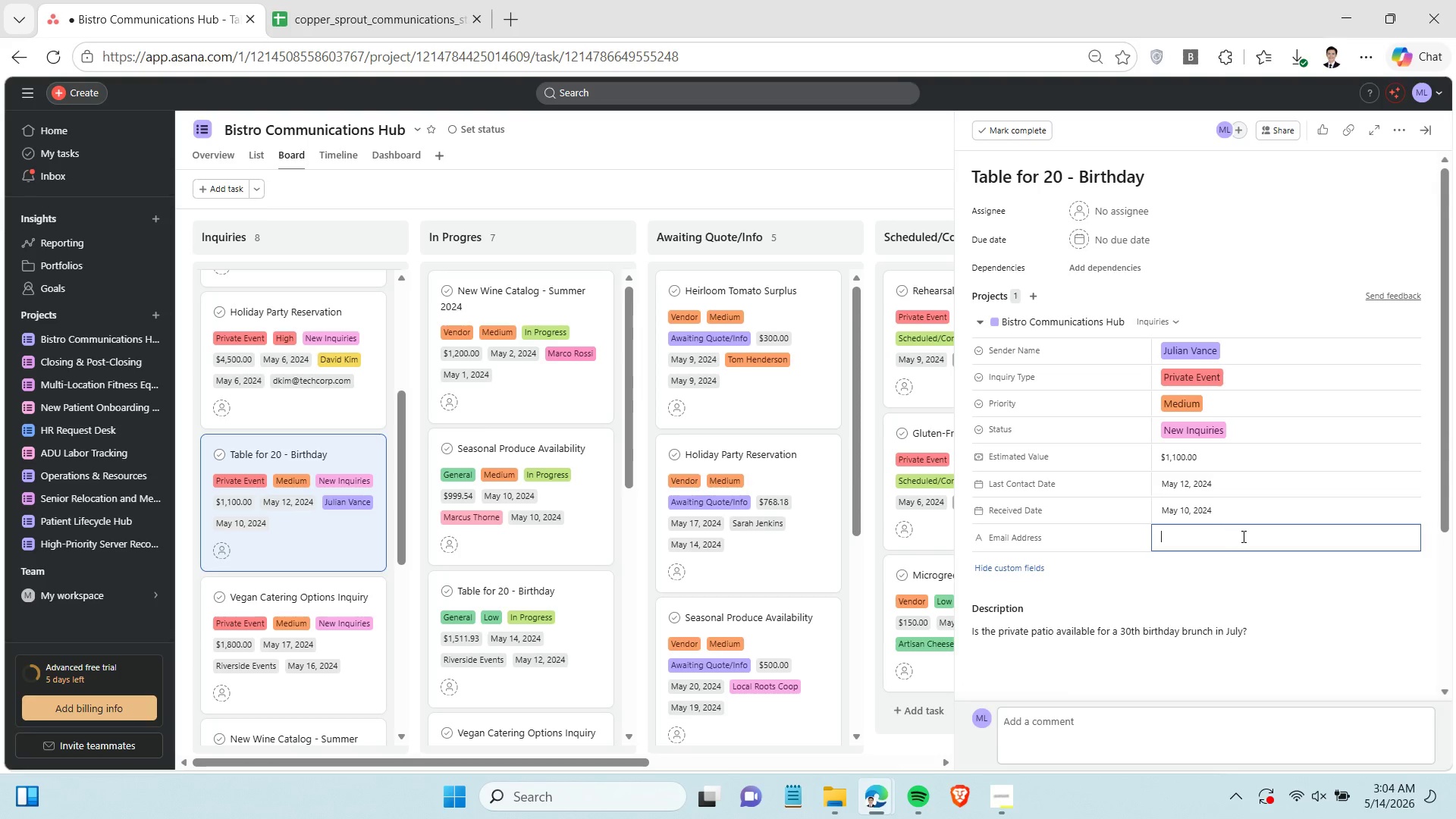 
key(Control+V)
 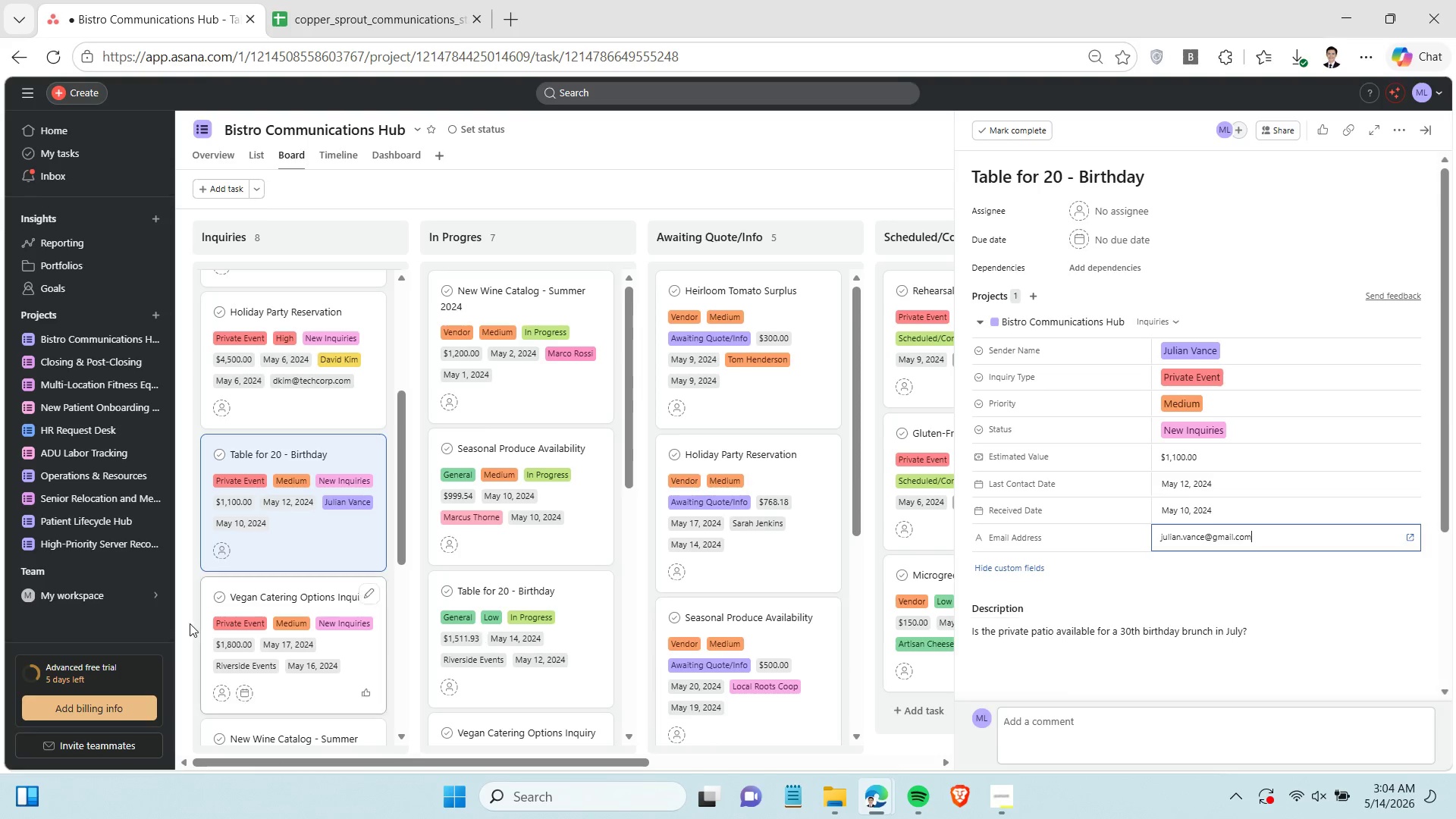 
scroll: coordinate [260, 595], scroll_direction: down, amount: 2.0
 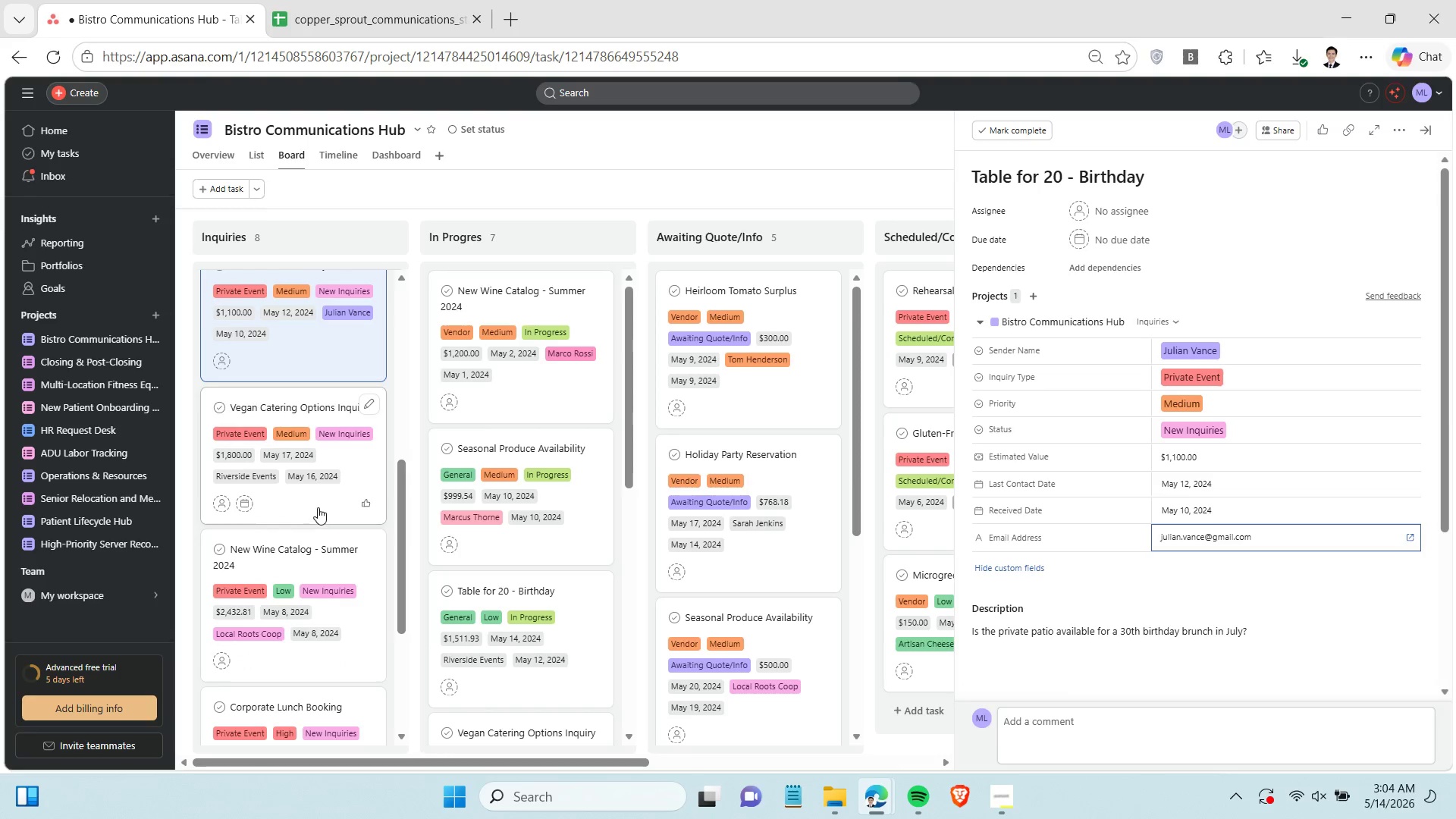 
left_click([319, 507])
 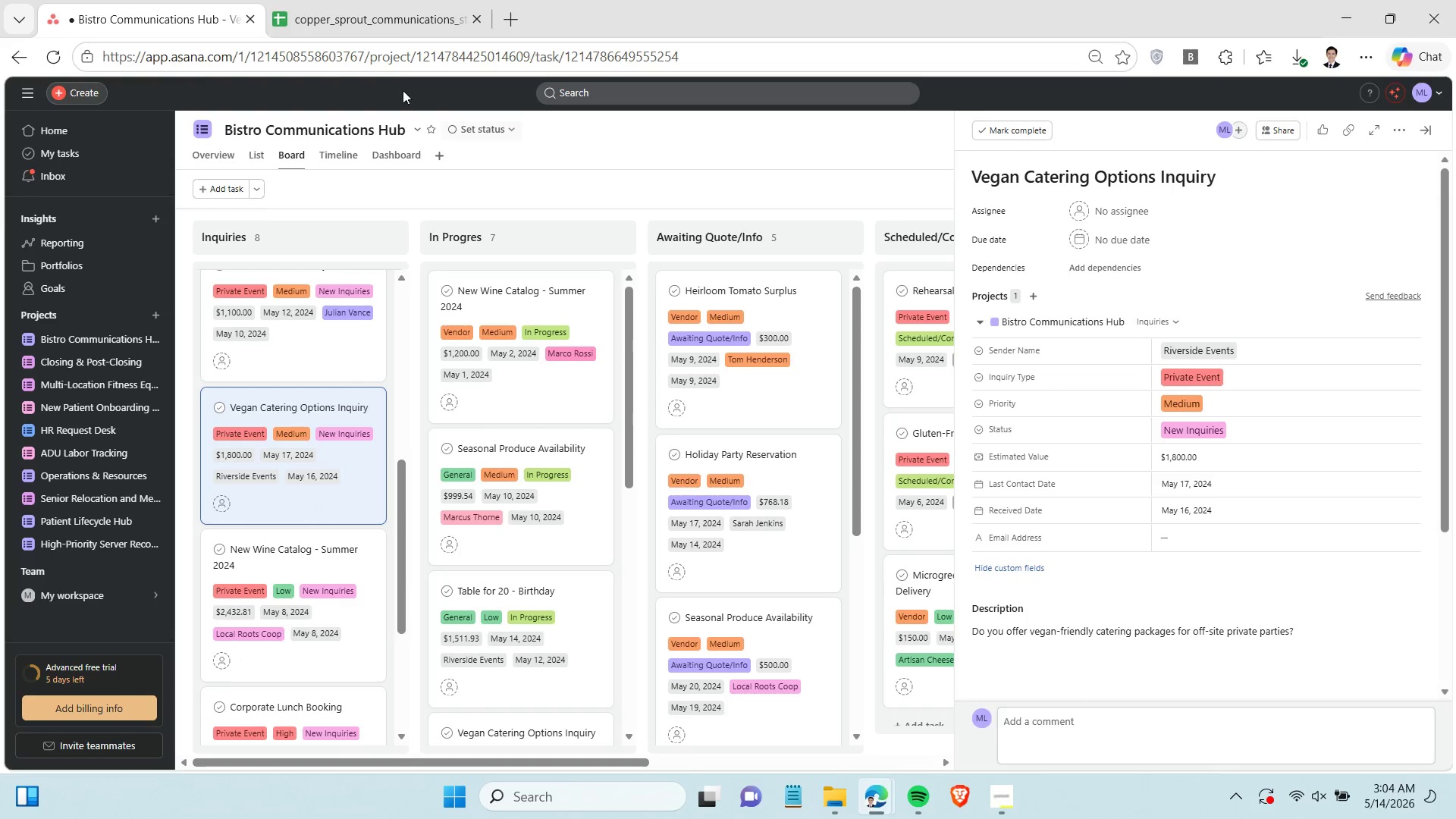 
left_click([389, 27])
 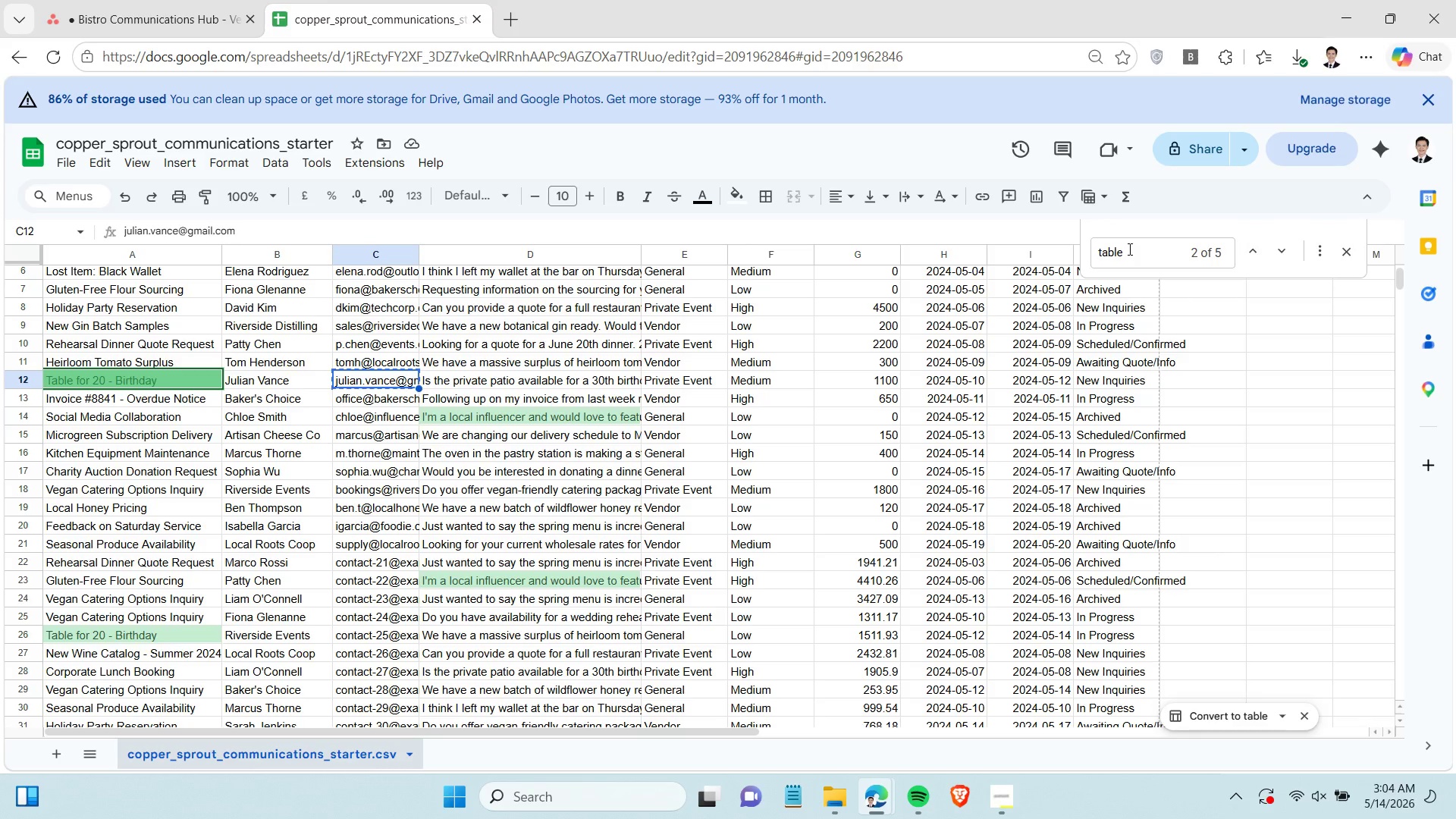 
double_click([1128, 249])
 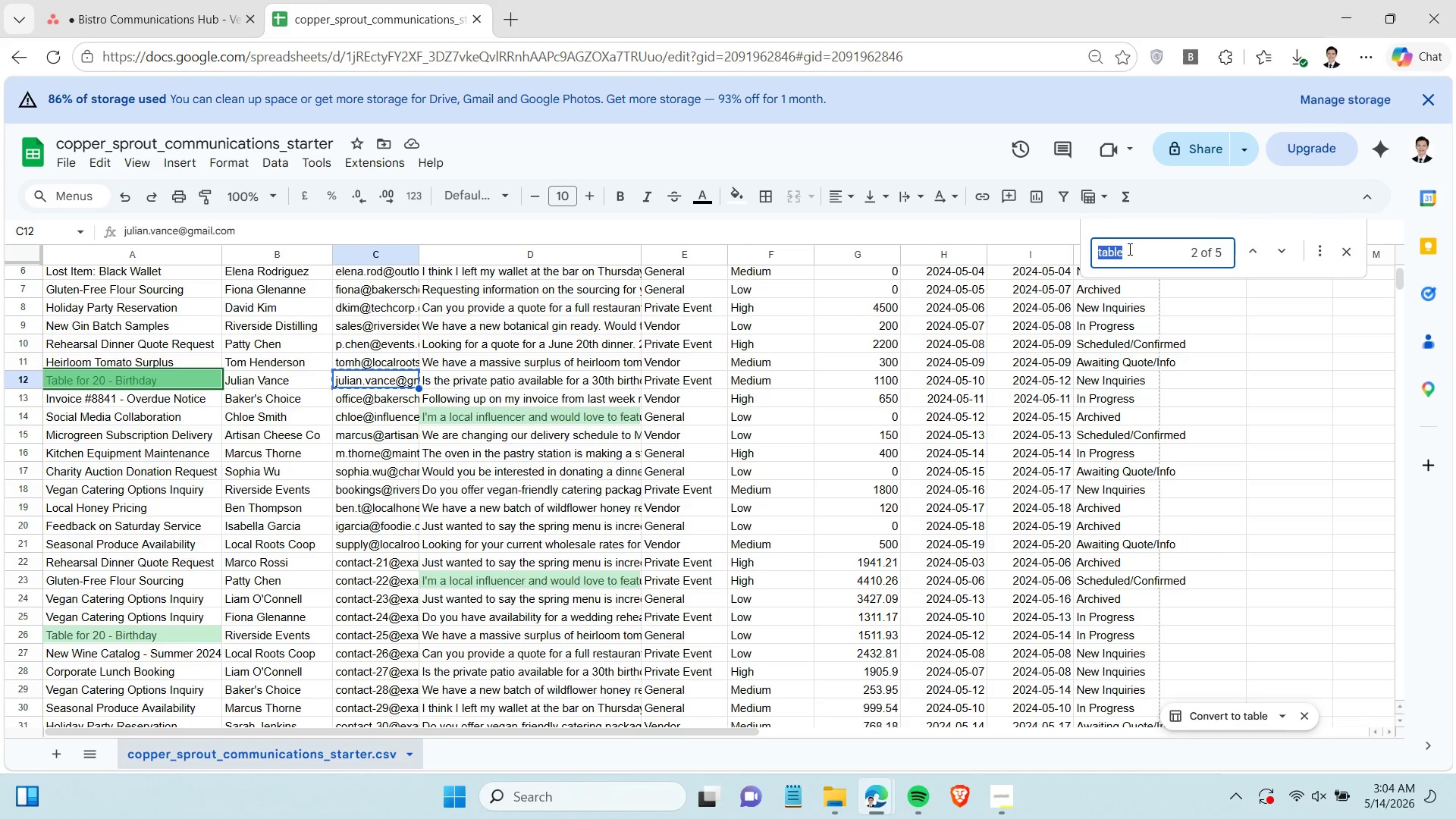 
type(vegan)
 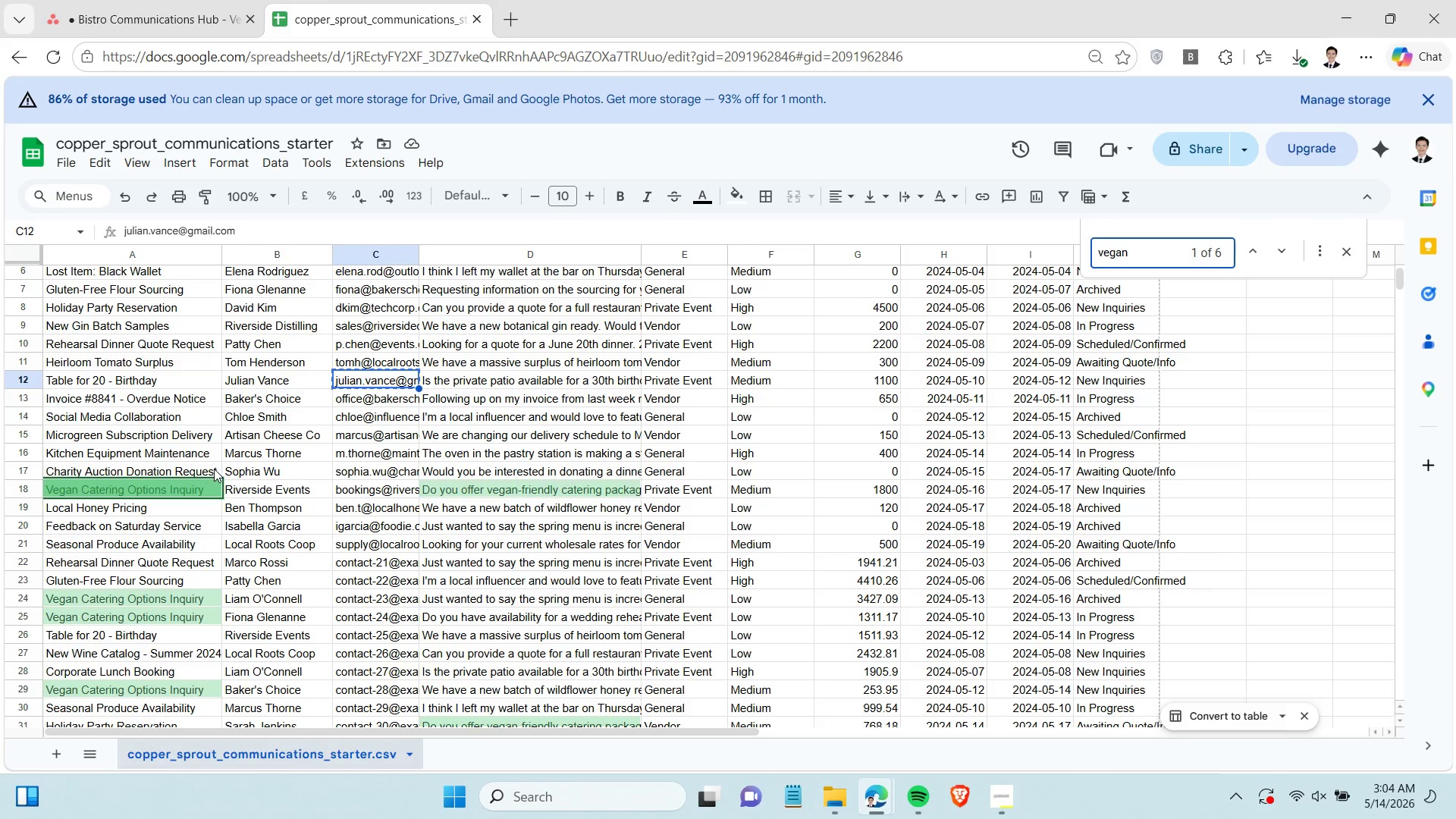 
wait(5.34)
 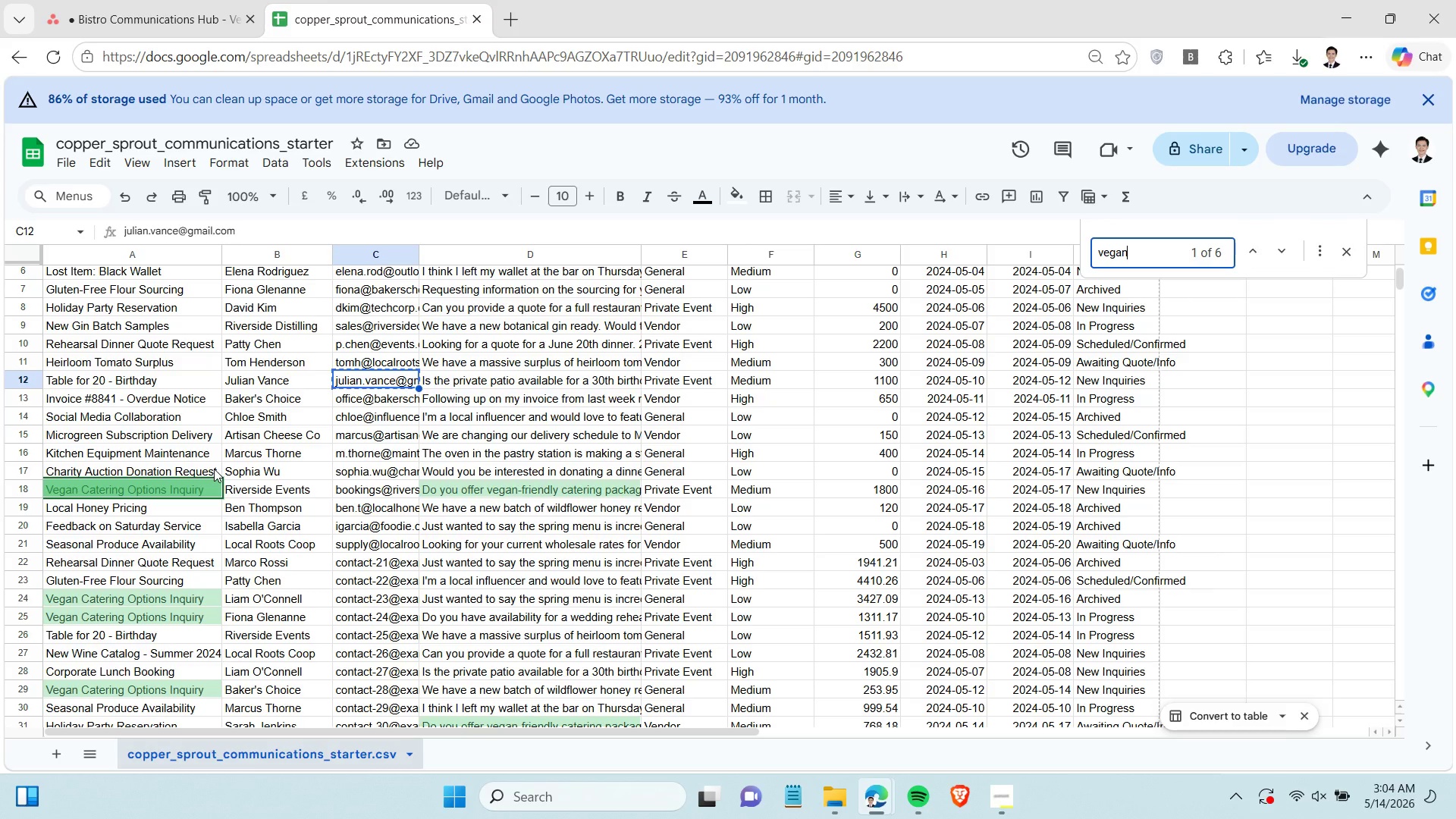 
scroll: coordinate [213, 475], scroll_direction: none, amount: 0.0
 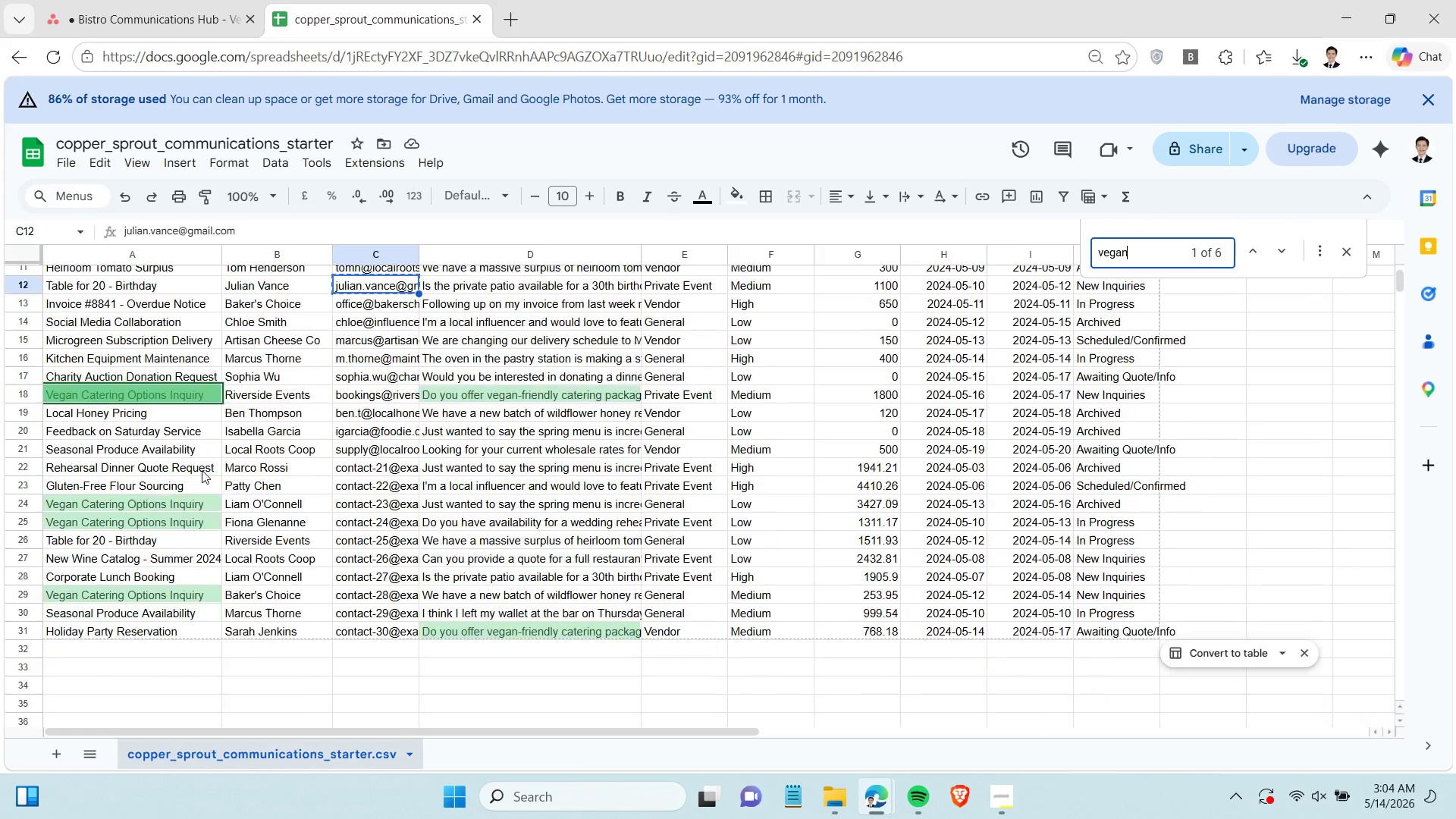 
scroll: coordinate [202, 470], scroll_direction: down, amount: 1.0
 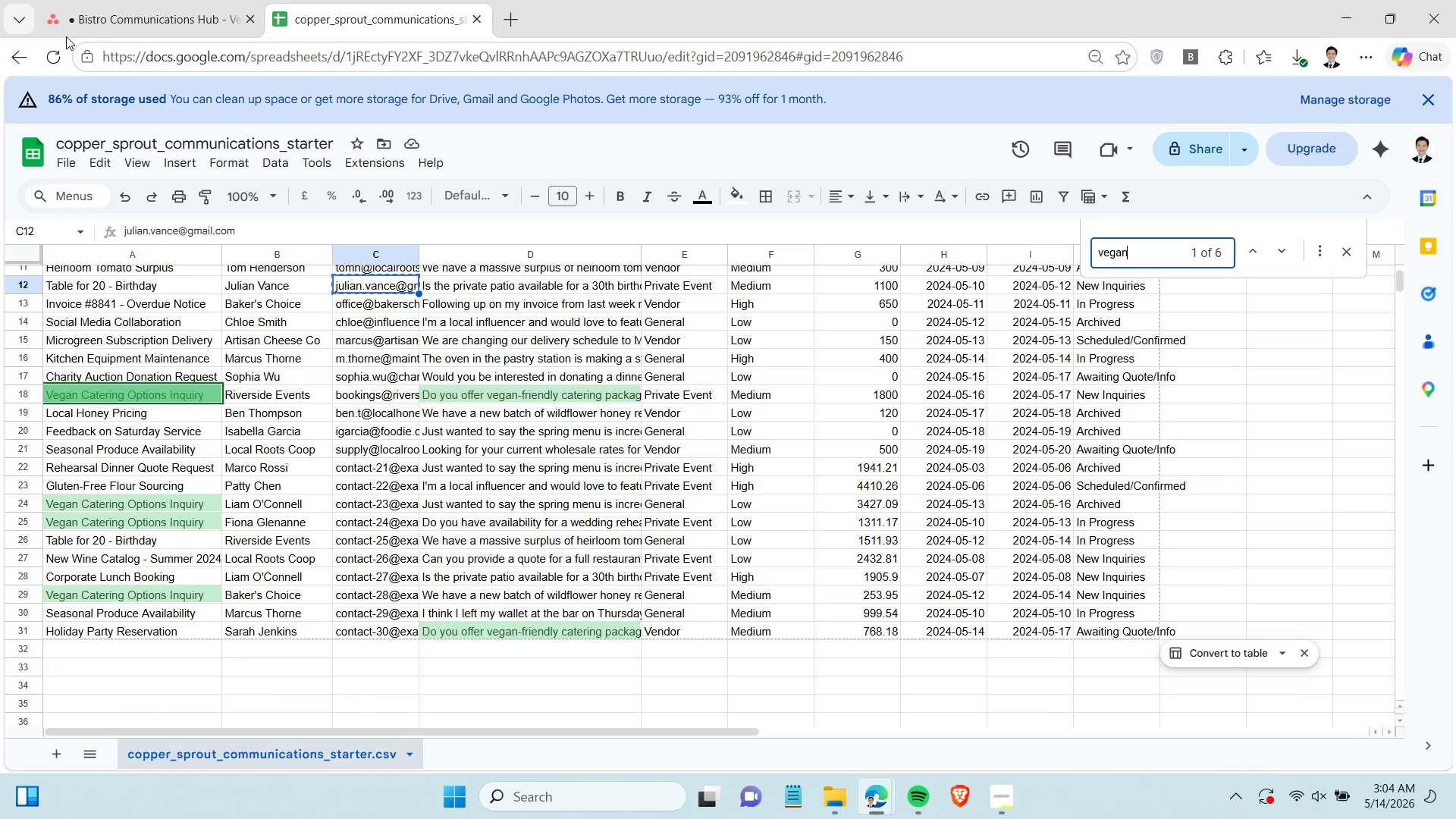 
left_click([133, 13])
 